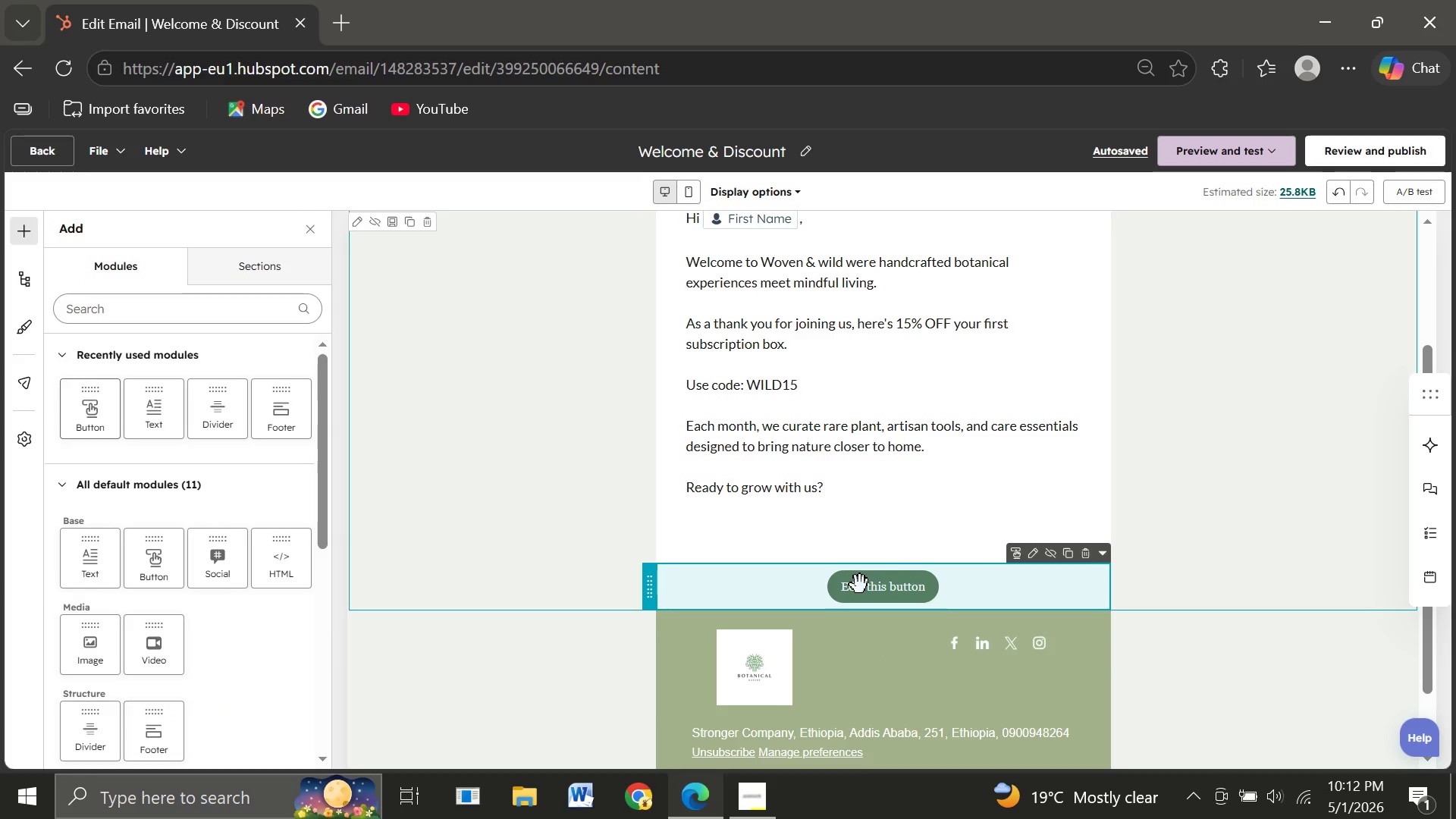 
wait(11.66)
 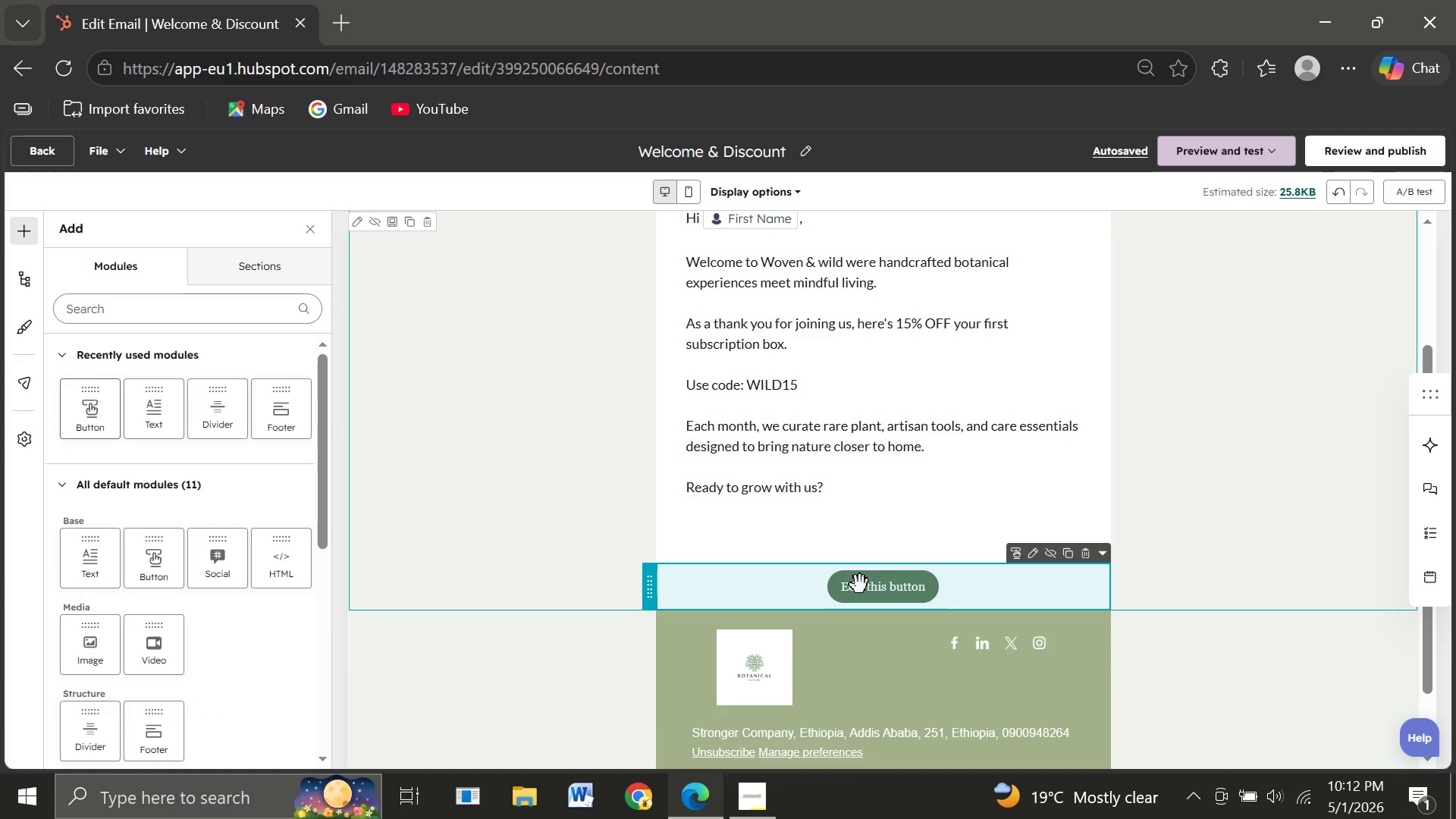 
left_click([915, 604])
 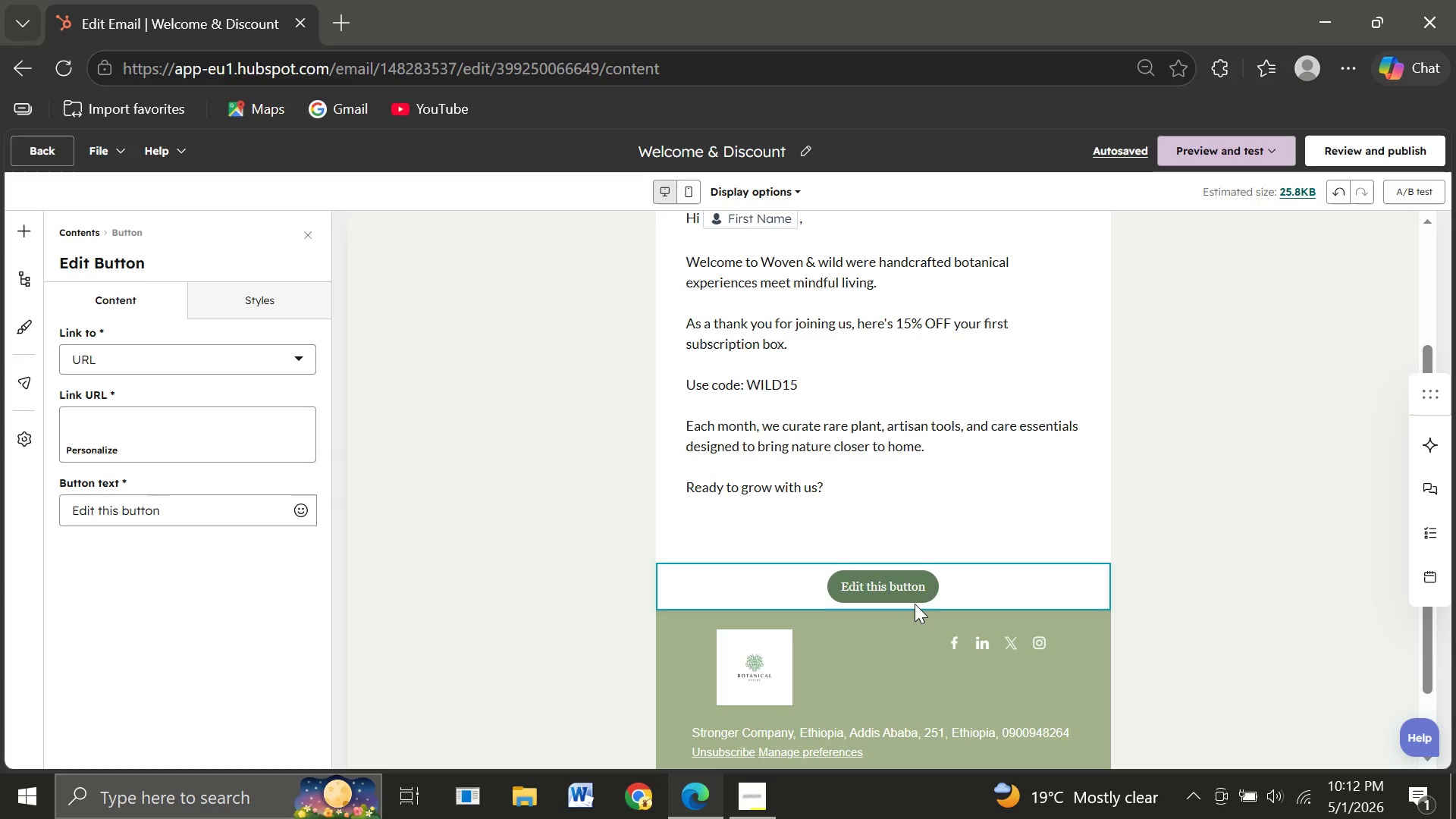 
wait(22.31)
 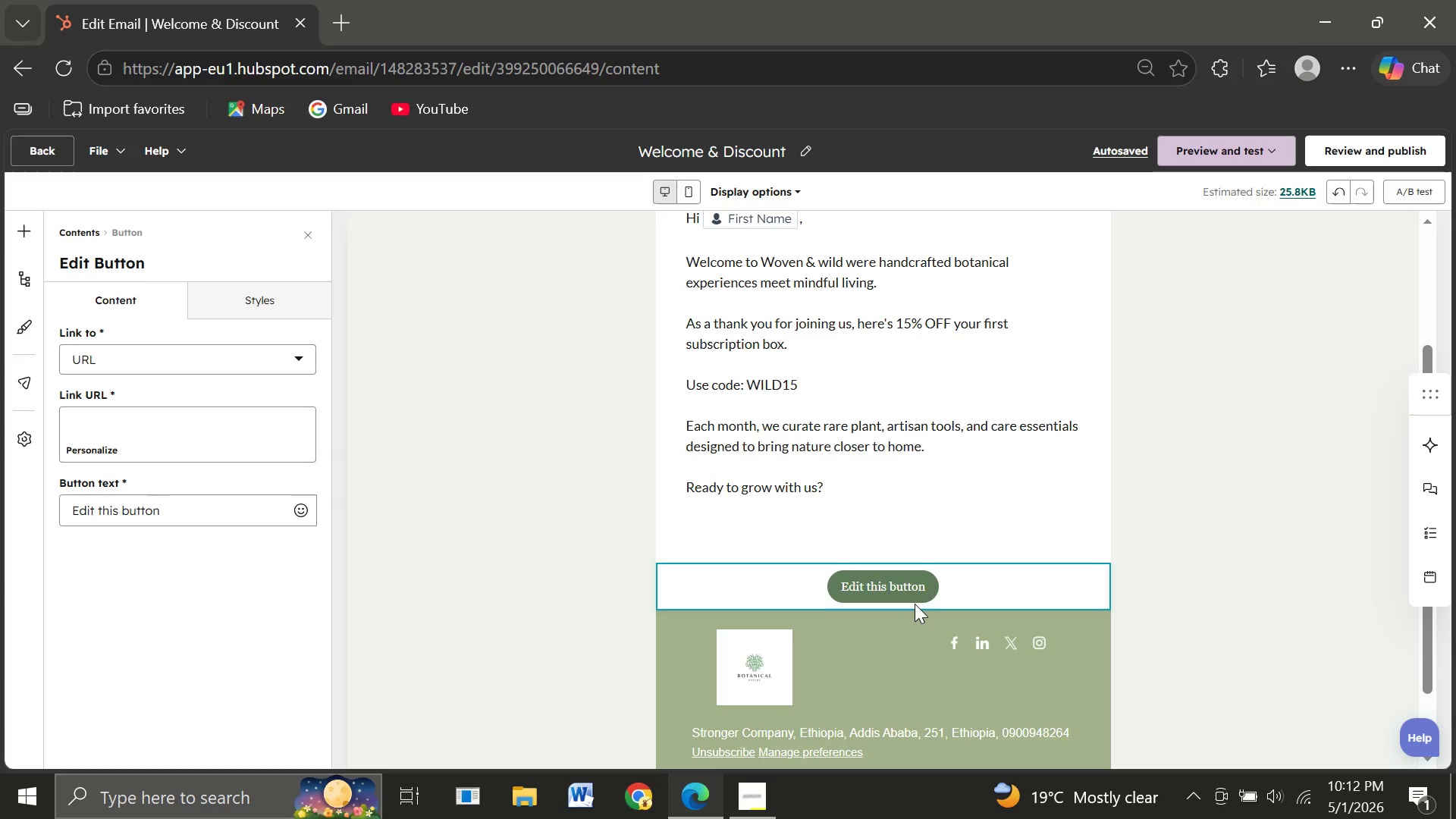 
left_click_drag(start_coordinate=[177, 516], to_coordinate=[8, 490])
 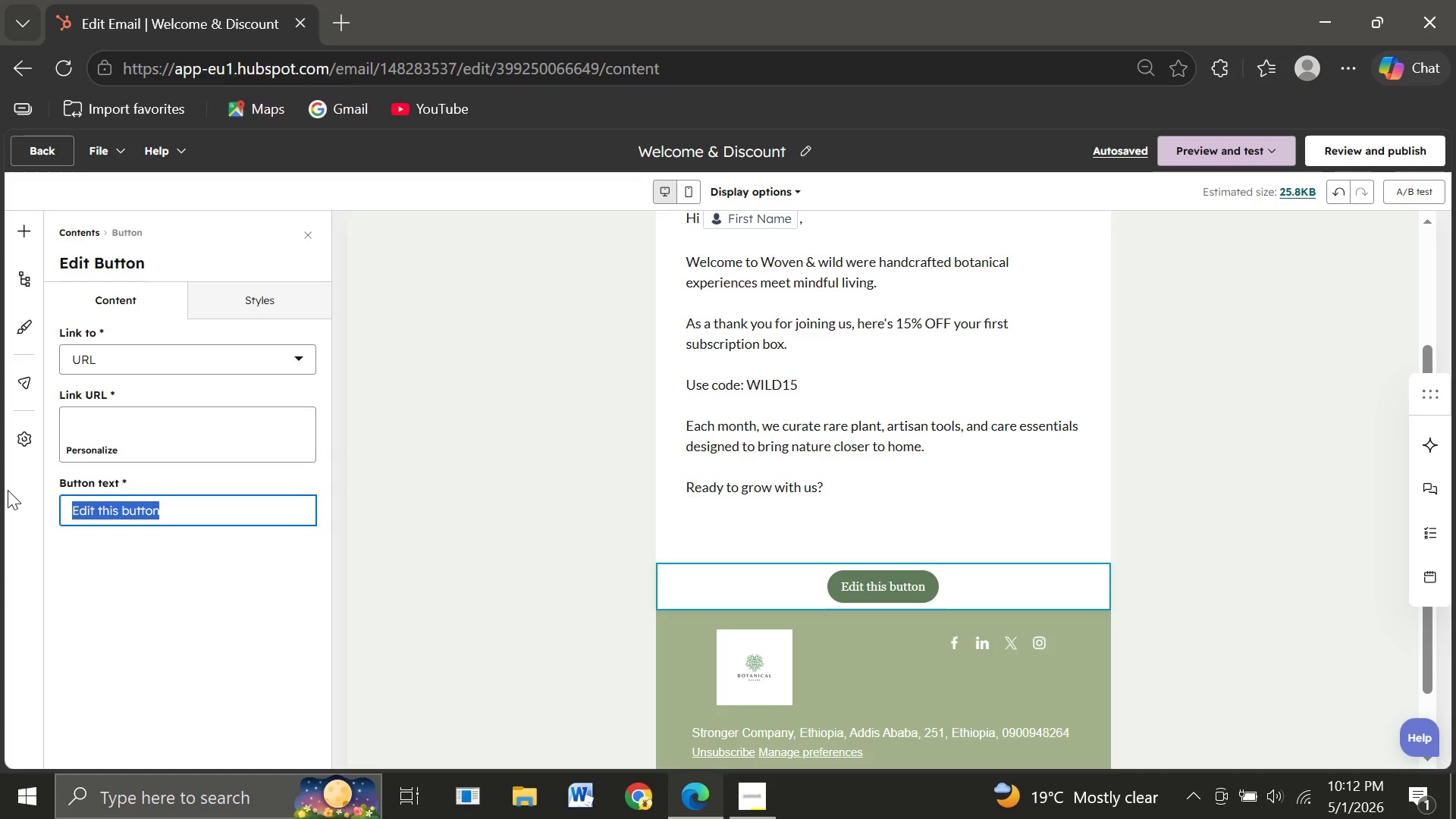 
type(Shop)
 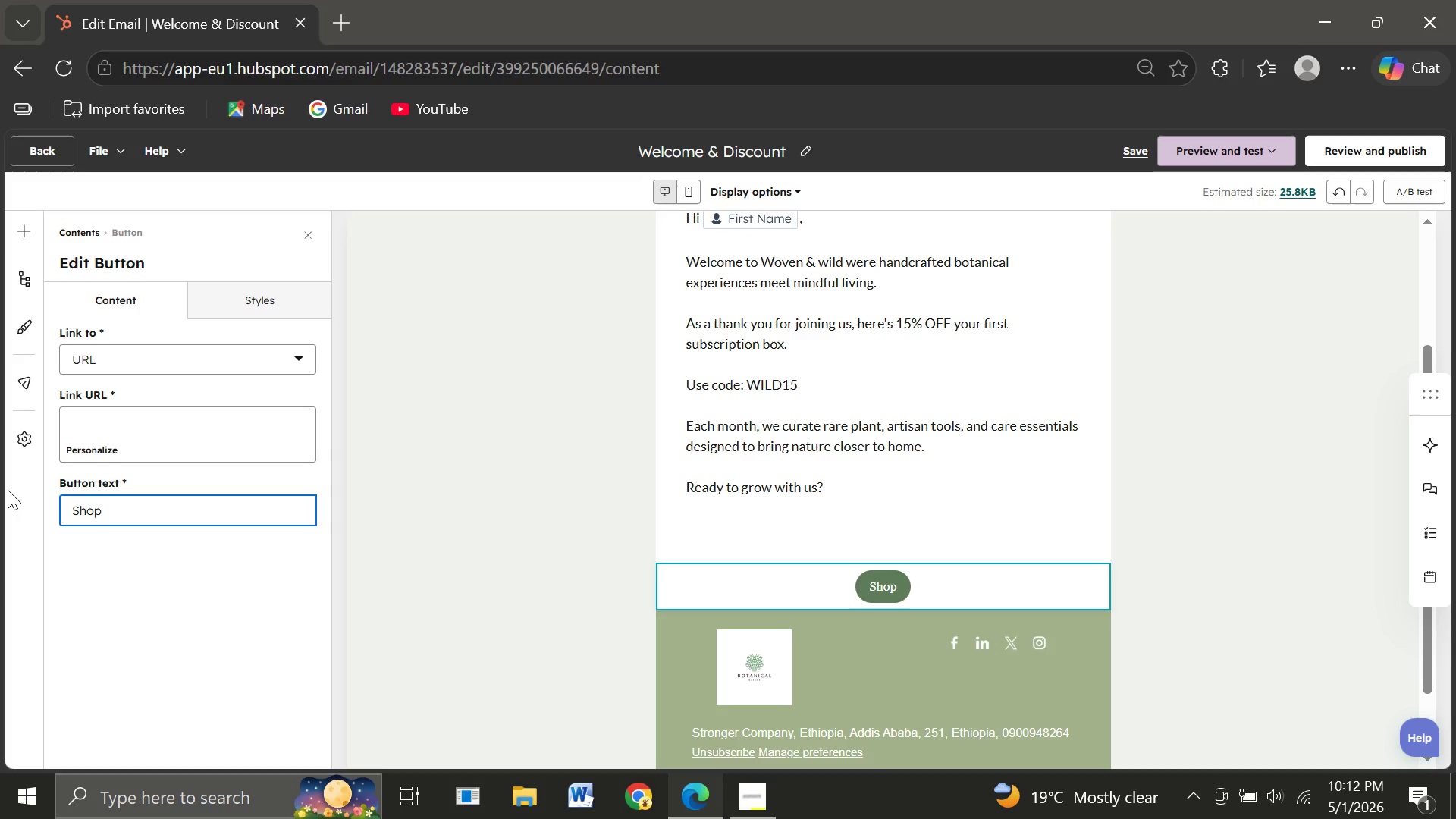 
key(Space)
 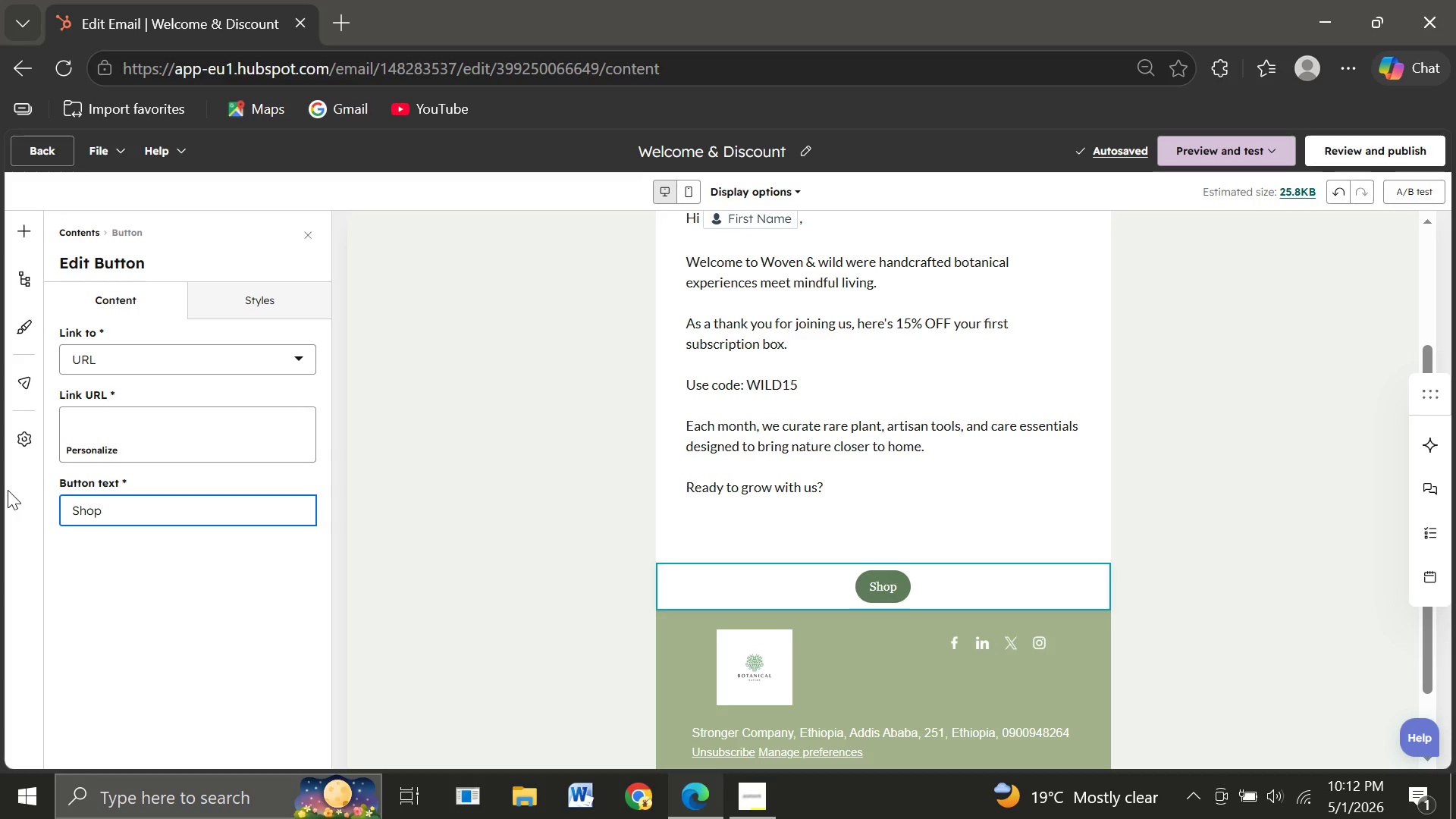 
type(the Box)
 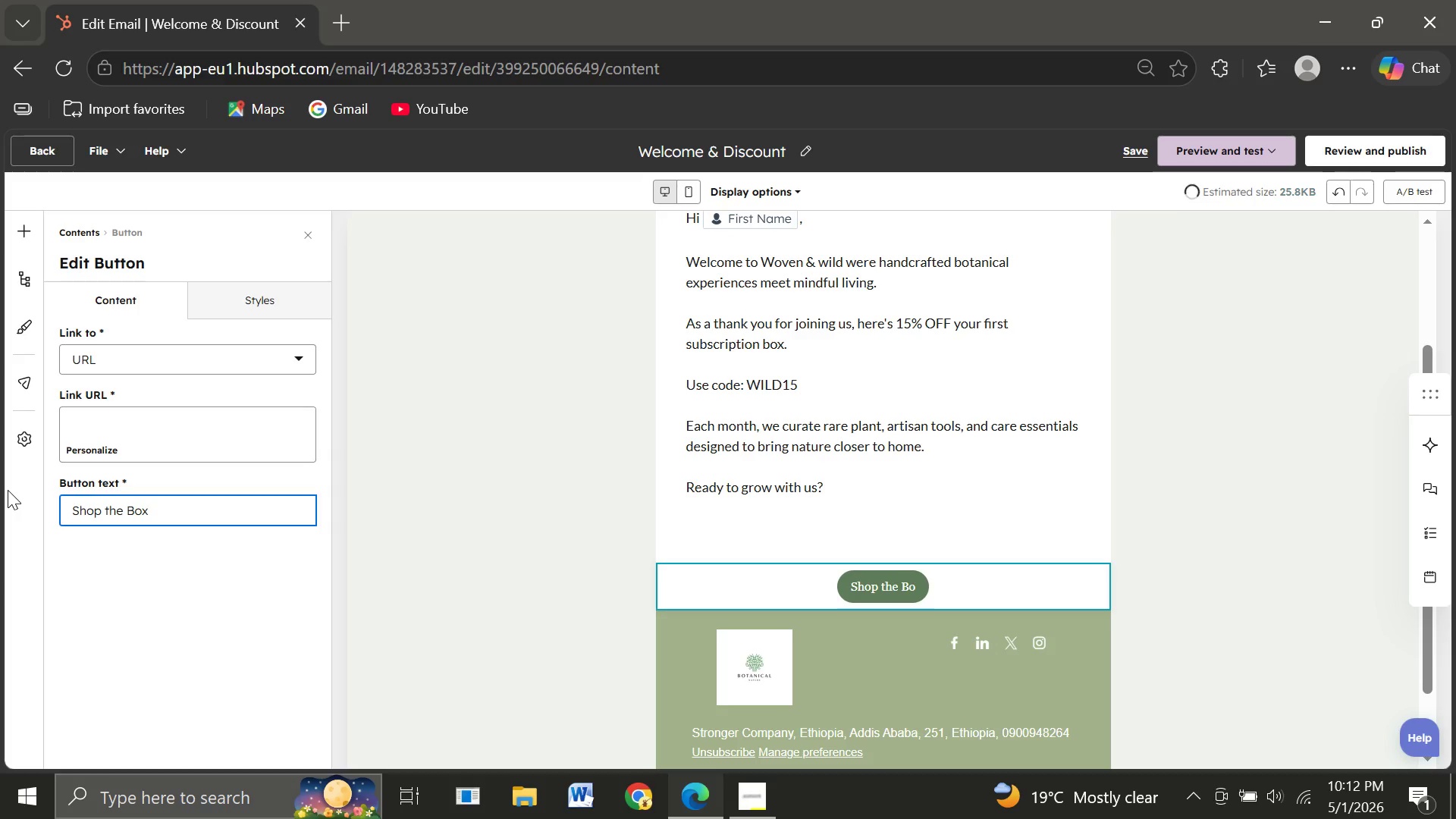 
left_click([99, 415])
 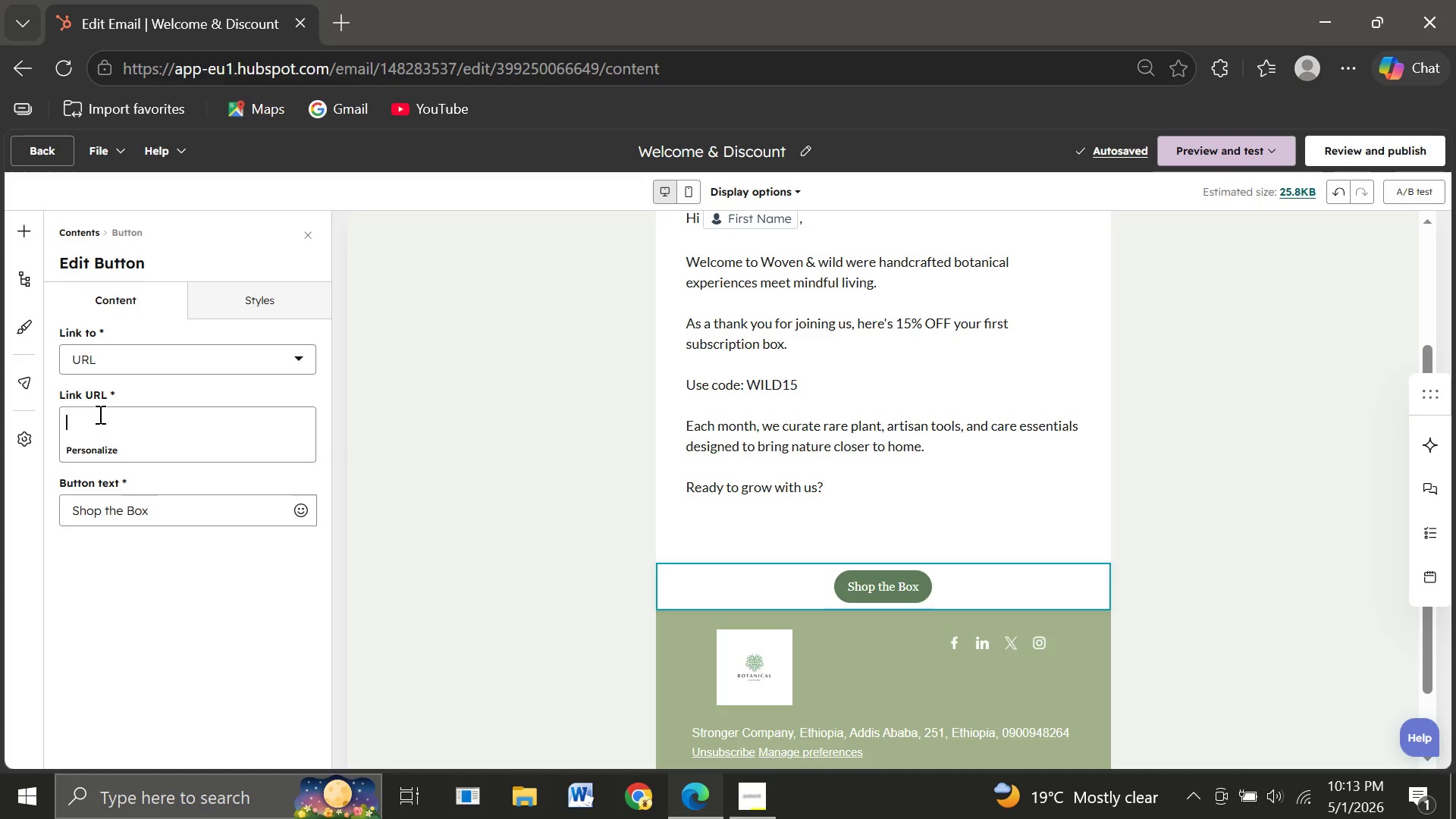 
type(https://)
 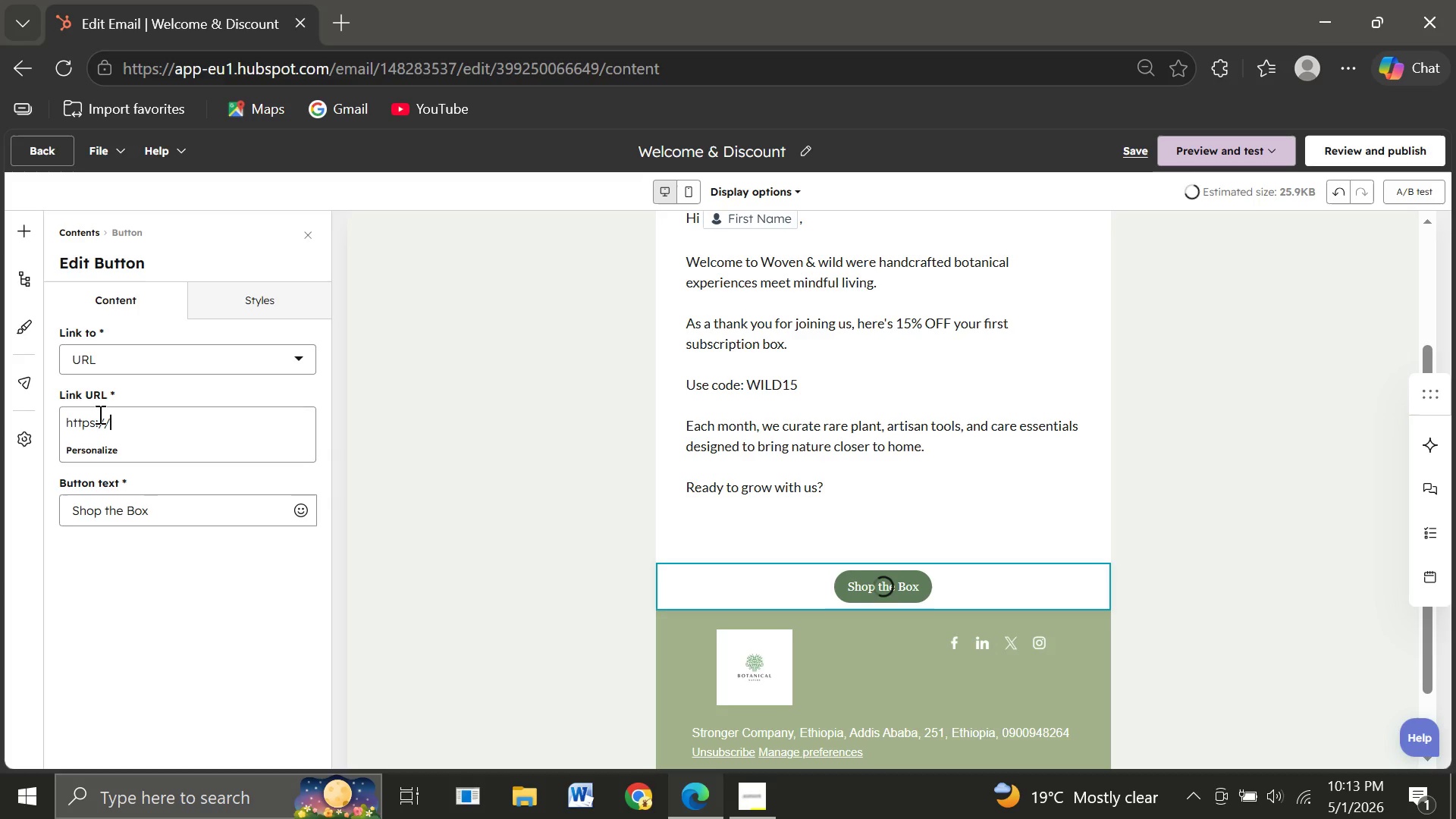 
type(woven)
 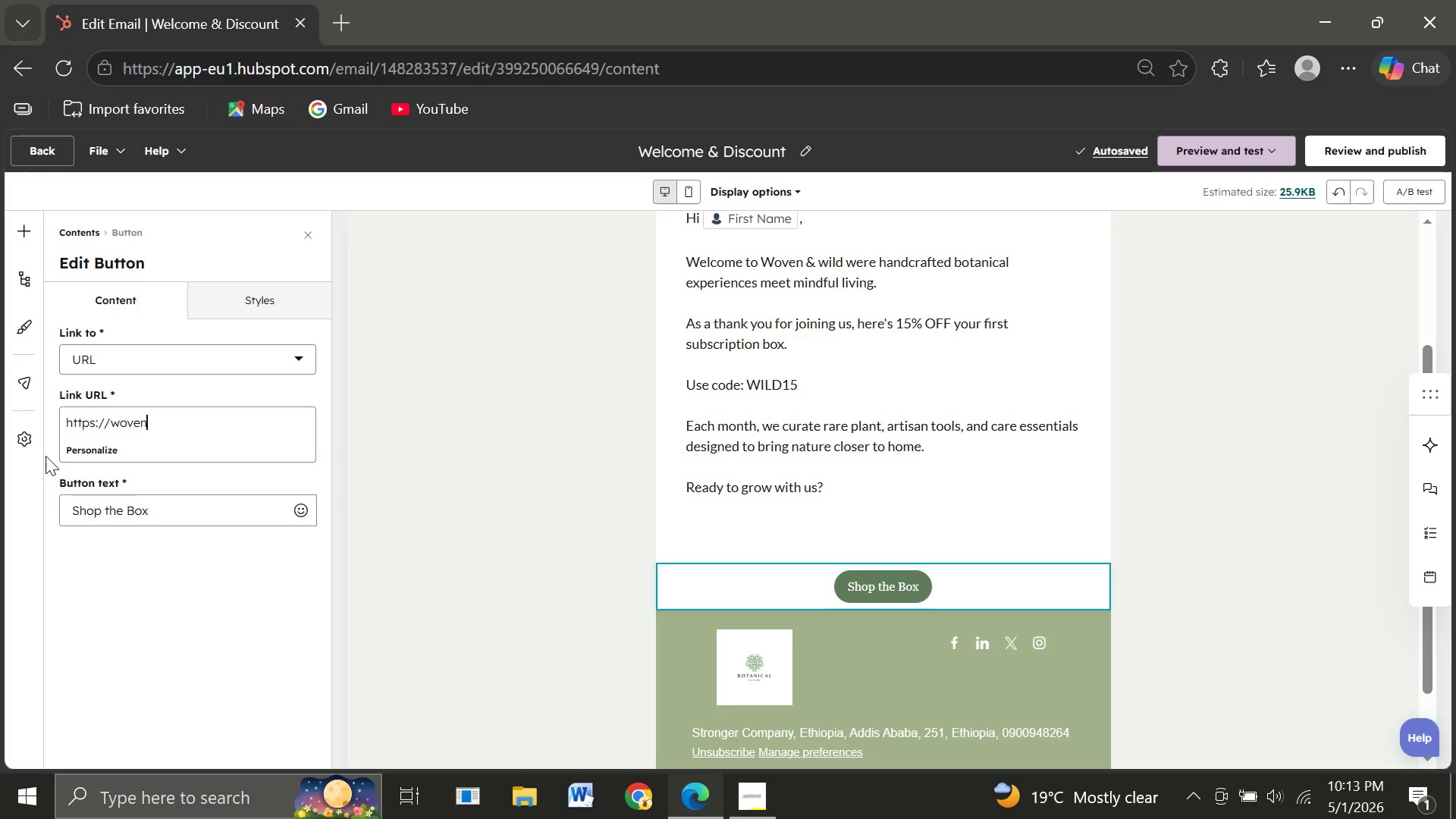 
wait(7.3)
 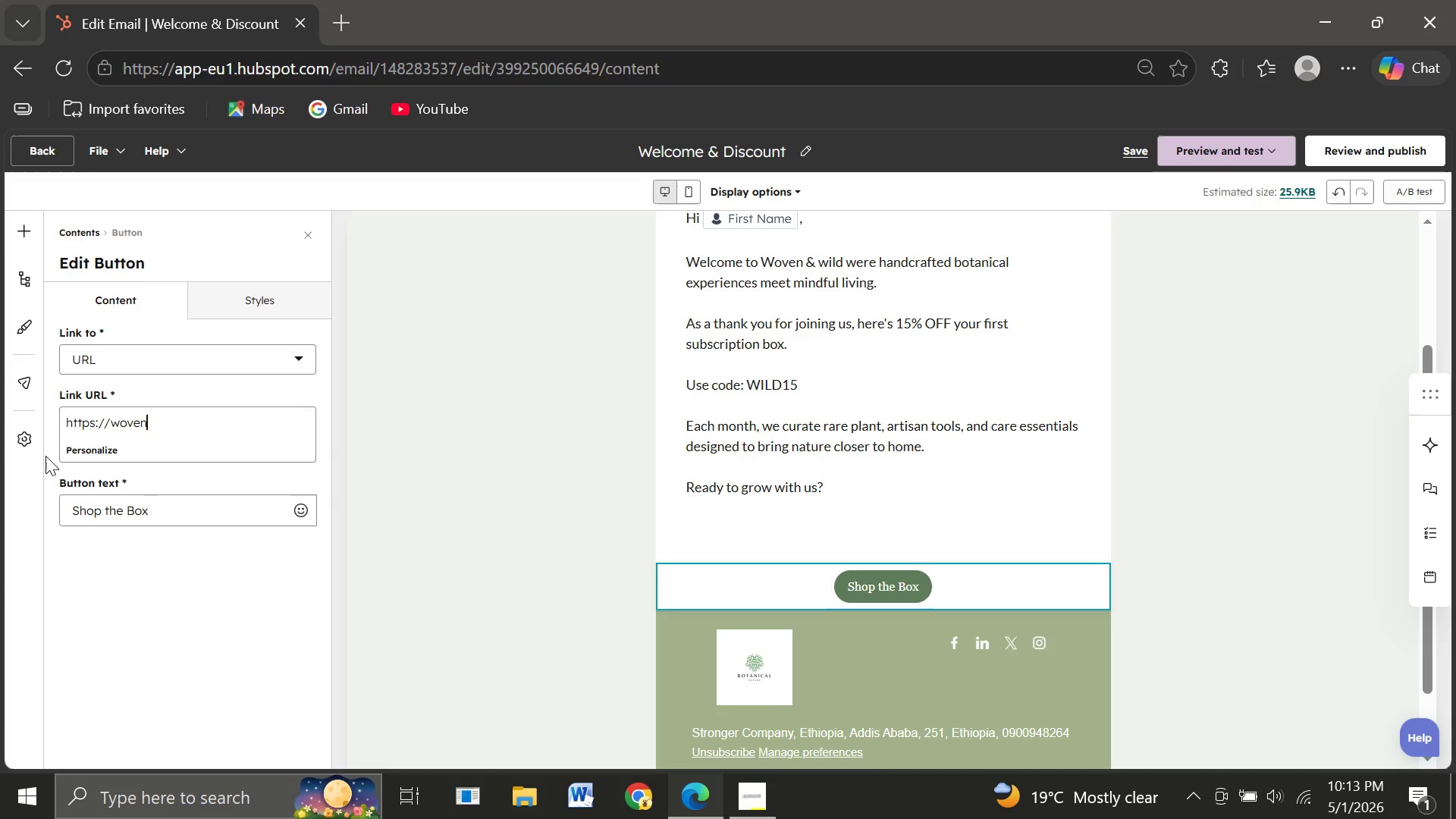 
key(A)
 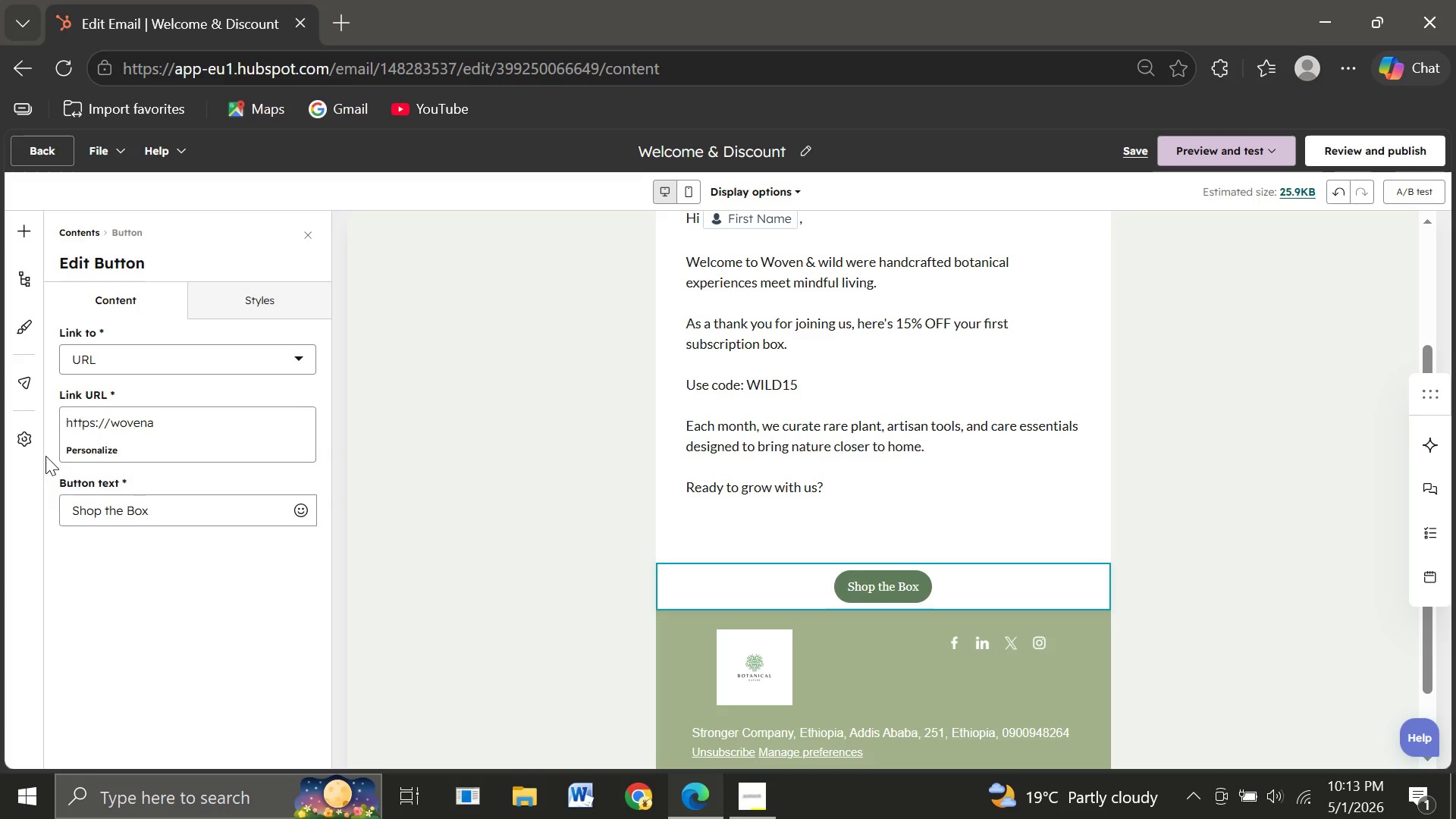 
key(Backspace)
 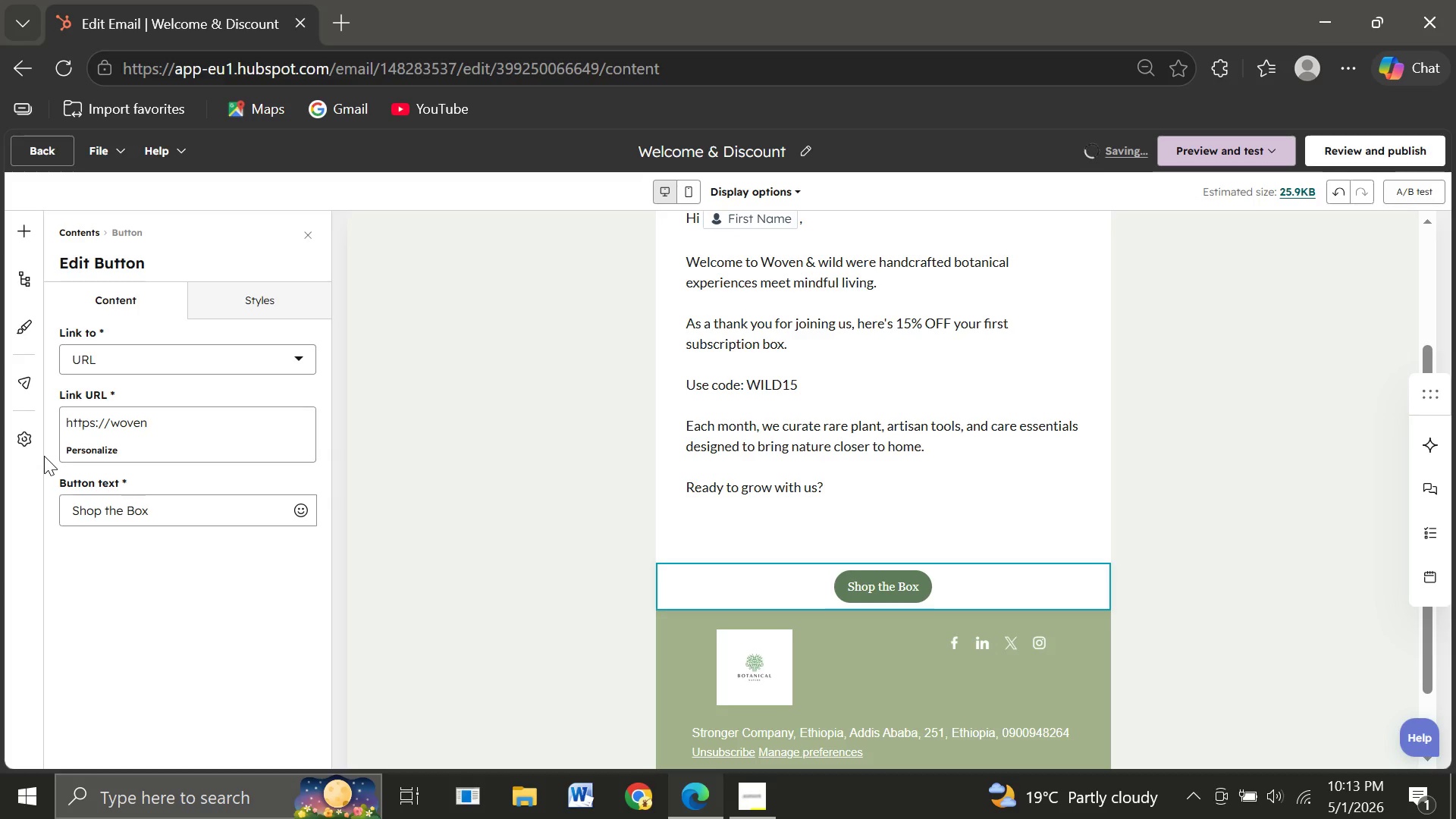 
type(and )
key(Backspace)
 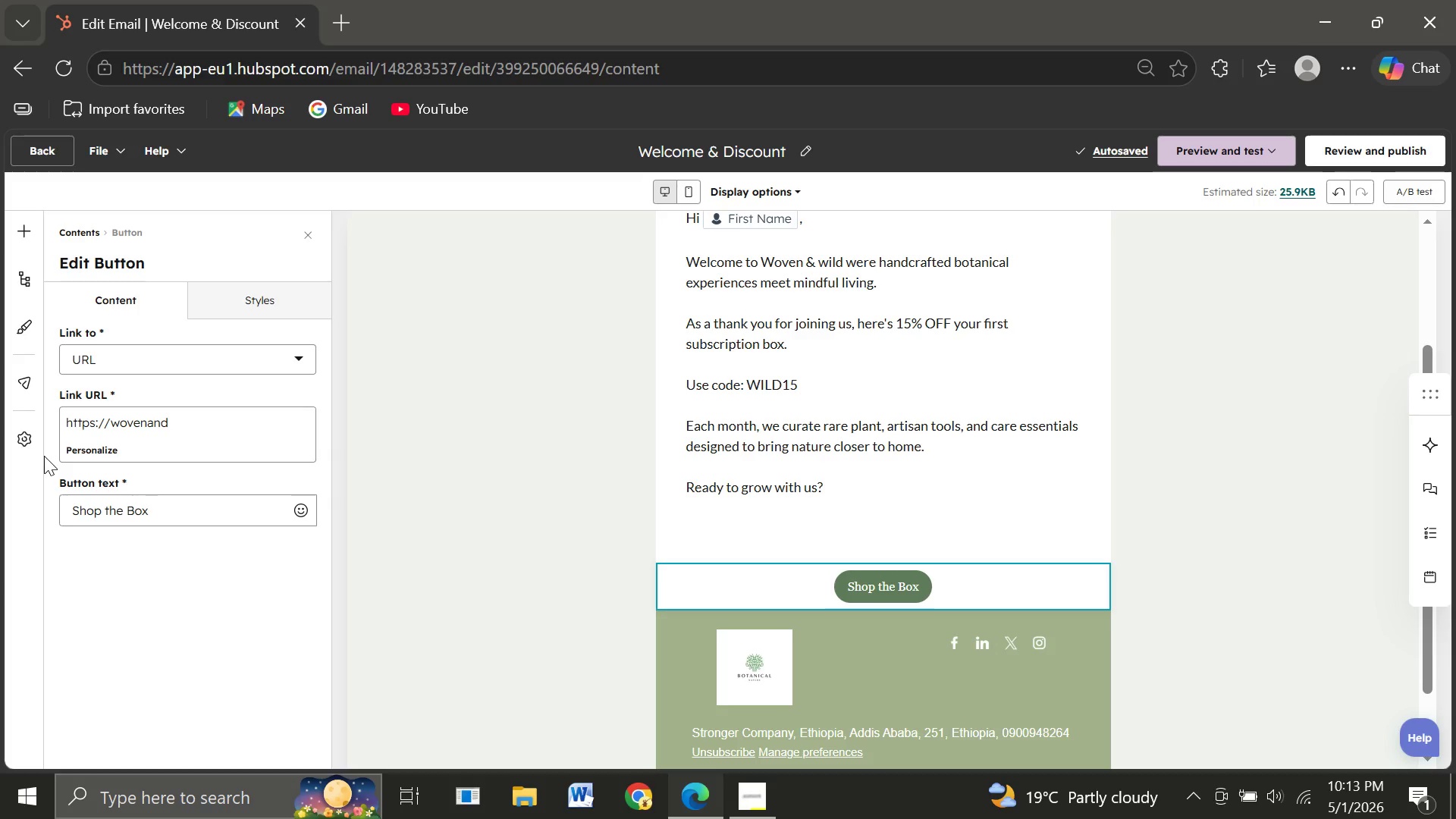 
type(wild.)
 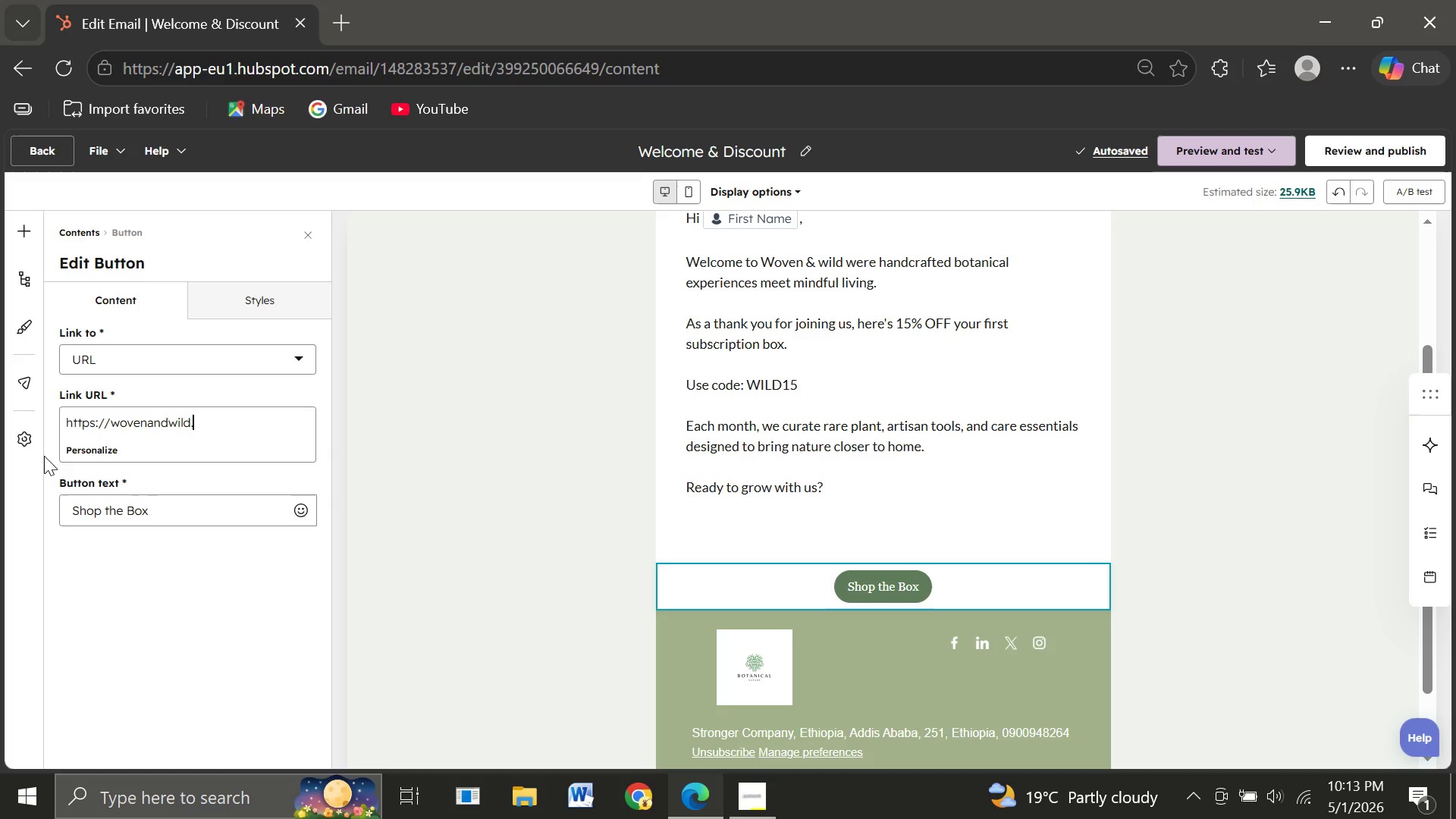 
wait(11.62)
 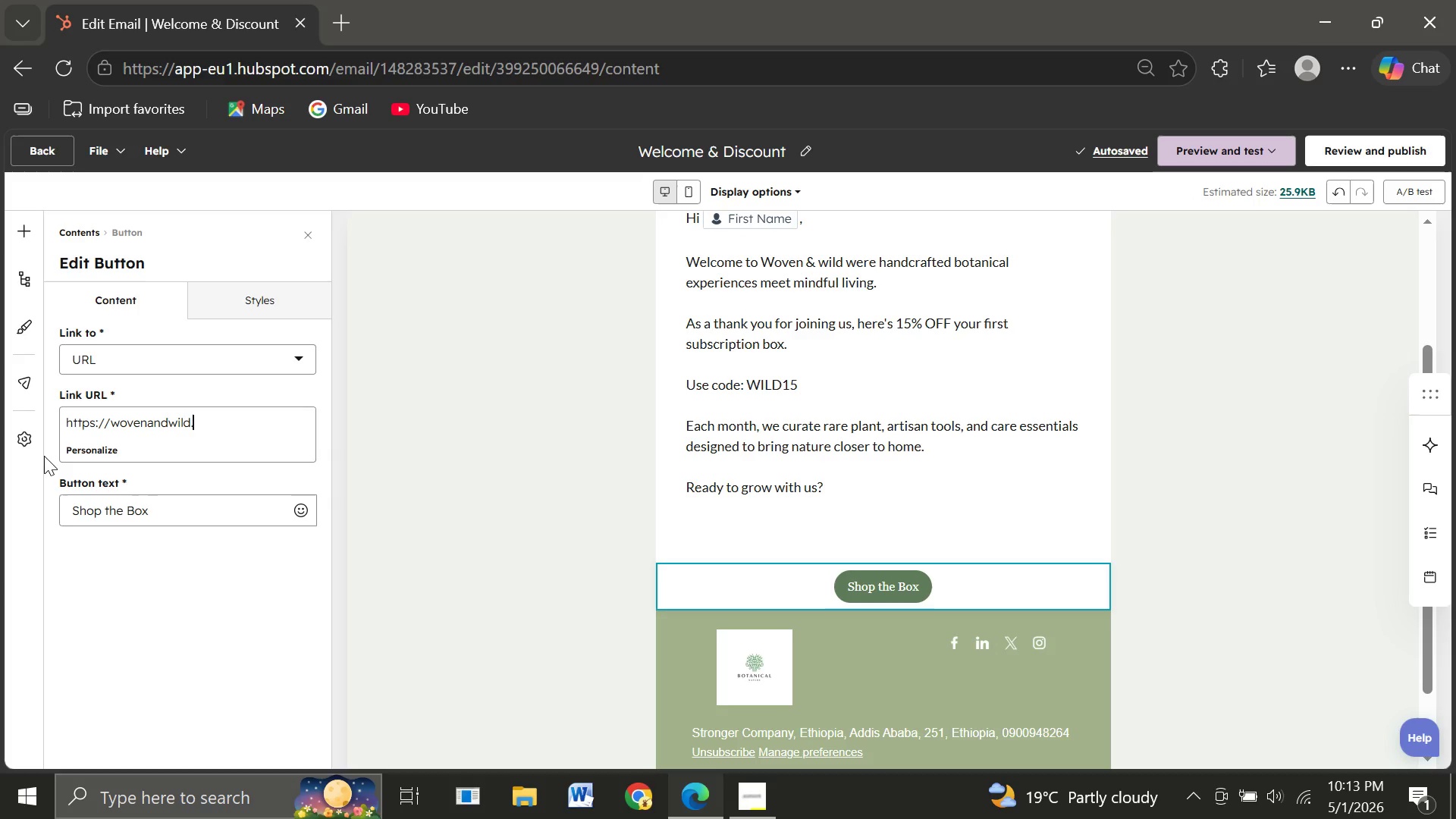 
type(com)
 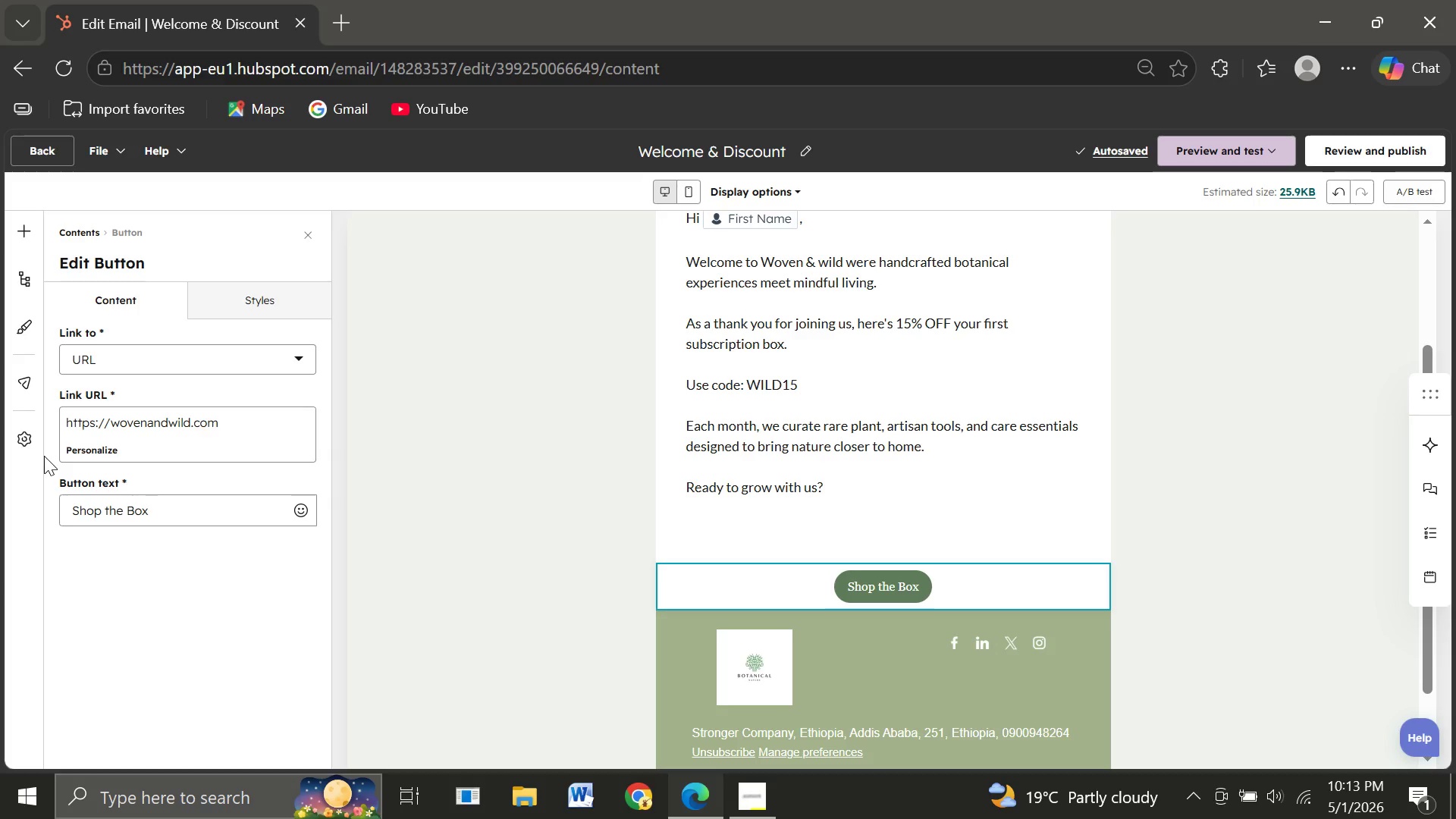 
wait(5.62)
 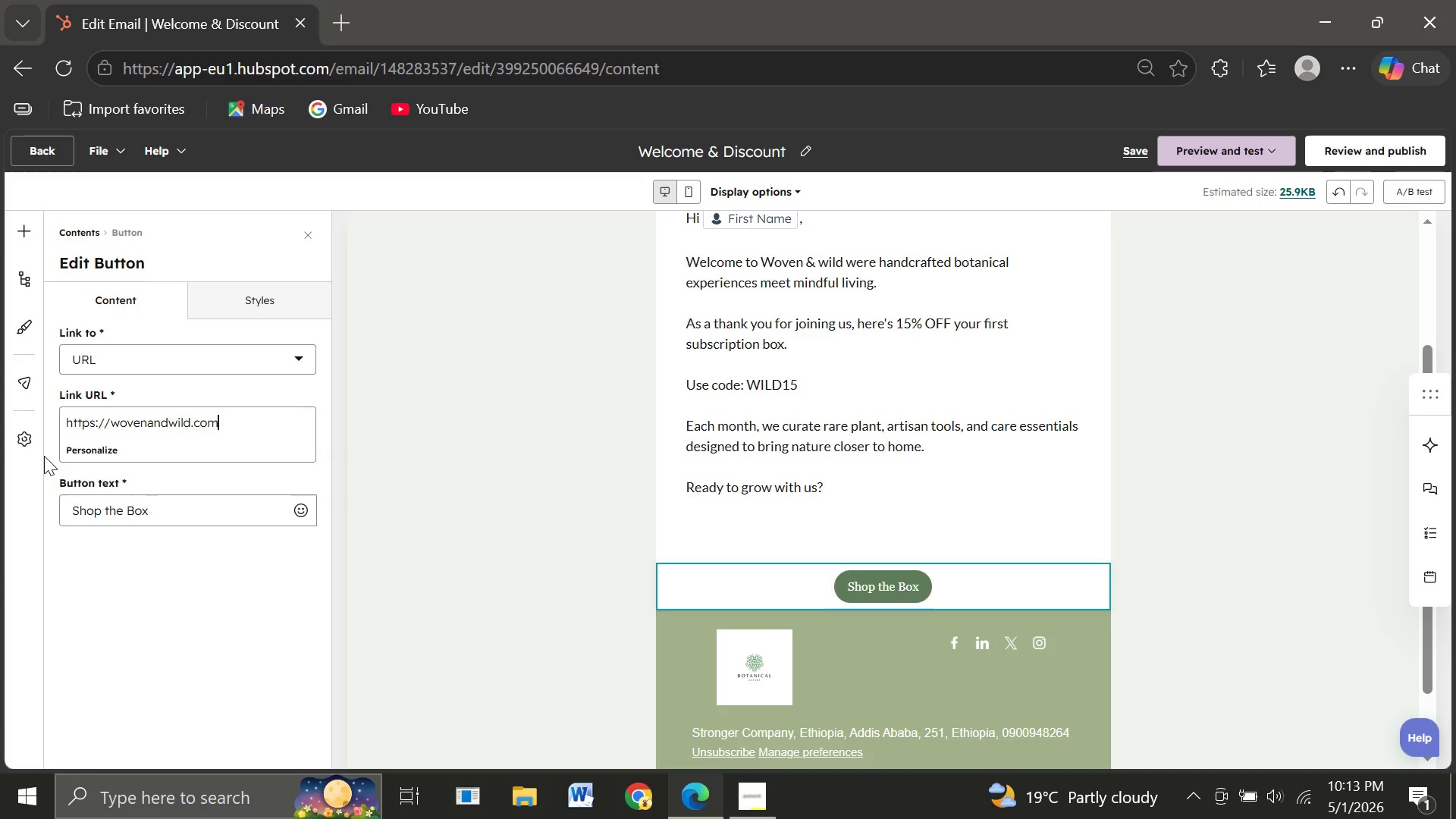 
type(/shop)
 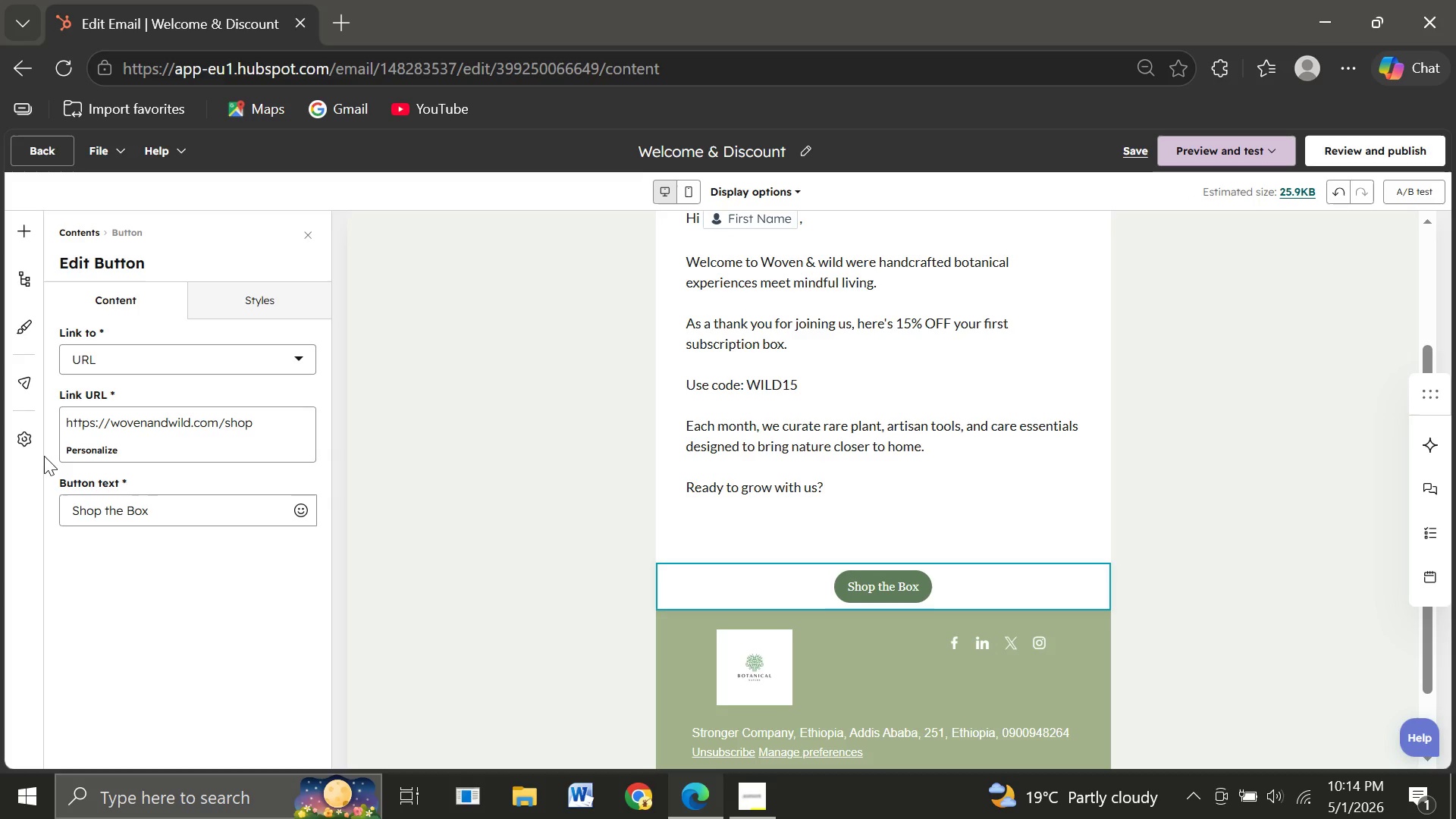 
type(-th)
 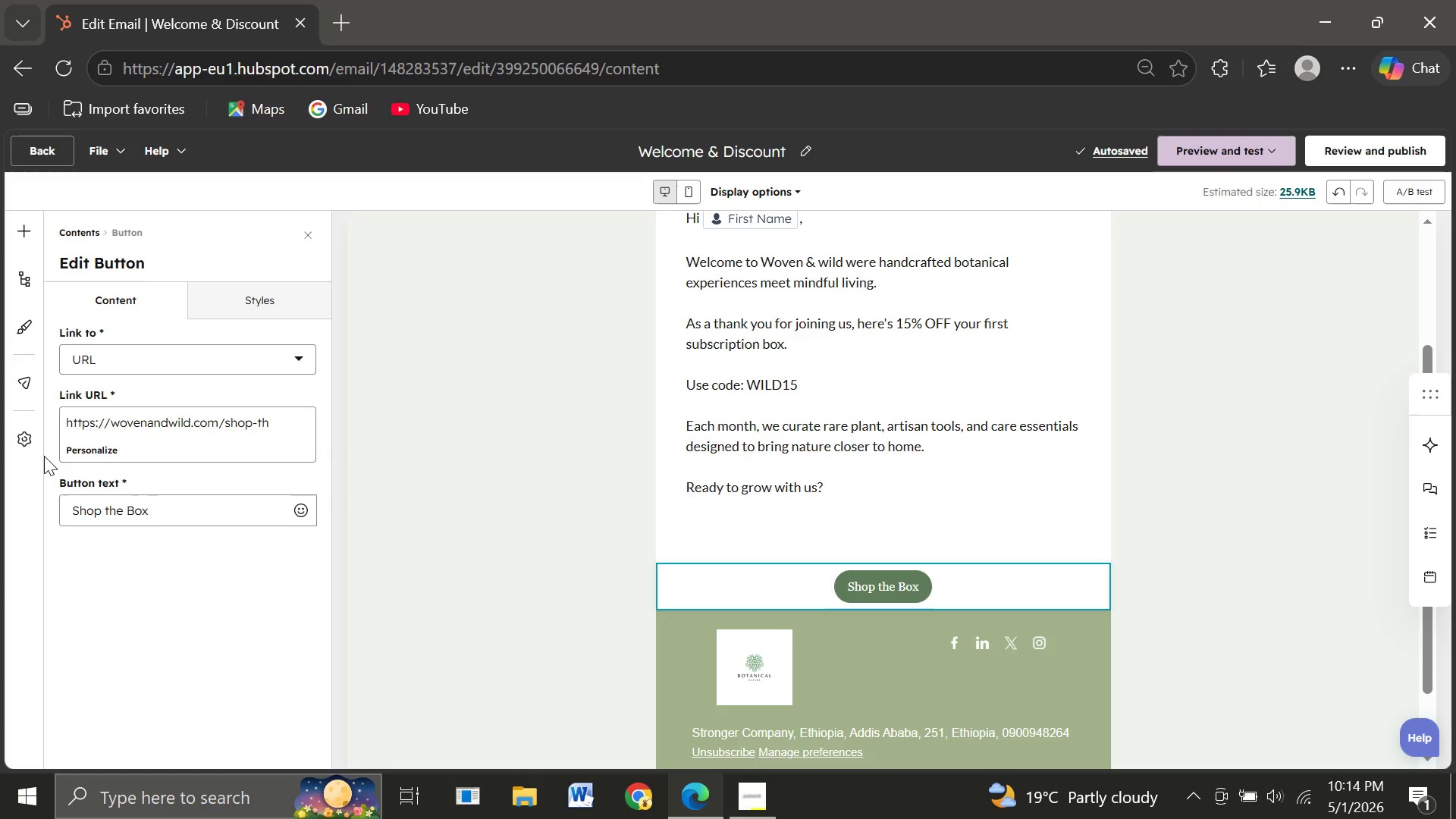 
wait(7.23)
 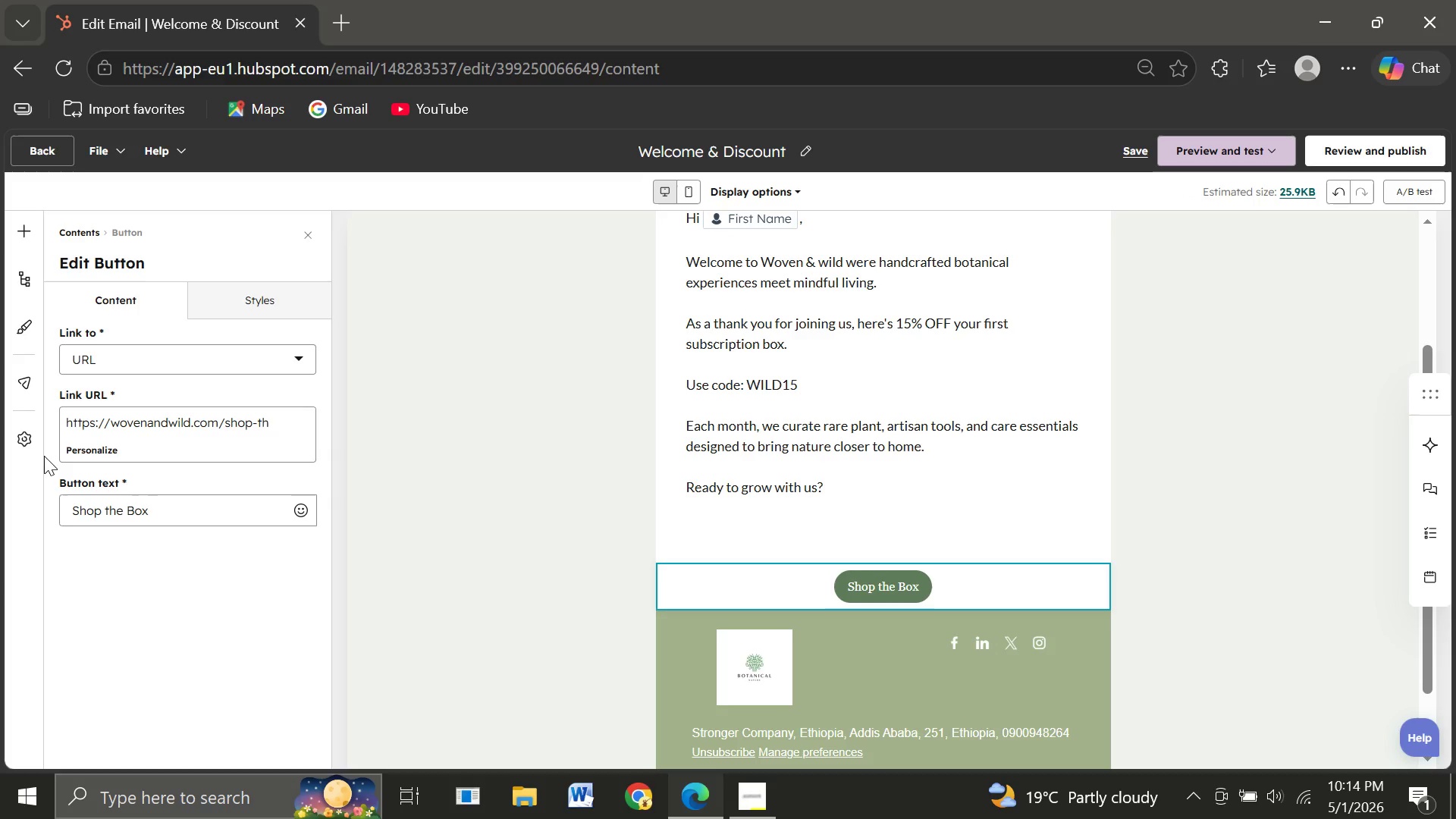 
type(e-box)
 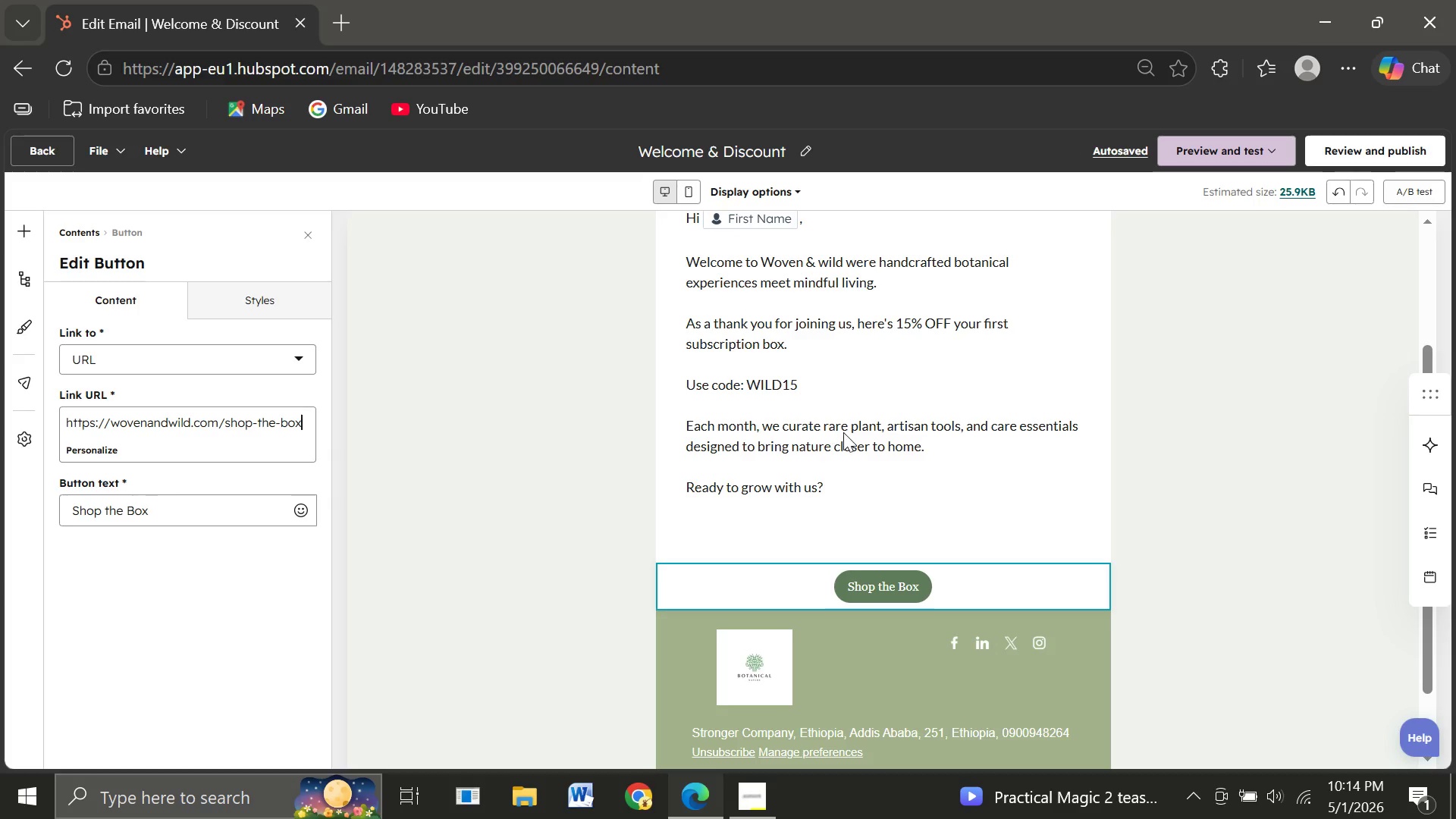 
wait(16.94)
 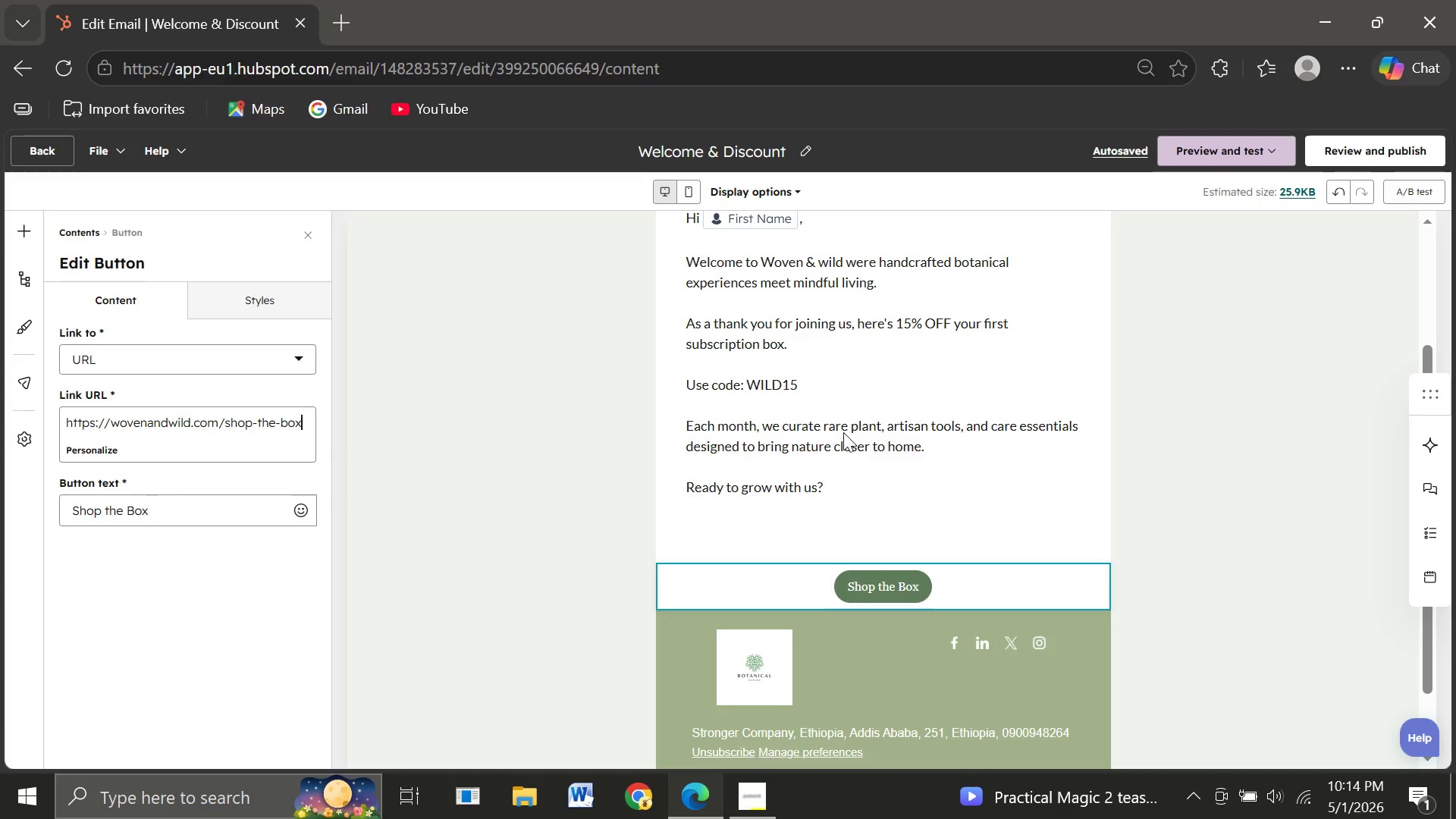 
left_click([740, 519])
 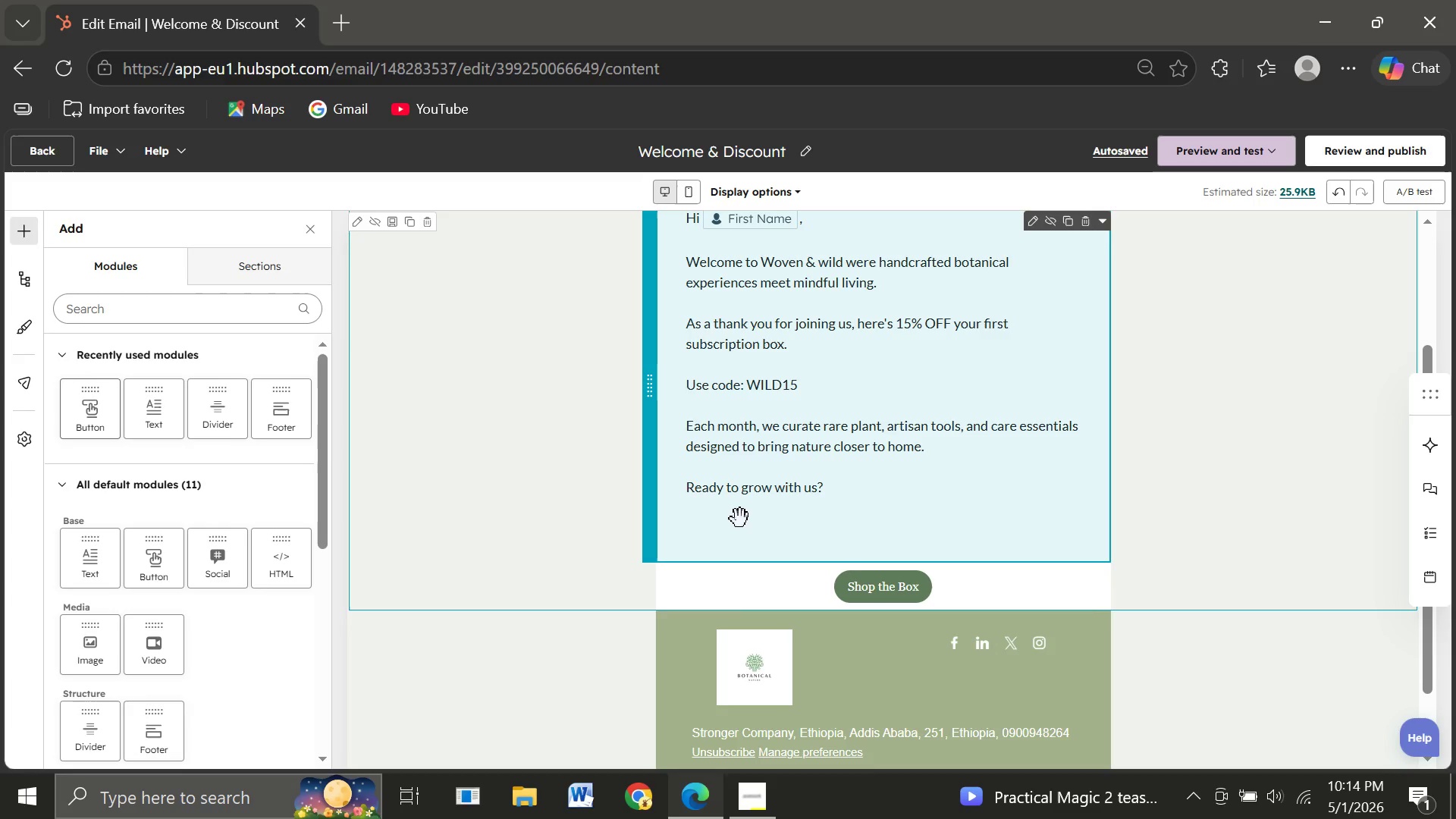 
double_click([740, 519])
 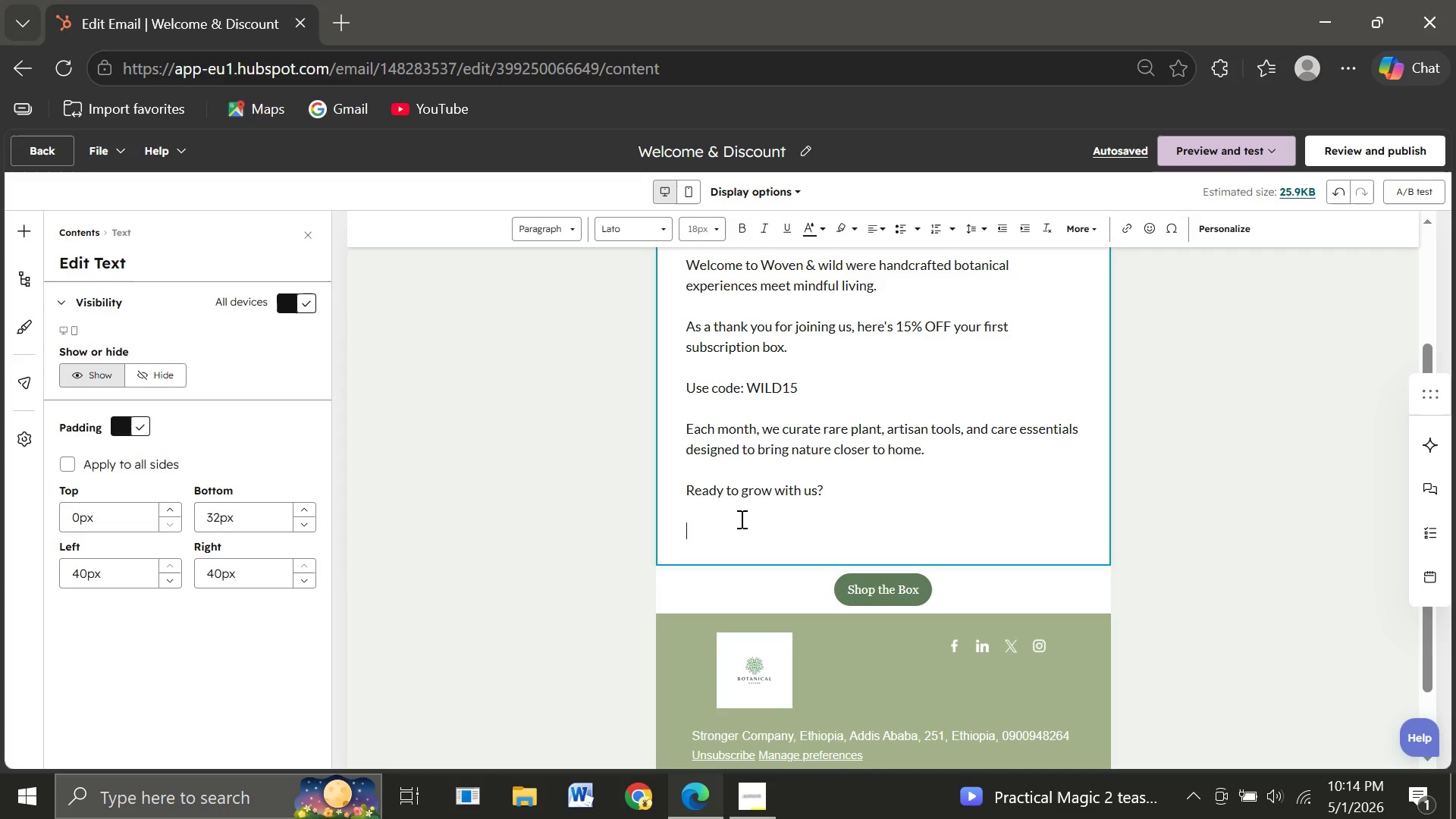 
key(Backspace)
 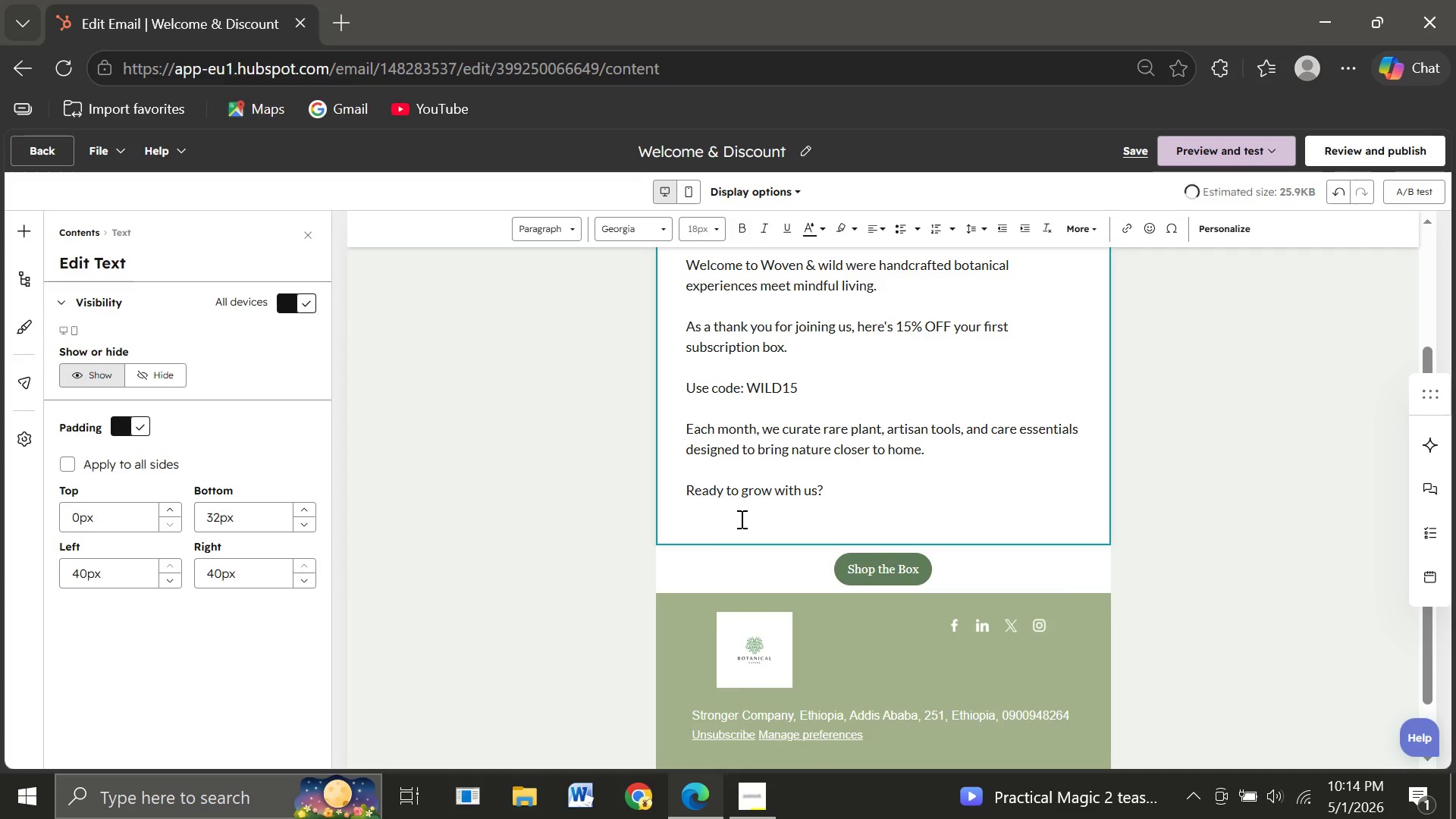 
key(Backspace)
 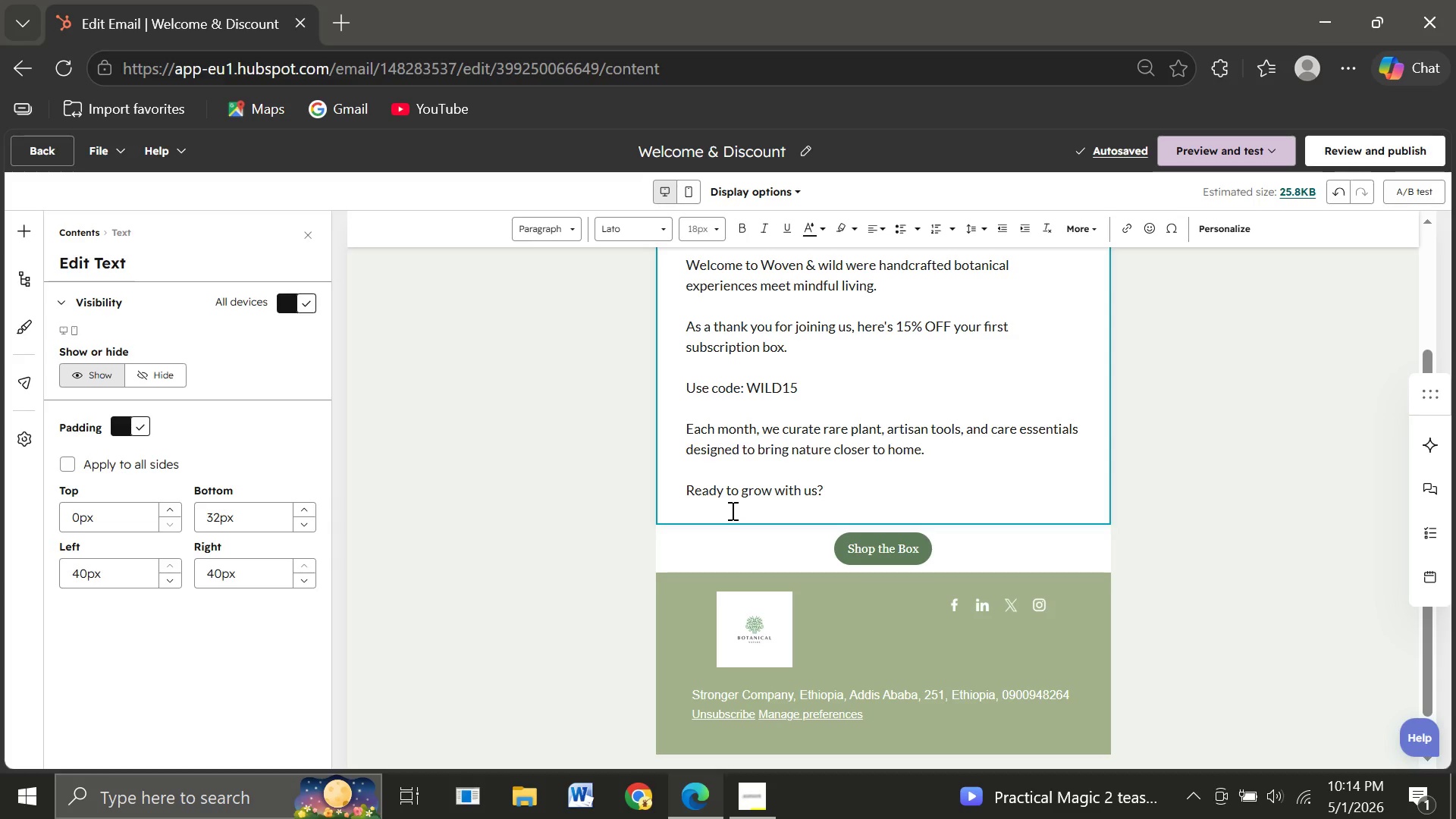 
wait(13.09)
 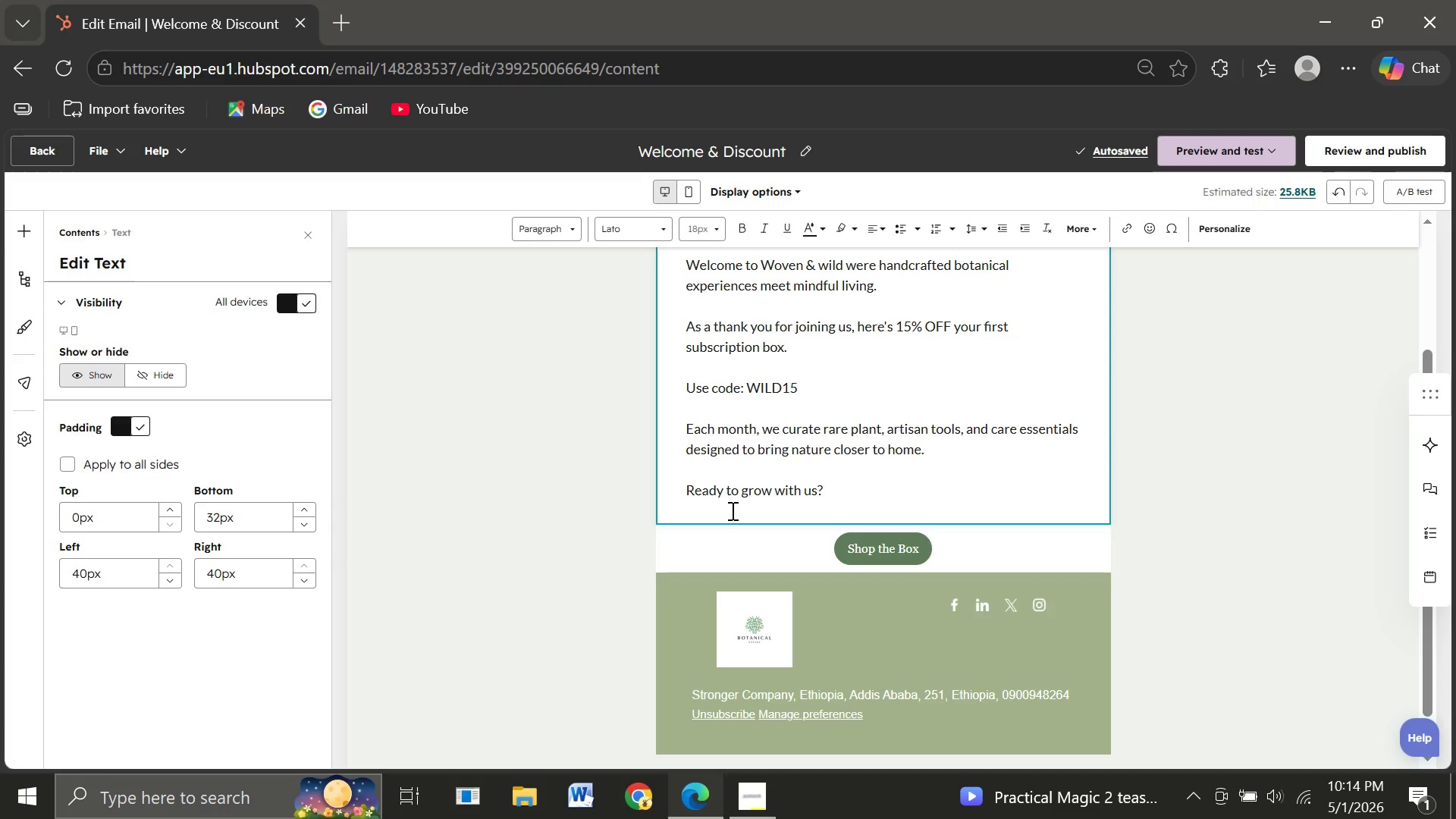 
left_click([11, 223])
 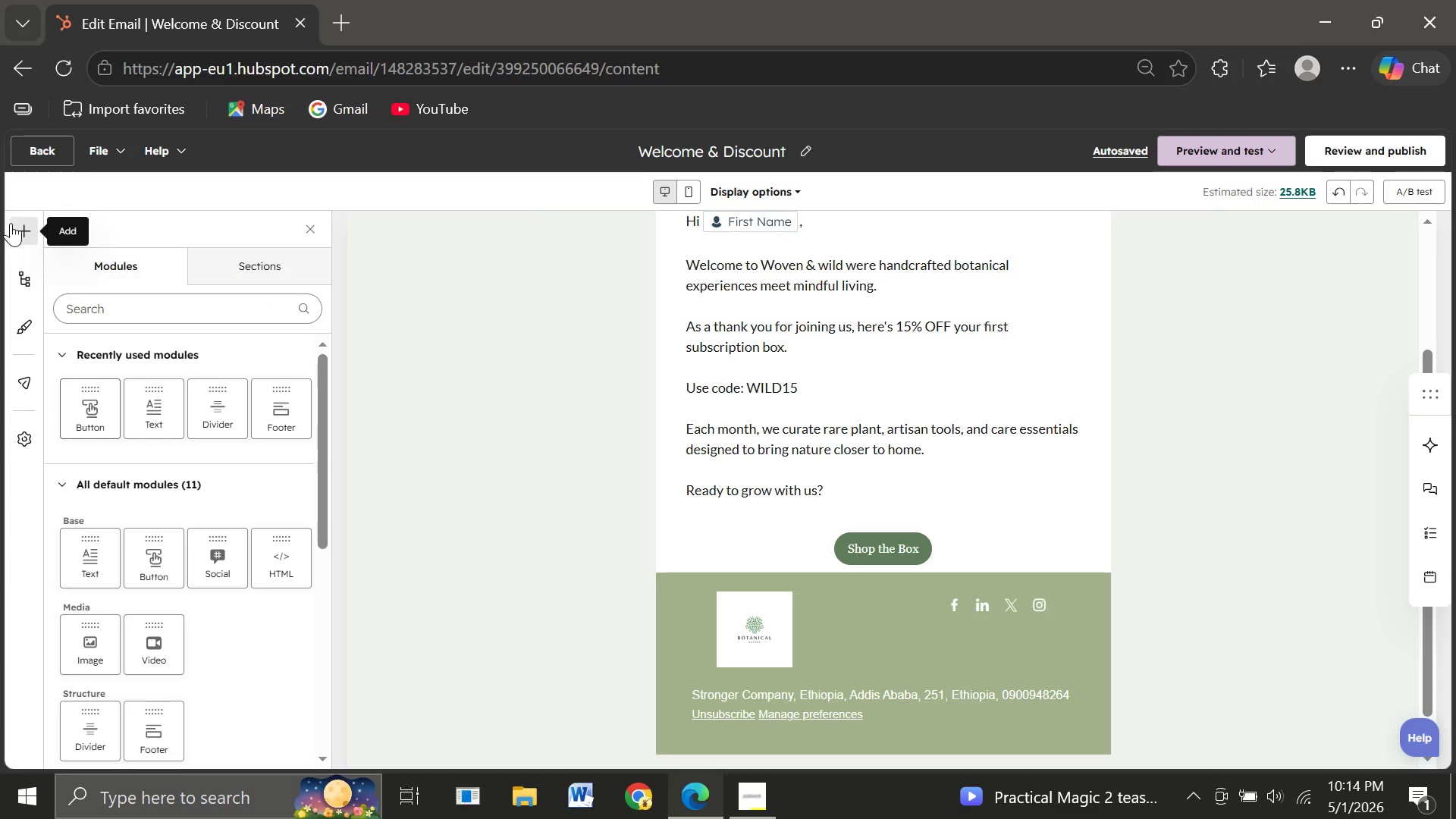 
wait(7.83)
 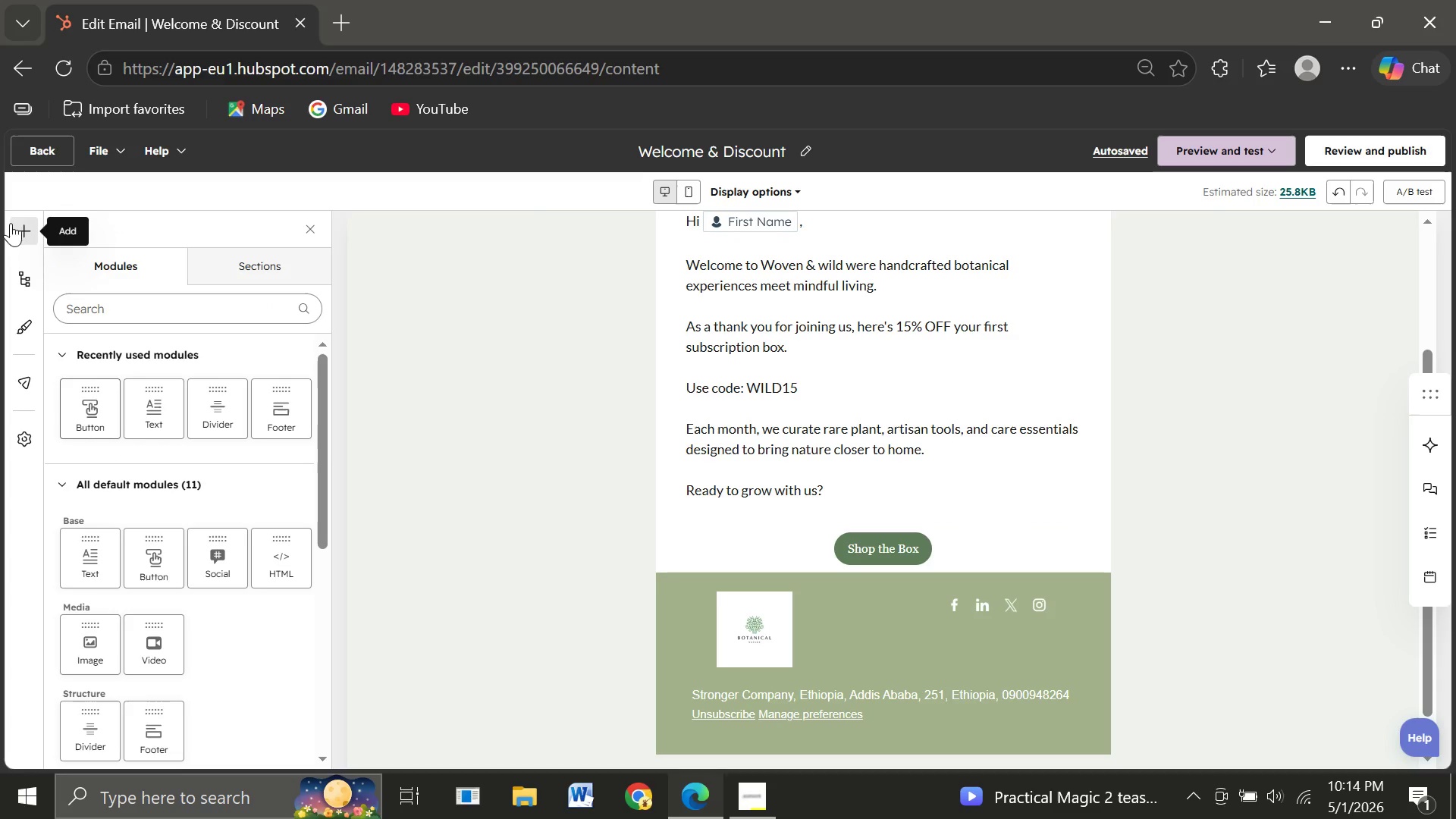 
left_click_drag(start_coordinate=[145, 428], to_coordinate=[844, 560])
 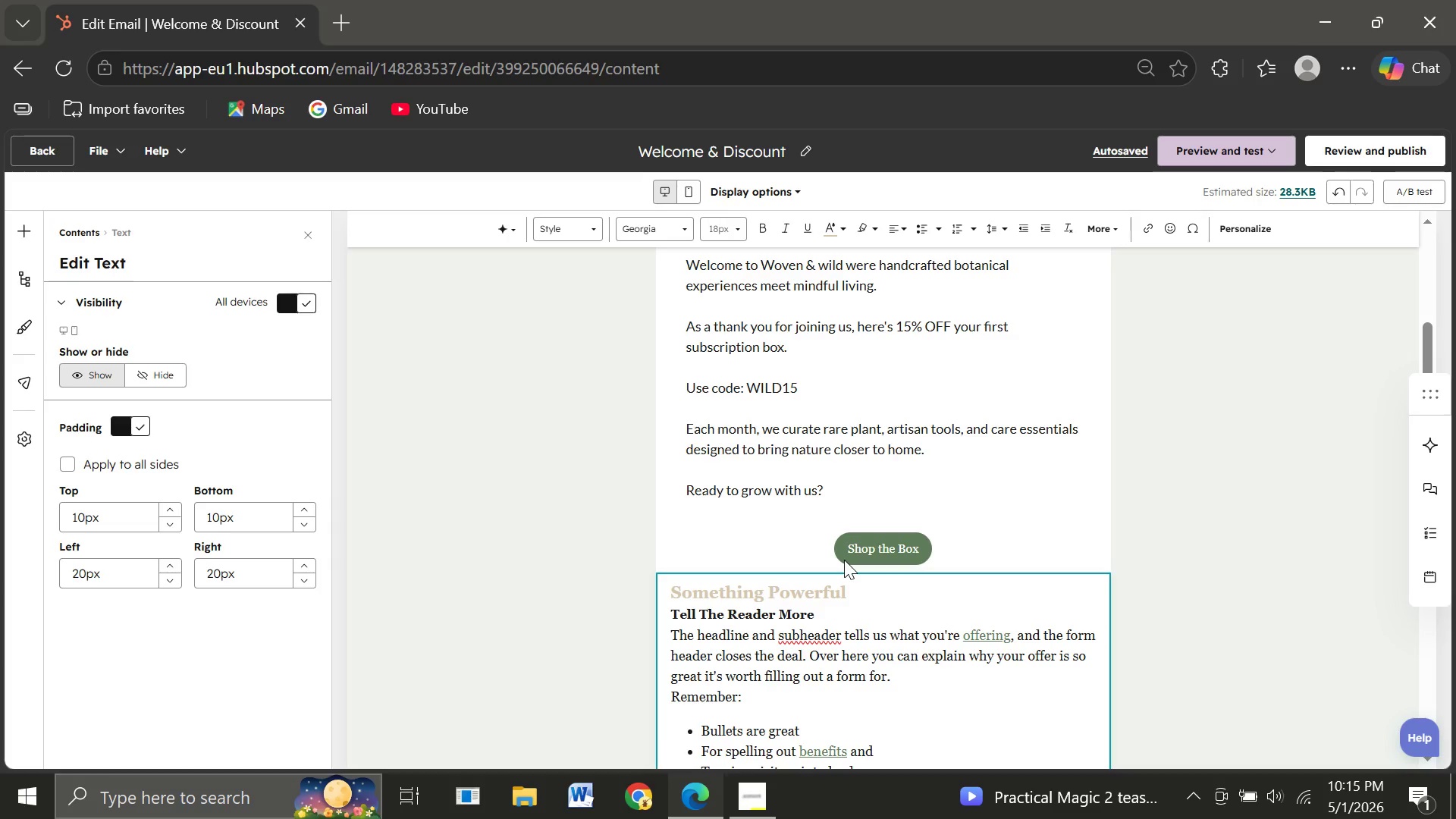 
wait(13.86)
 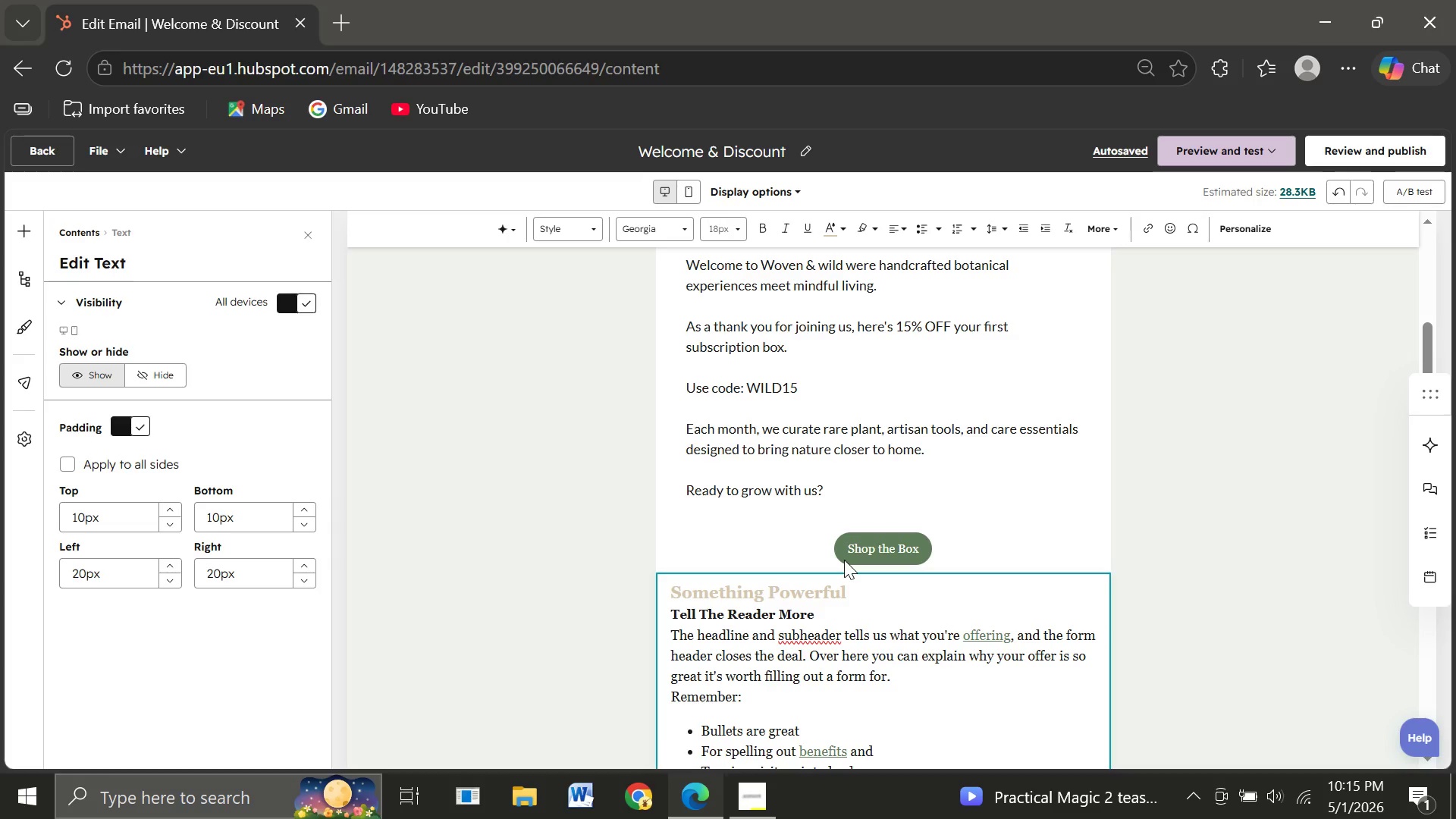 
left_click_drag(start_coordinate=[868, 642], to_coordinate=[642, 450])
 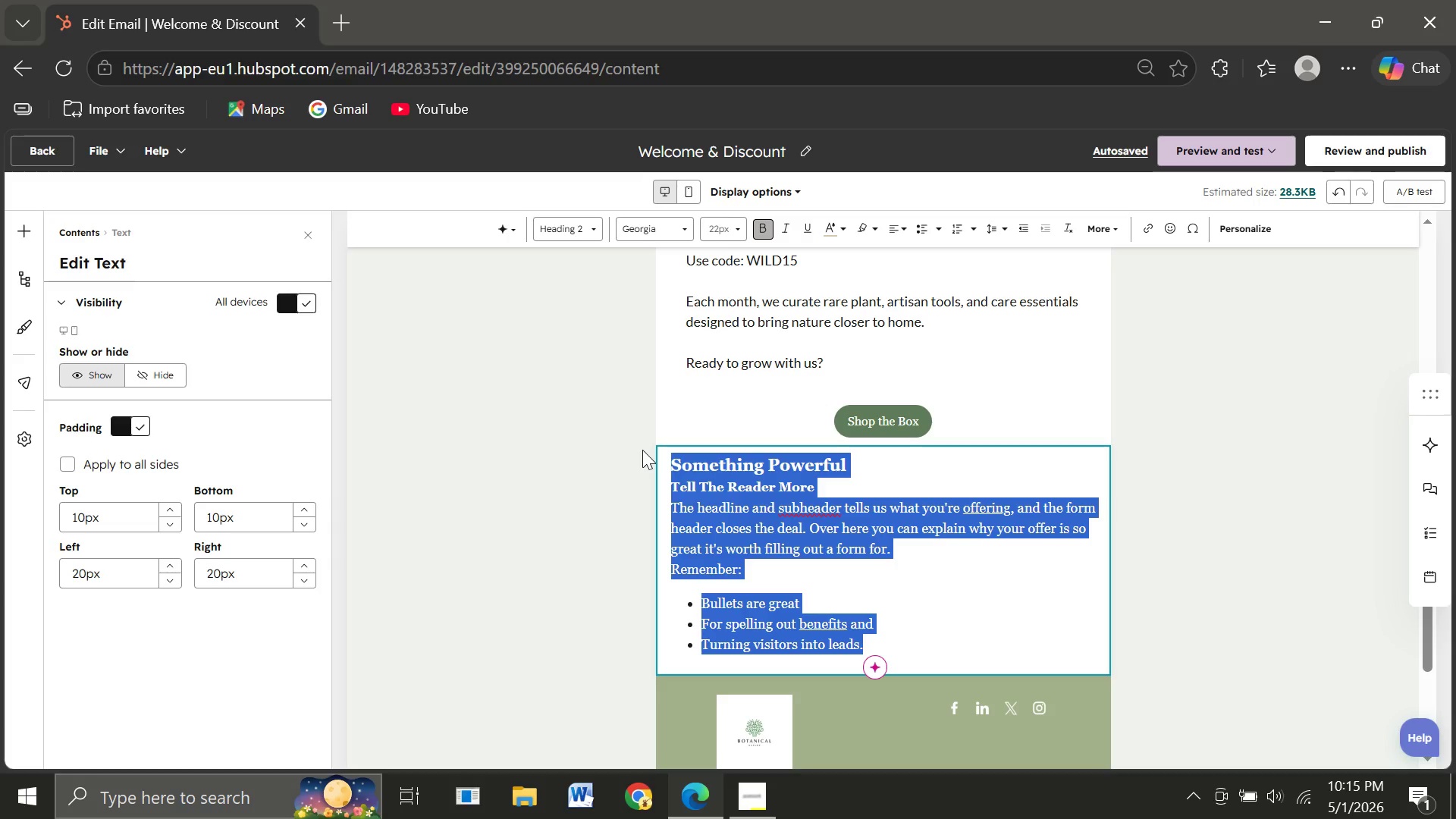 
wait(5.47)
 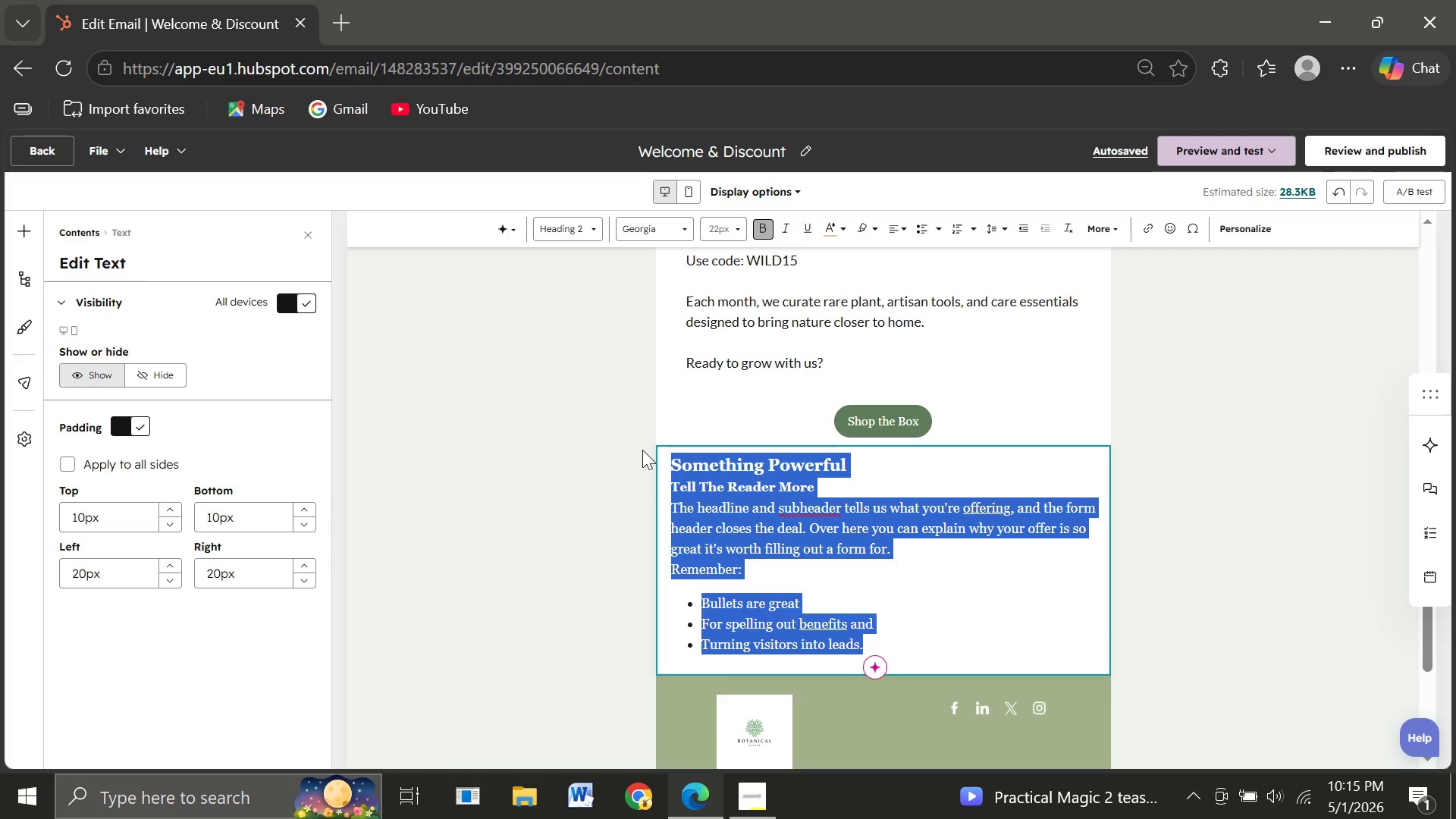 
key(Backspace)
 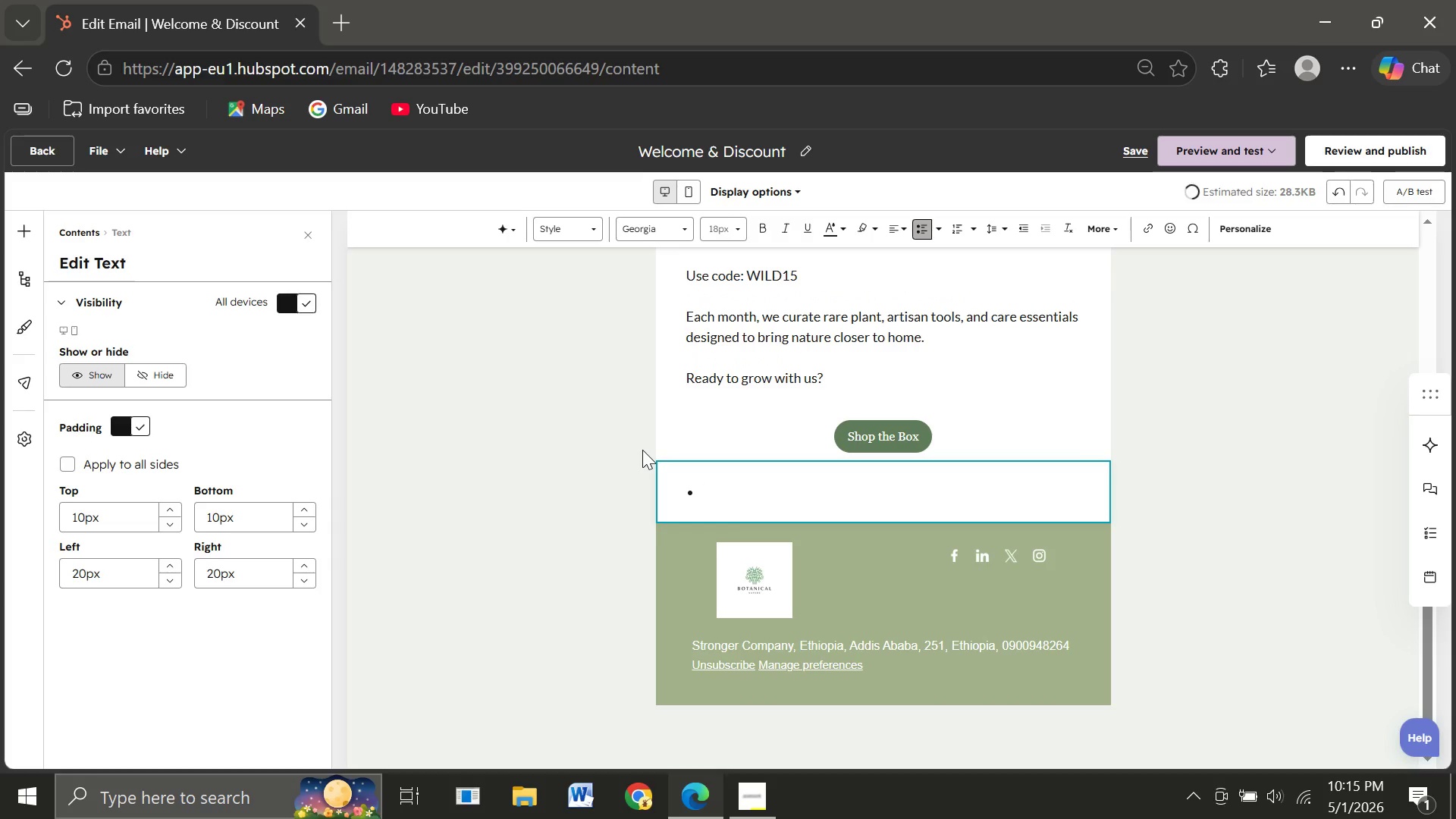 
key(Backspace)
 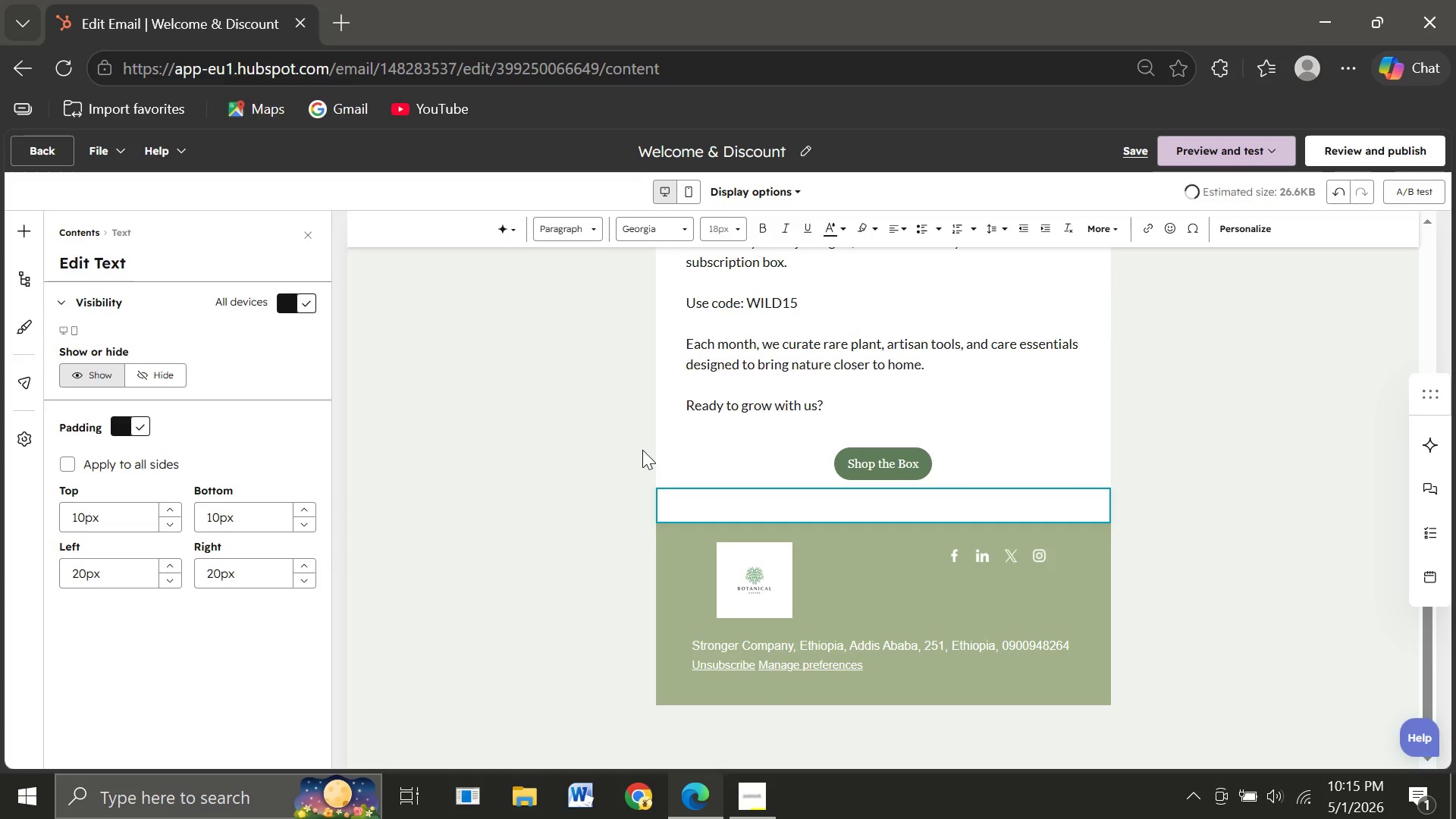 
key(Backspace)
 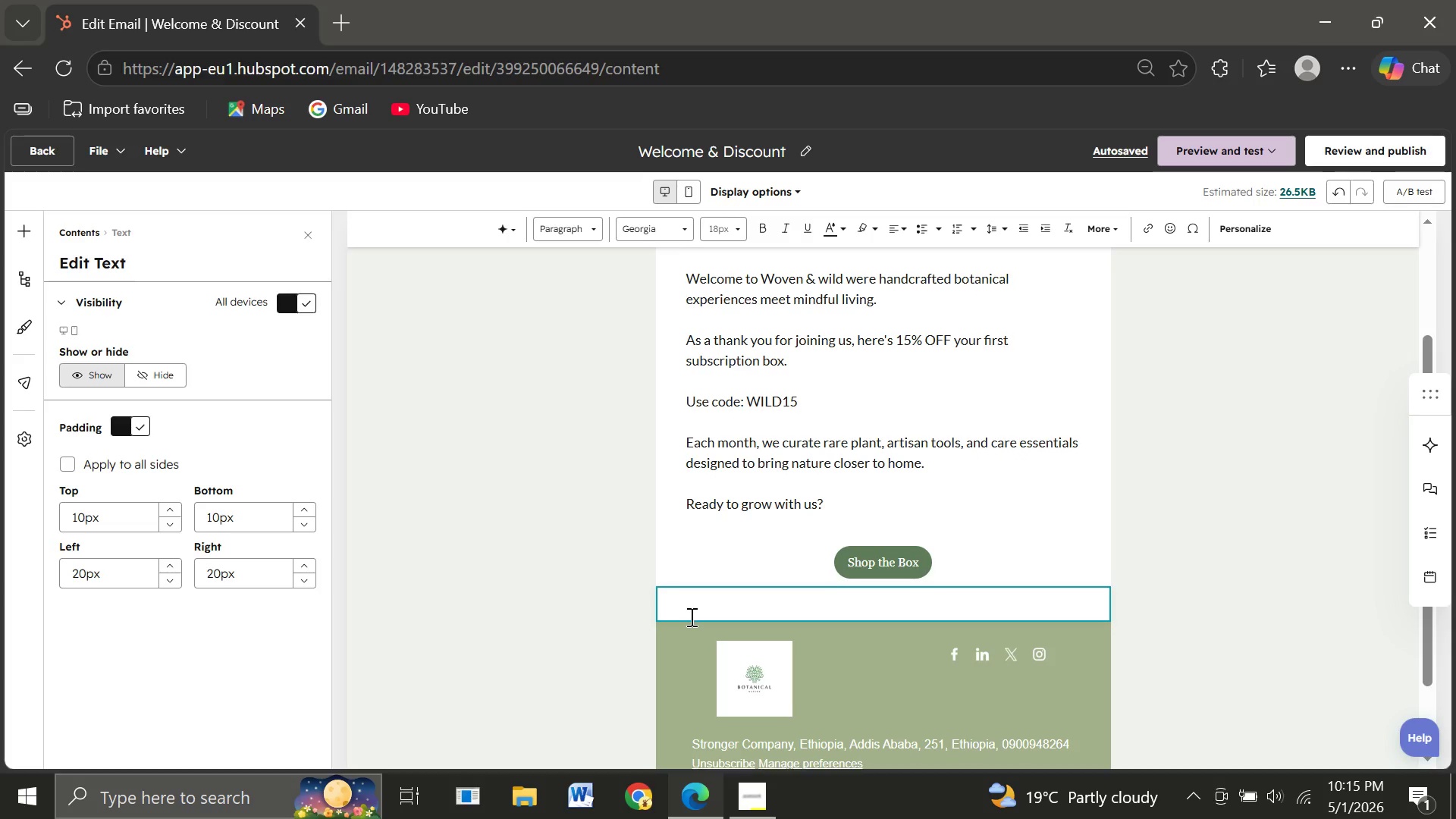 
wait(39.22)
 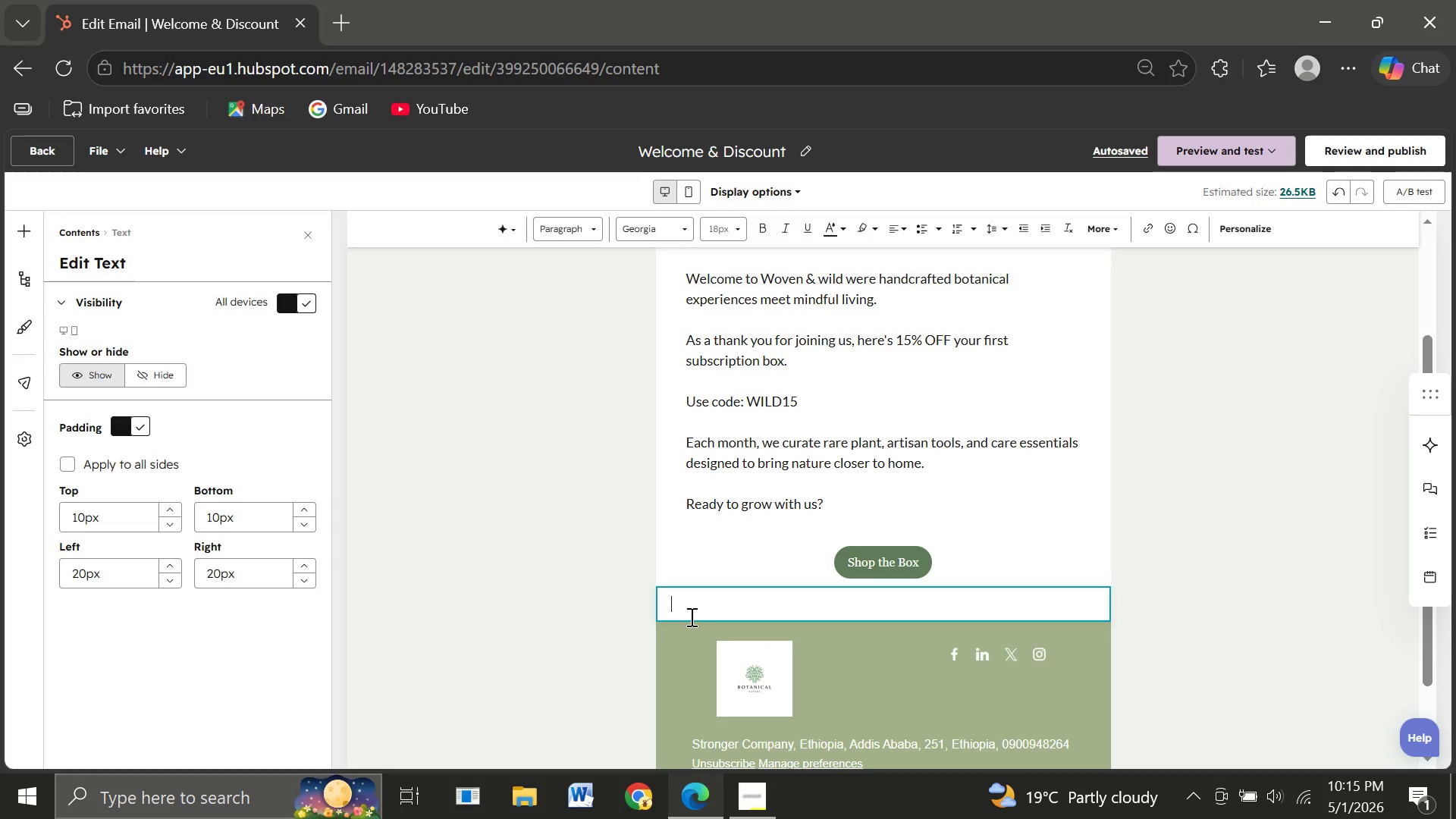 
type(We)
 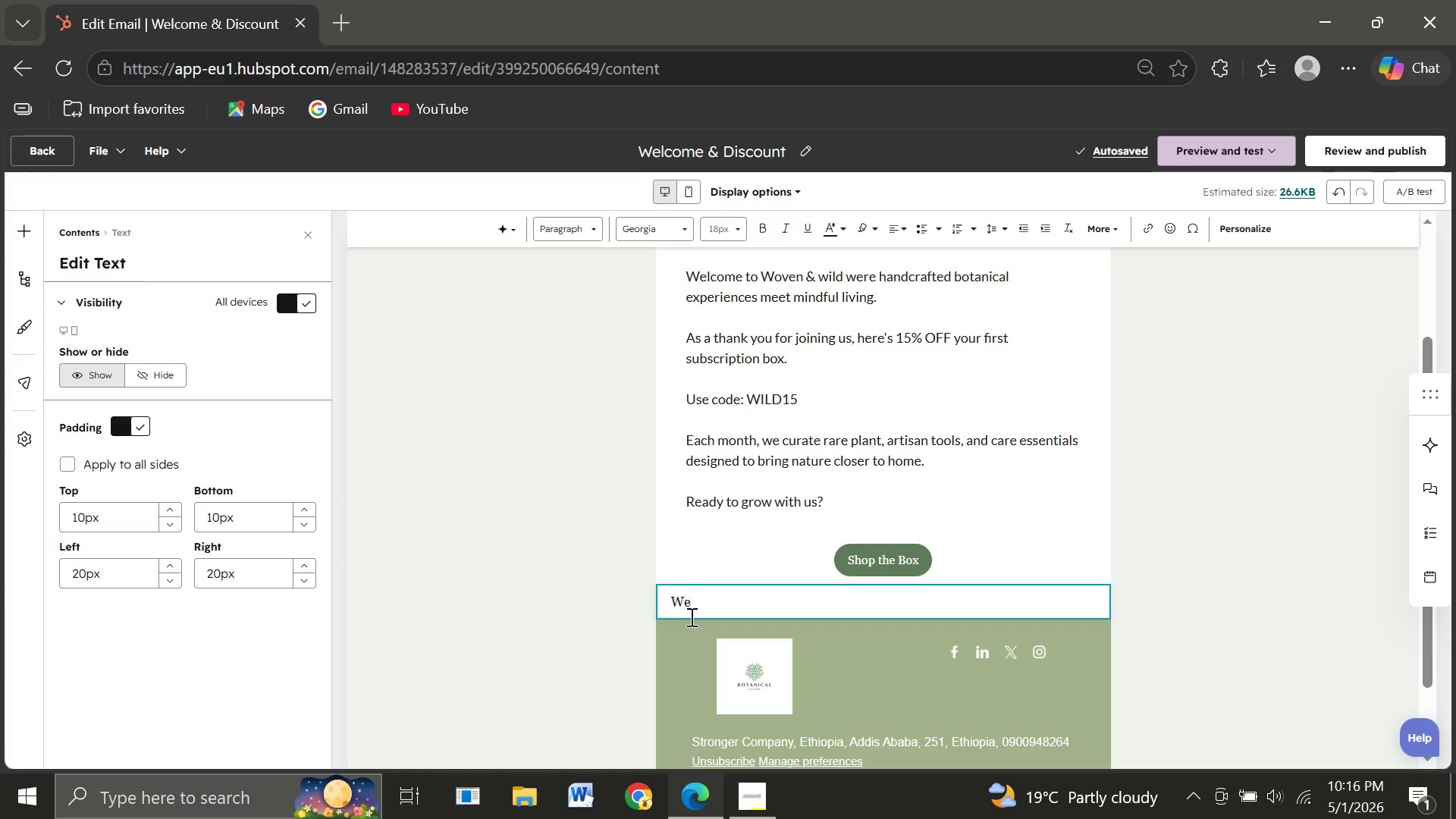 
wait(12.09)
 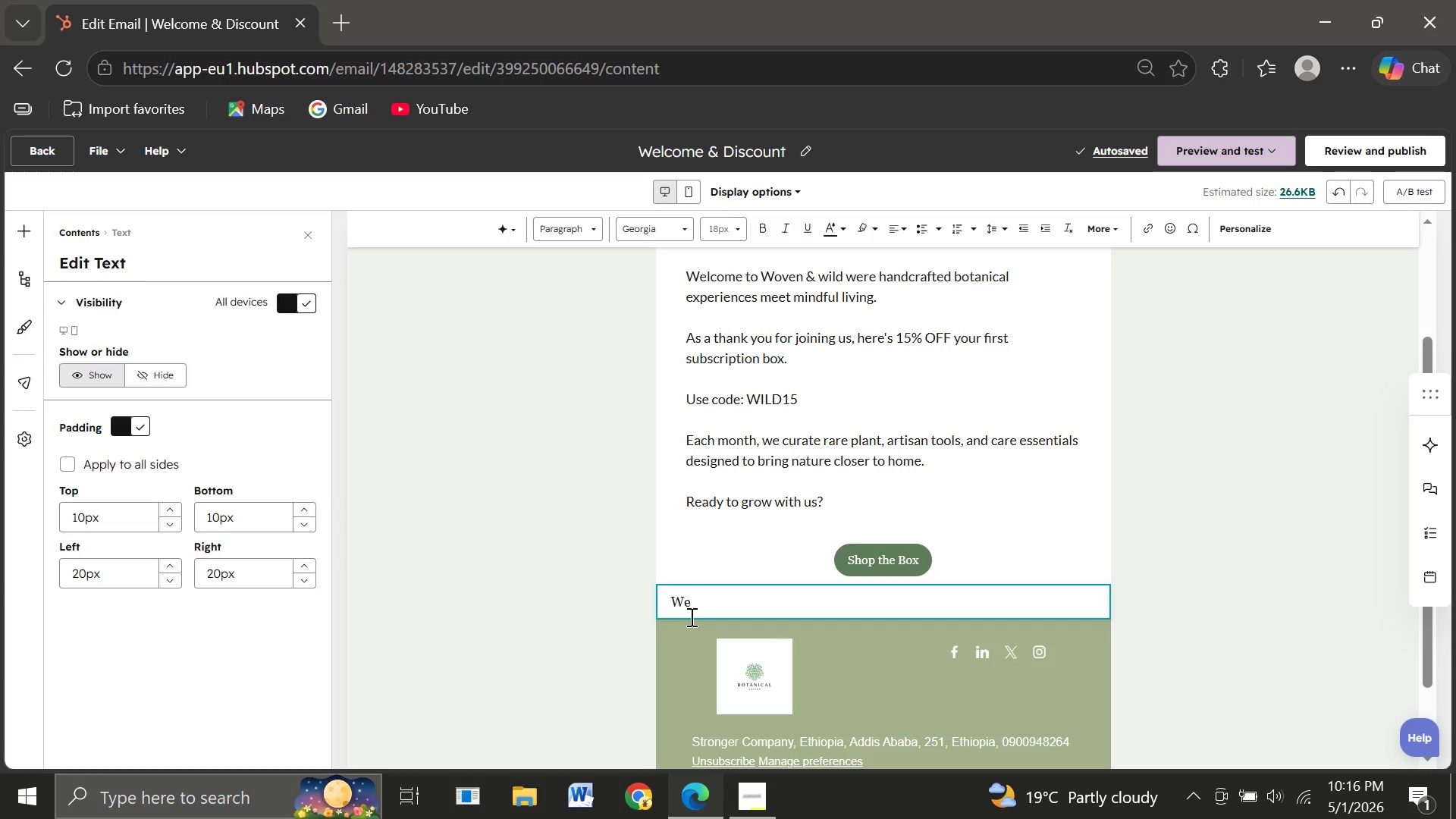 
key(Quote)
 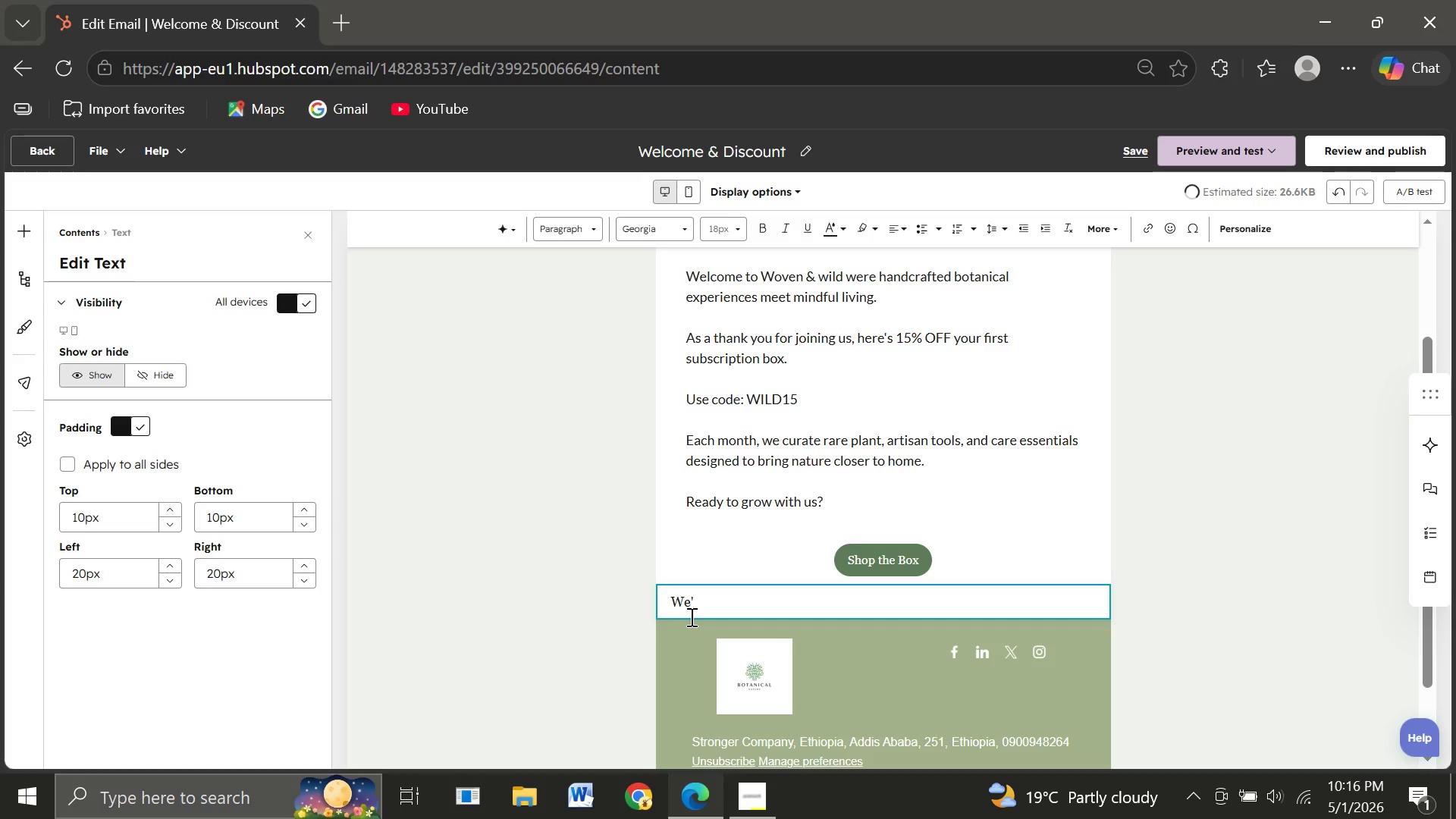 
key(R)
 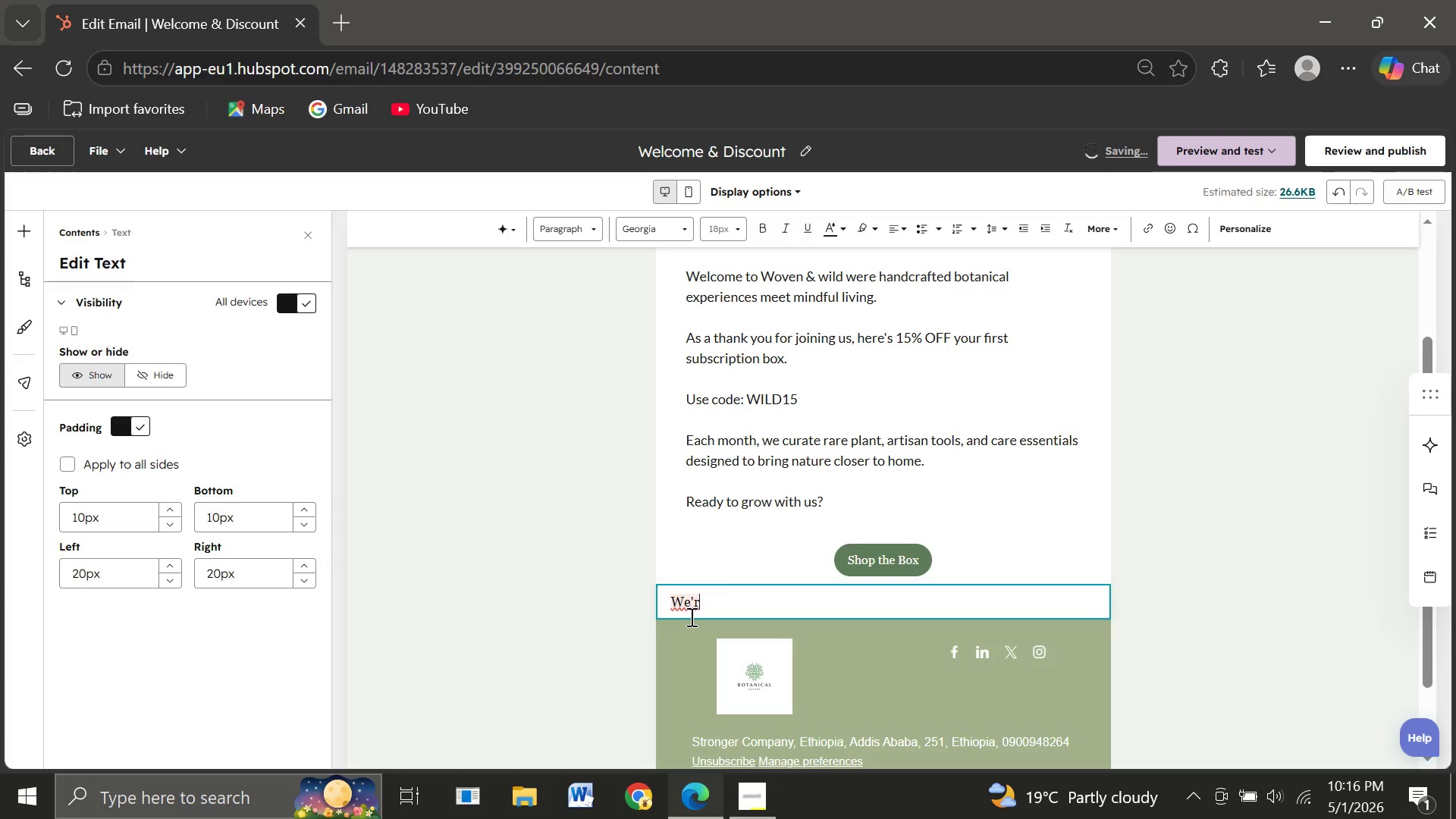 
wait(8.36)
 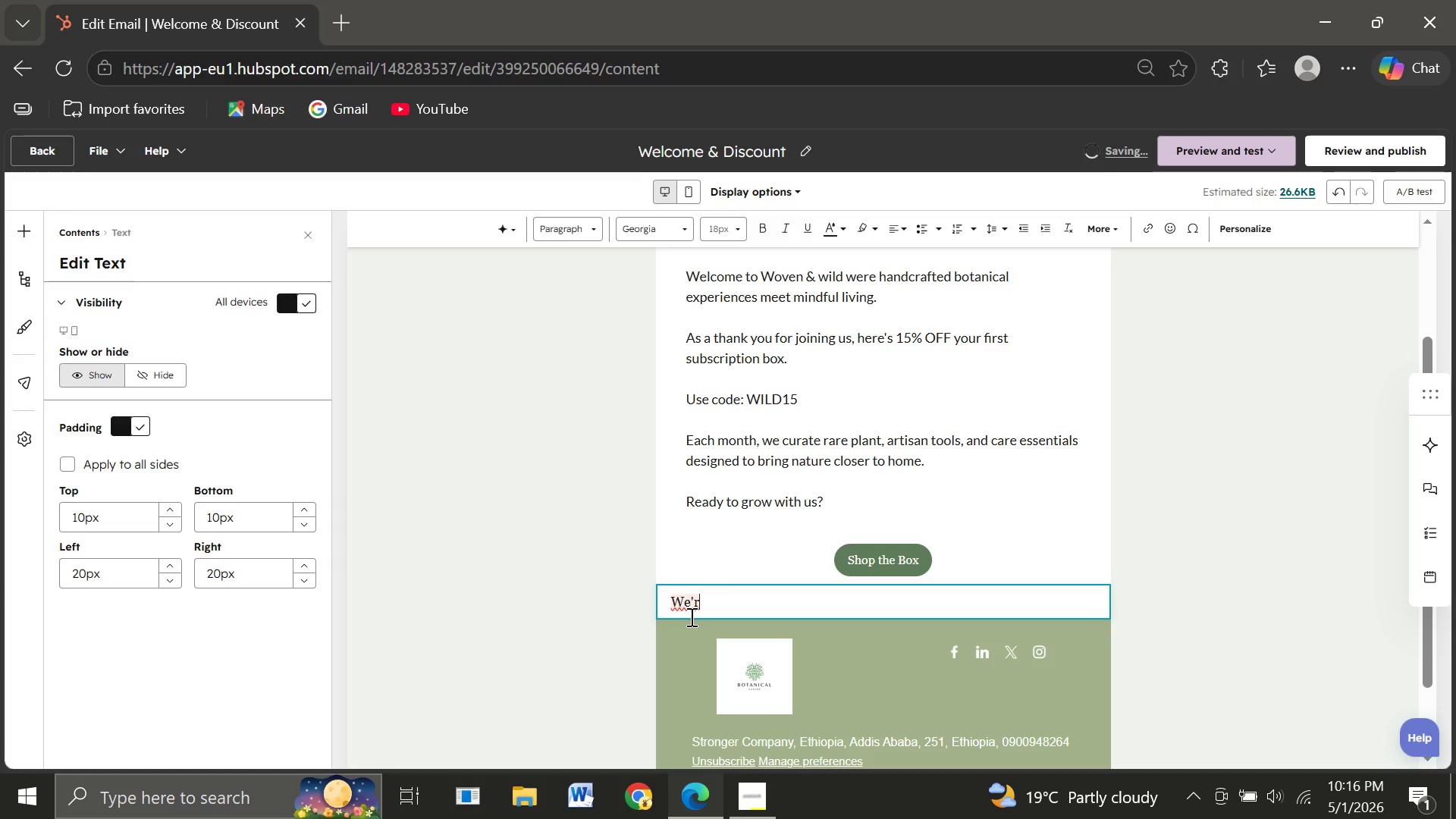 
key(Backspace)
key(Backspace)
key(Backspace)
type(arml)
 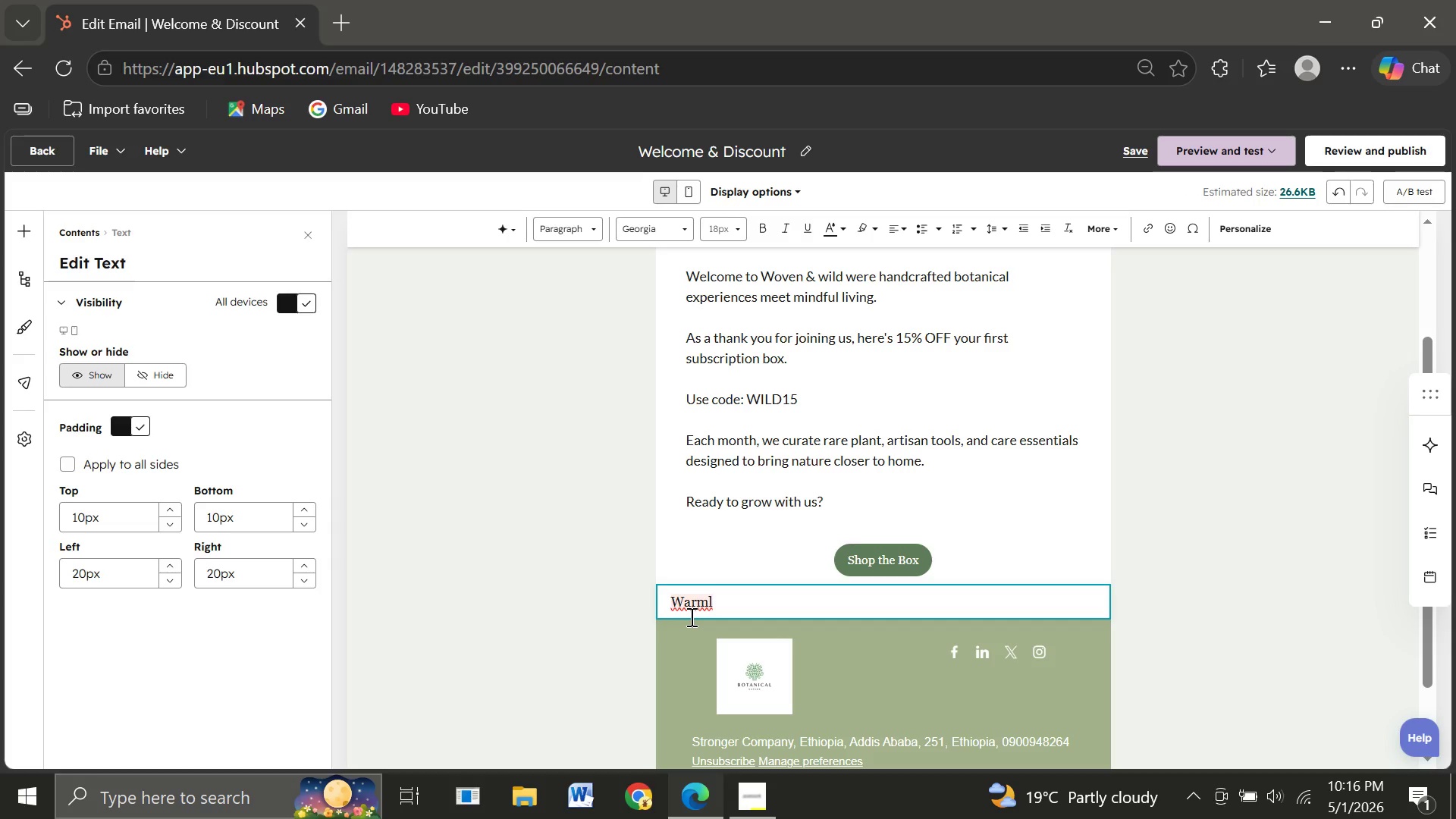 
key(Y)
 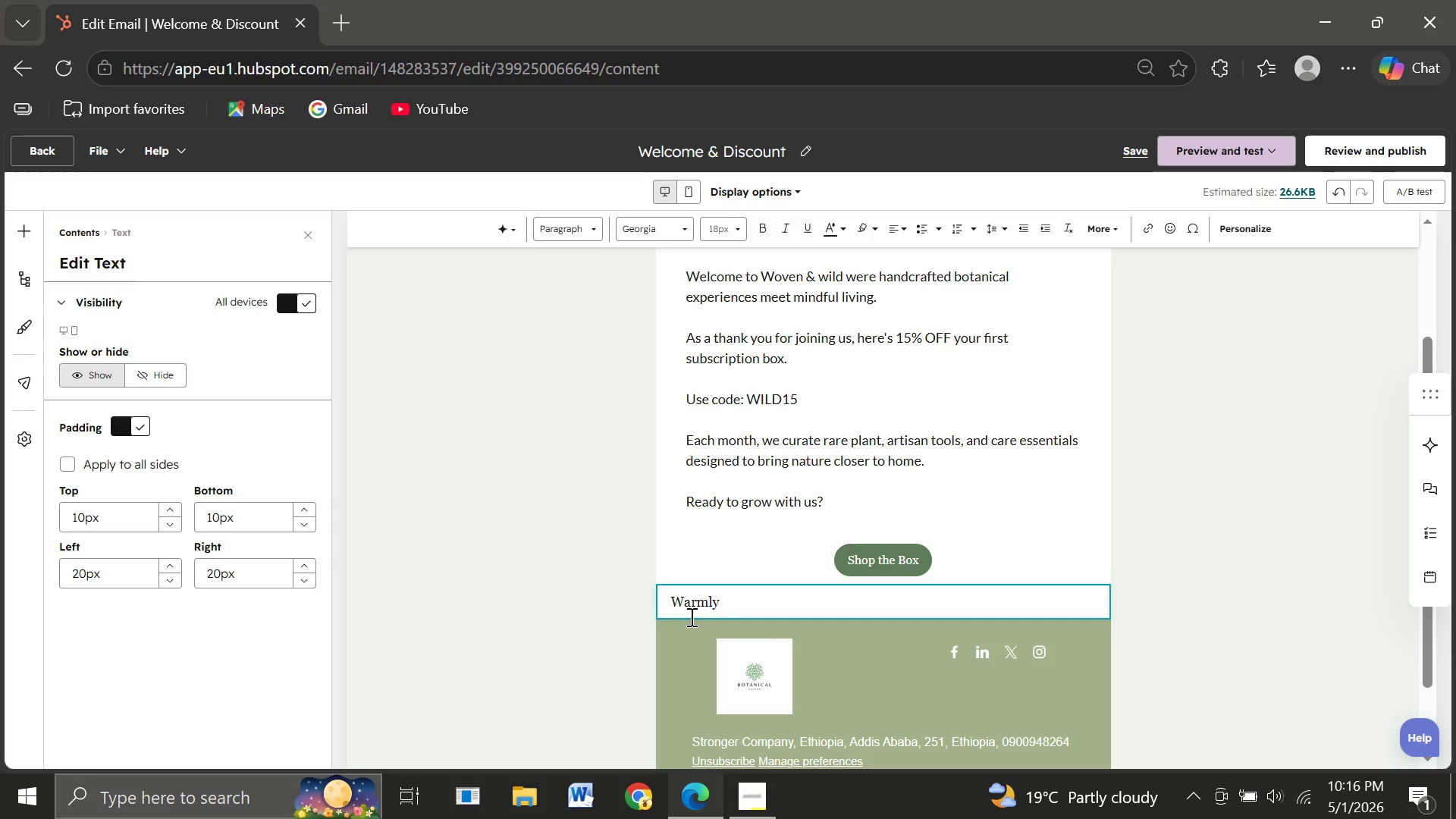 
key(Comma)
 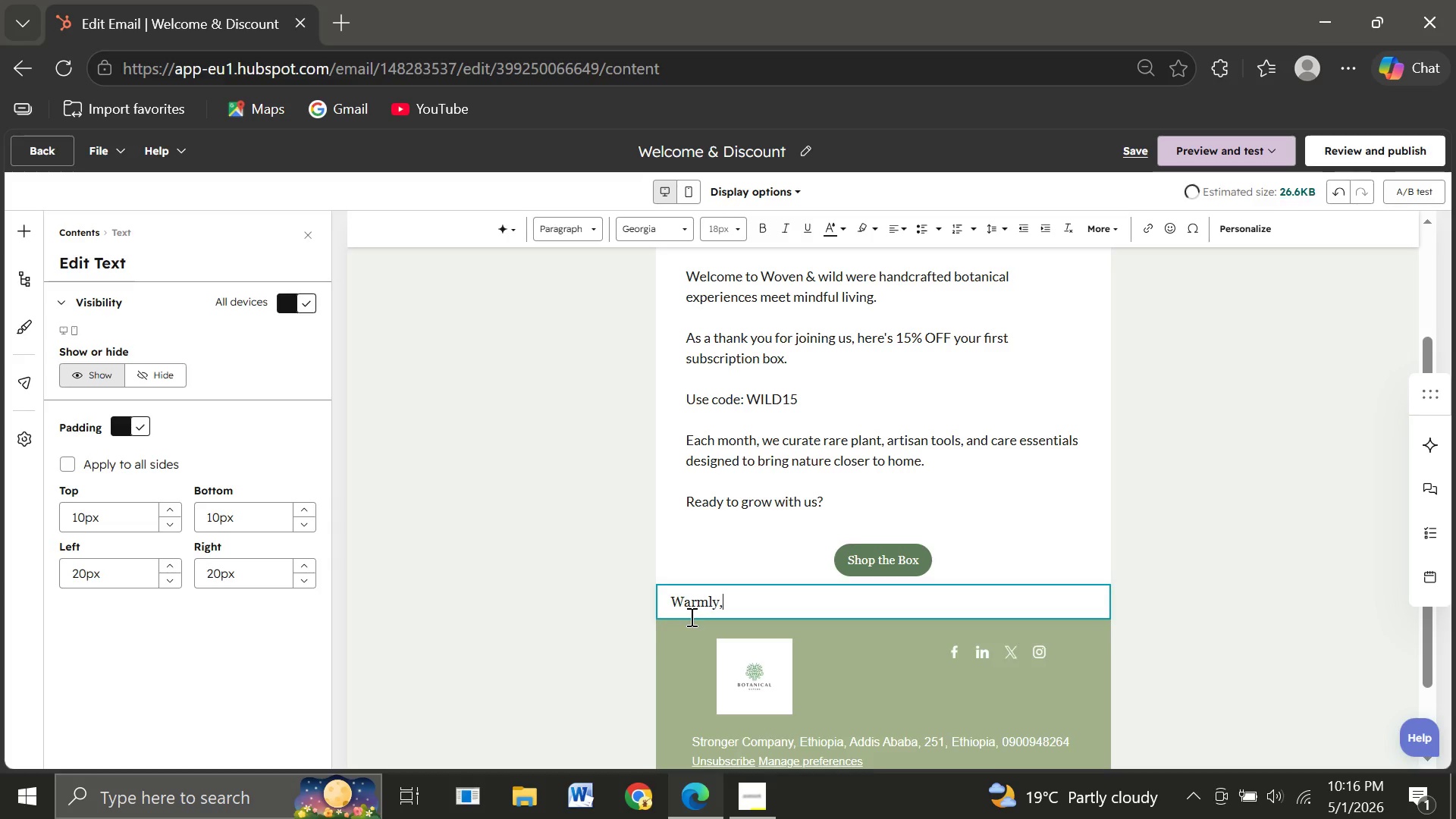 
key(Enter)
 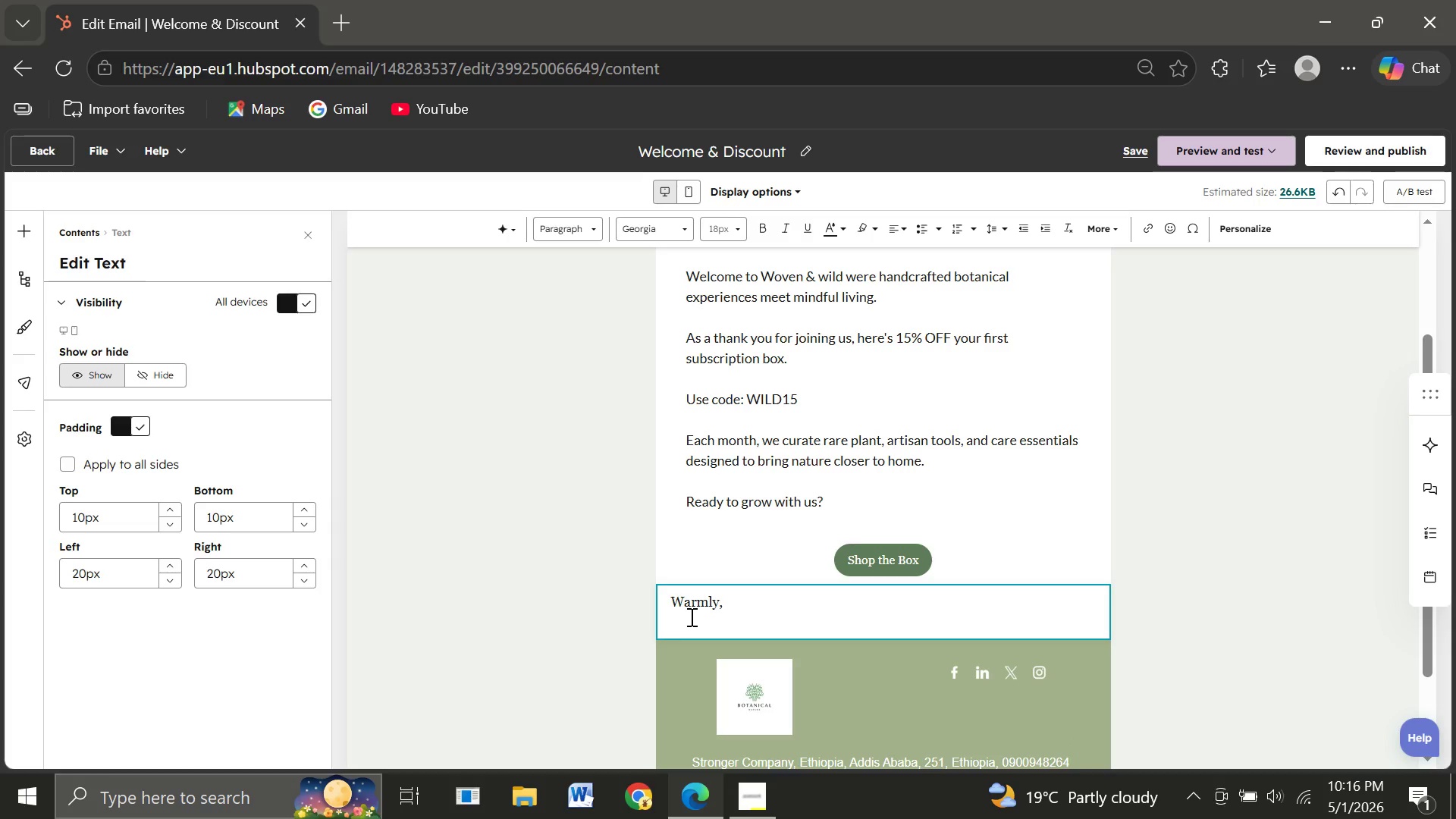 
type(The Woven)
 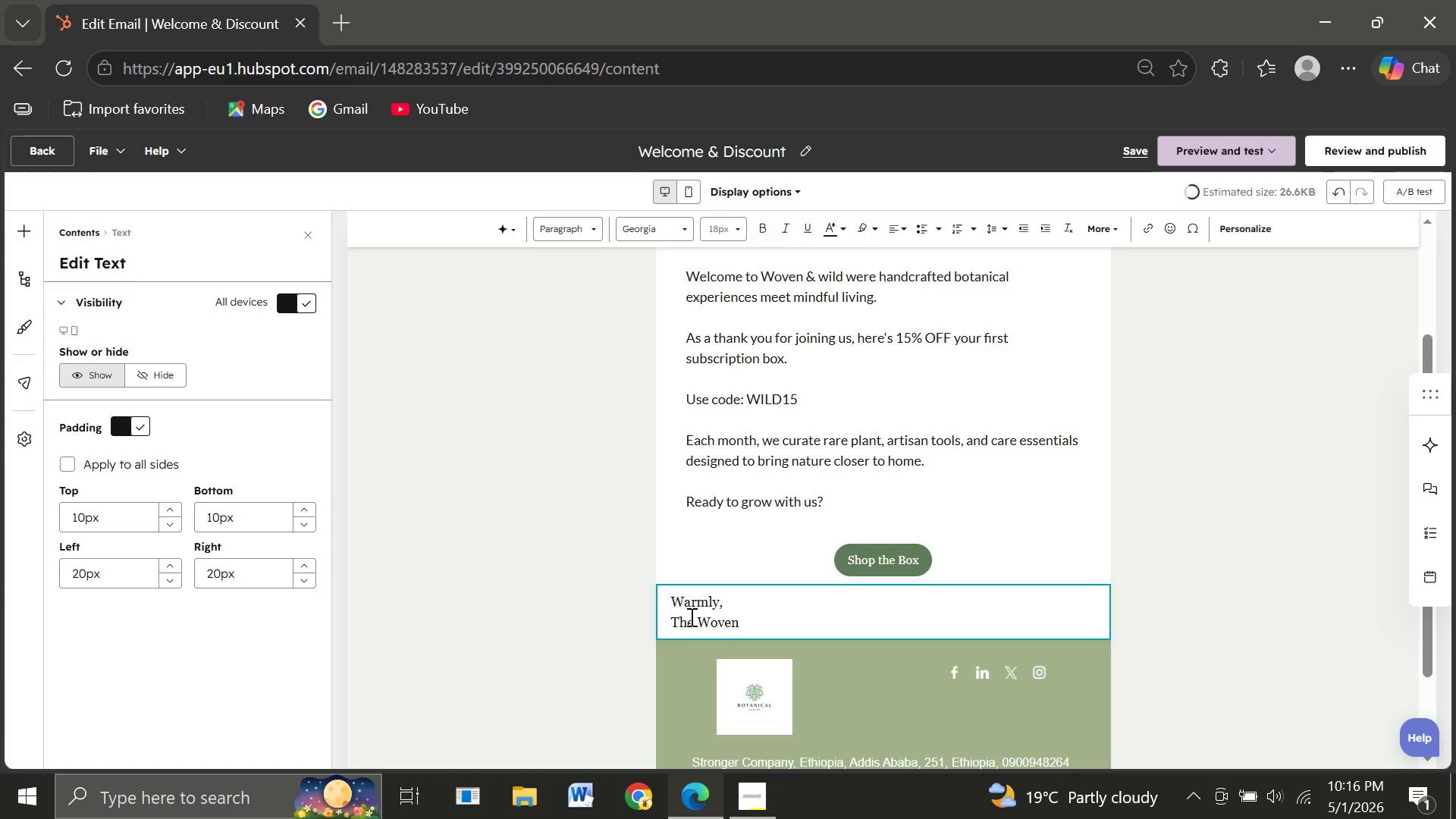 
wait(15.53)
 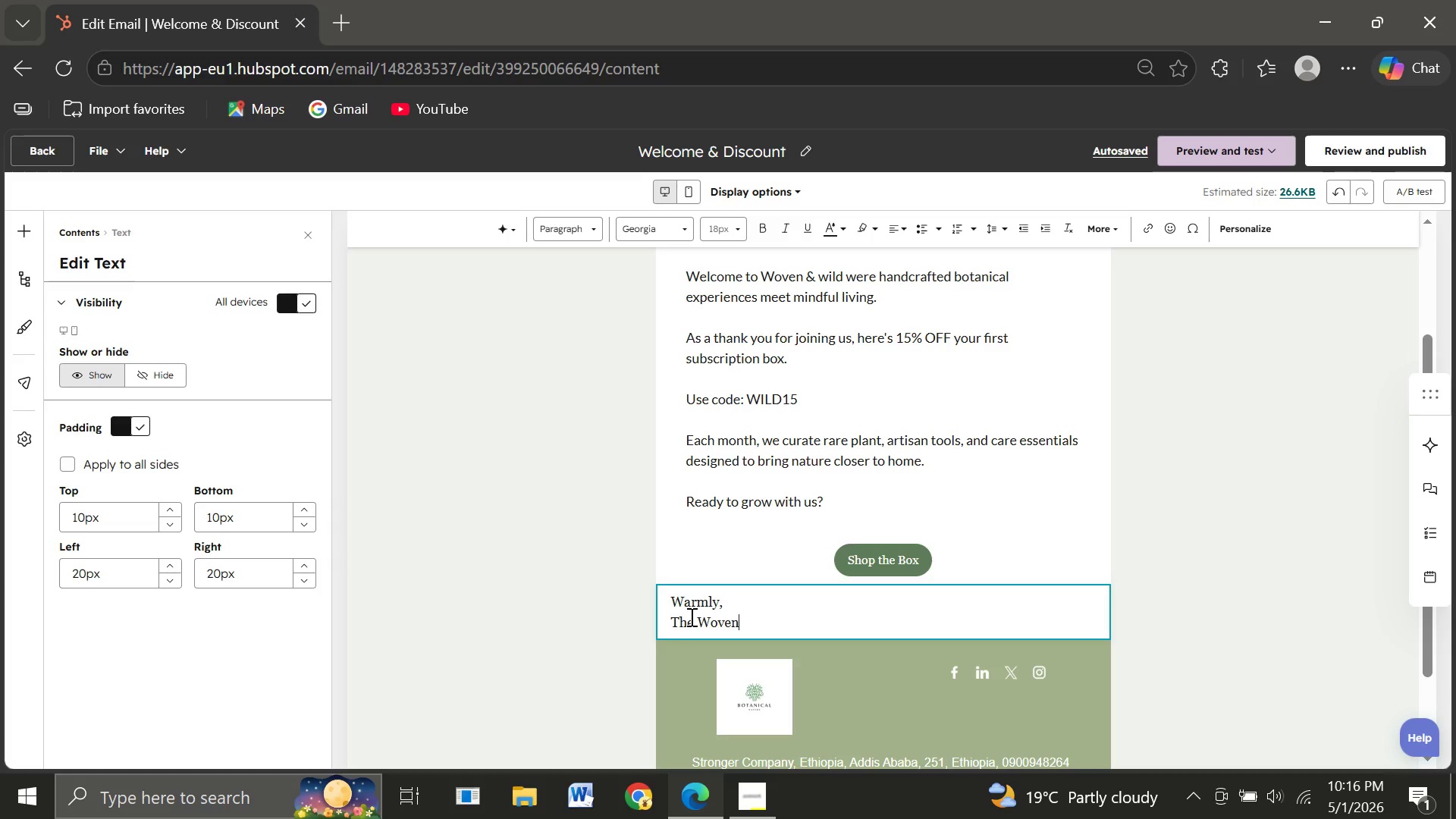 
key(Space)
 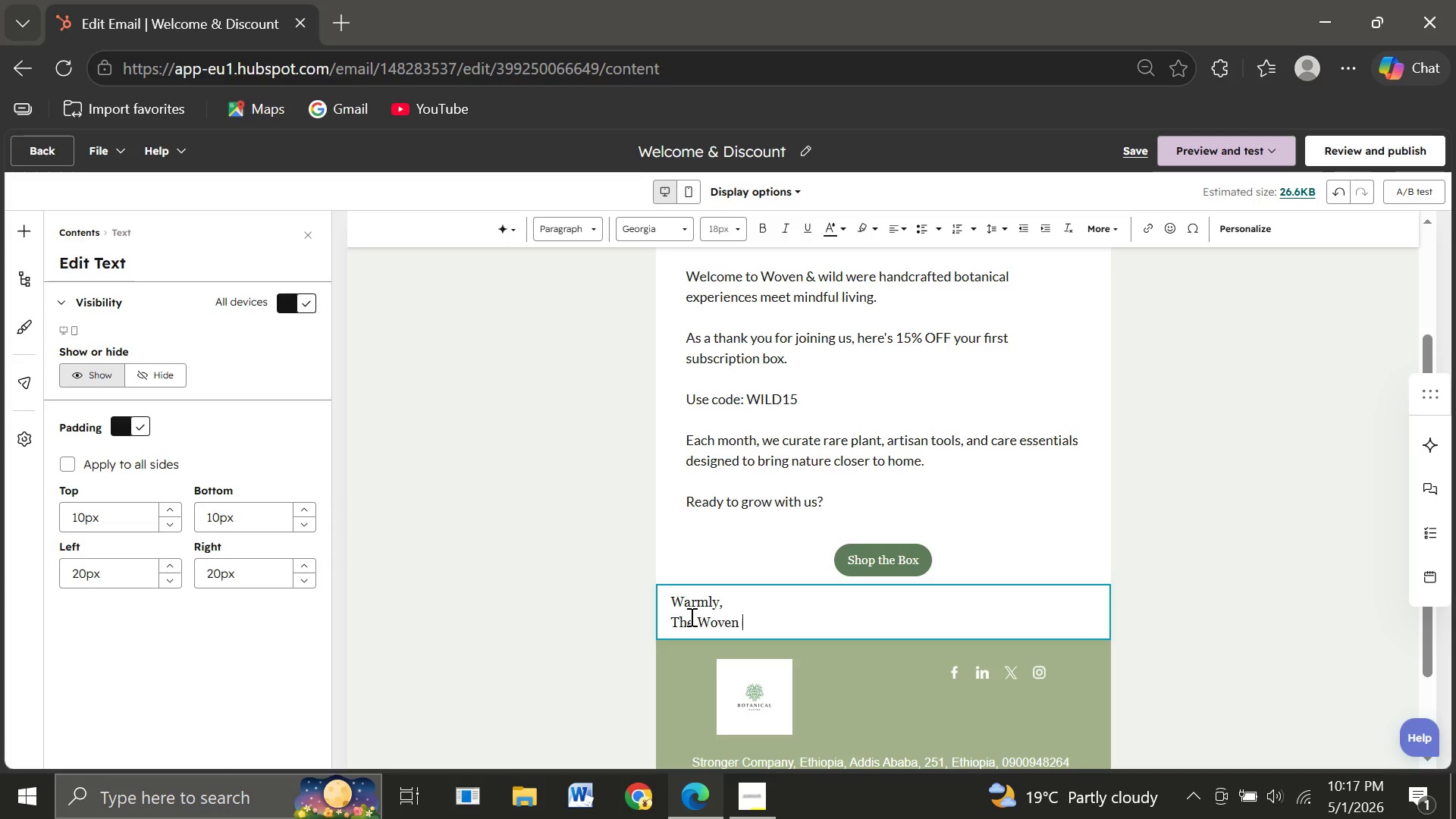 
type(& w)
key(Backspace)
type(Wild Team)
 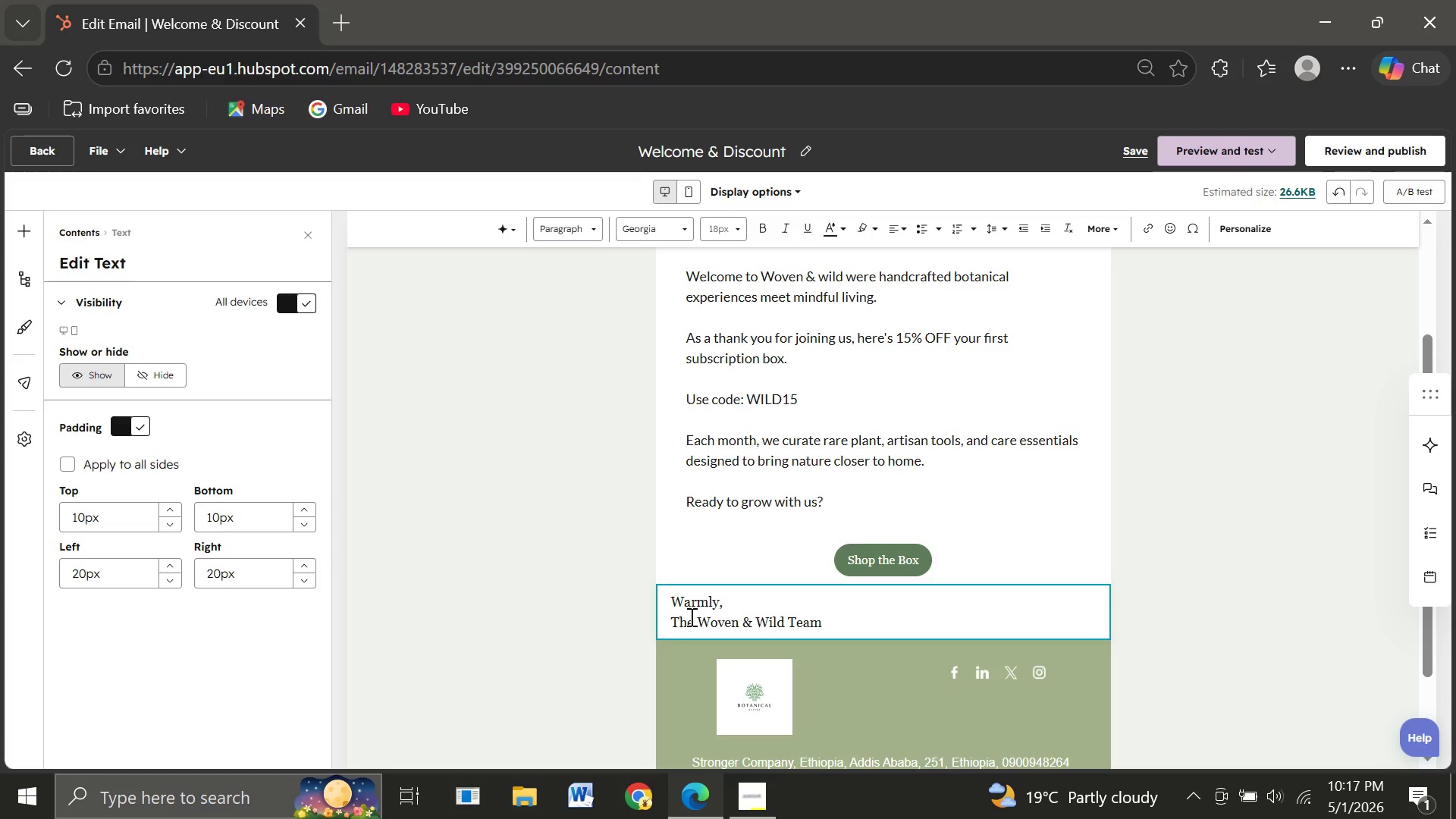 
wait(6.8)
 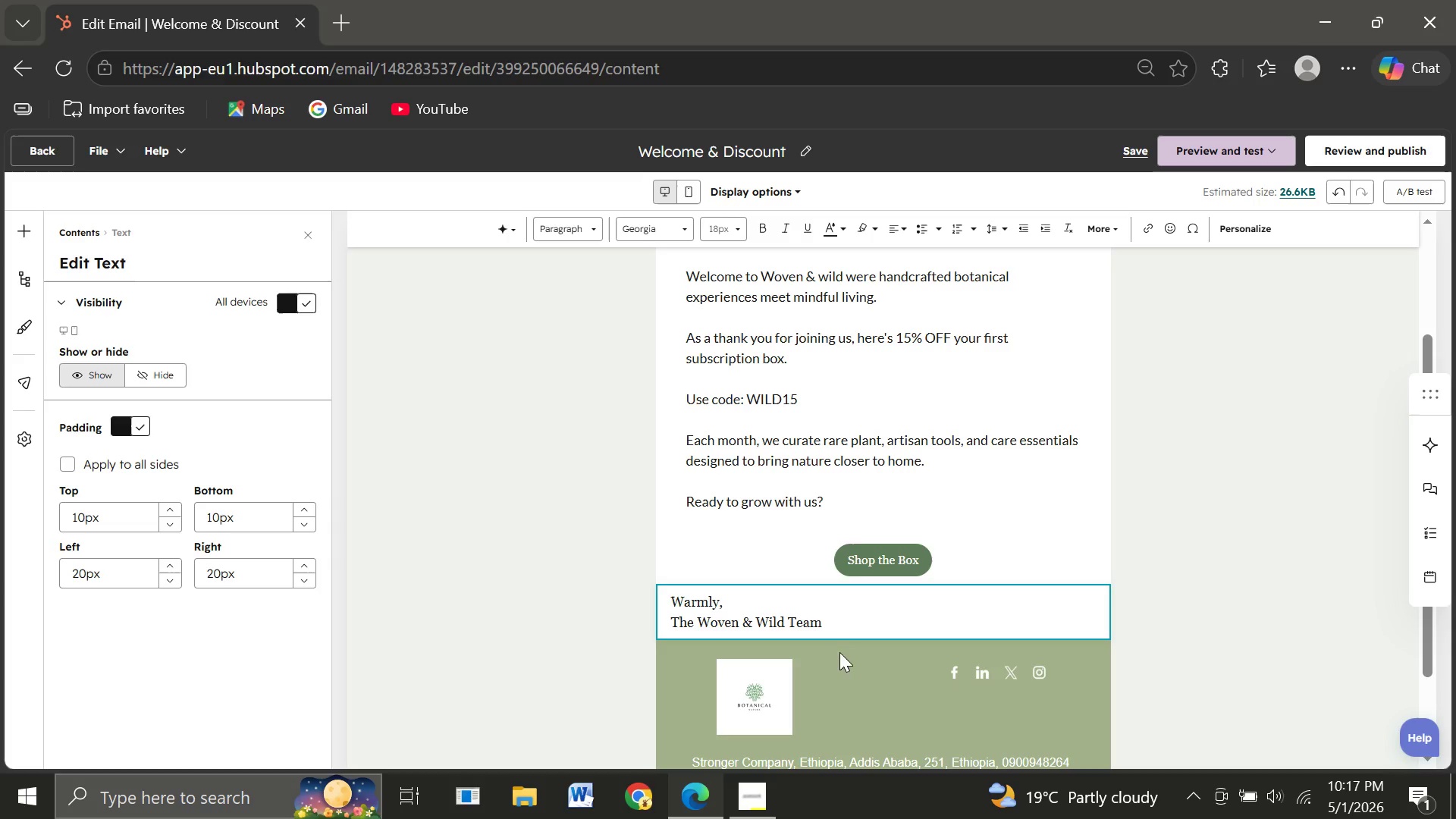 
left_click([780, 474])
 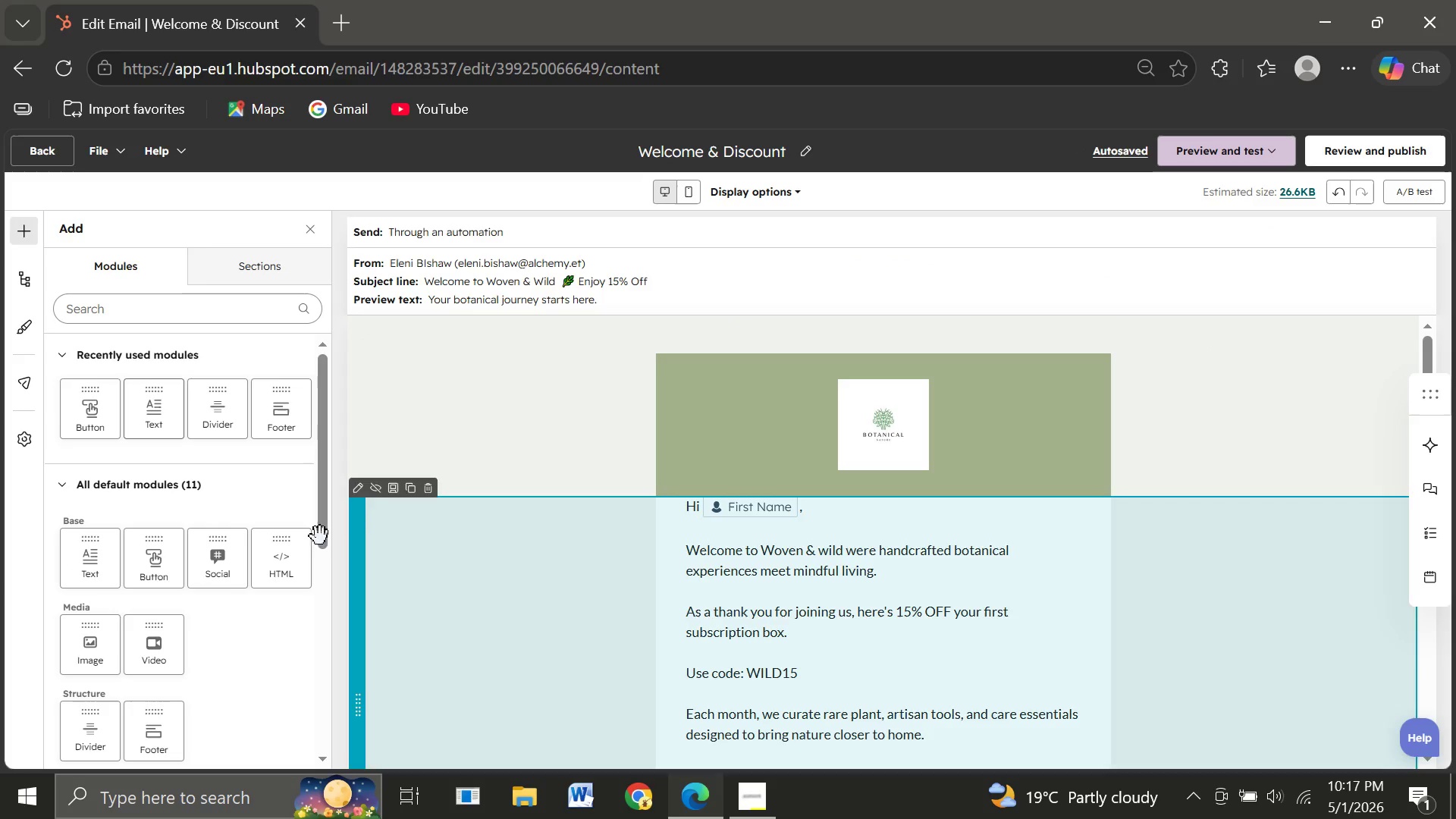 
left_click([806, 443])
 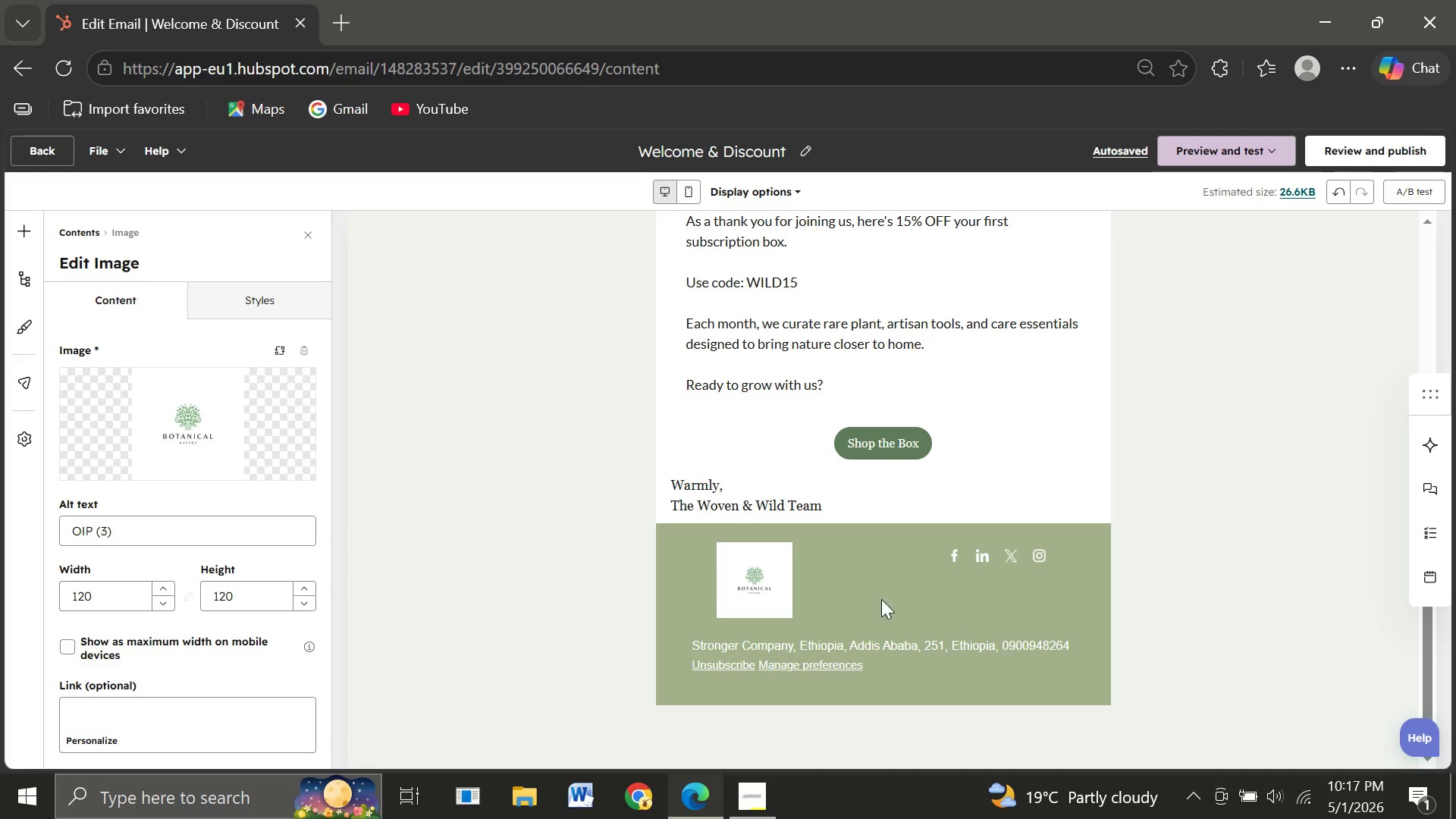 
wait(5.41)
 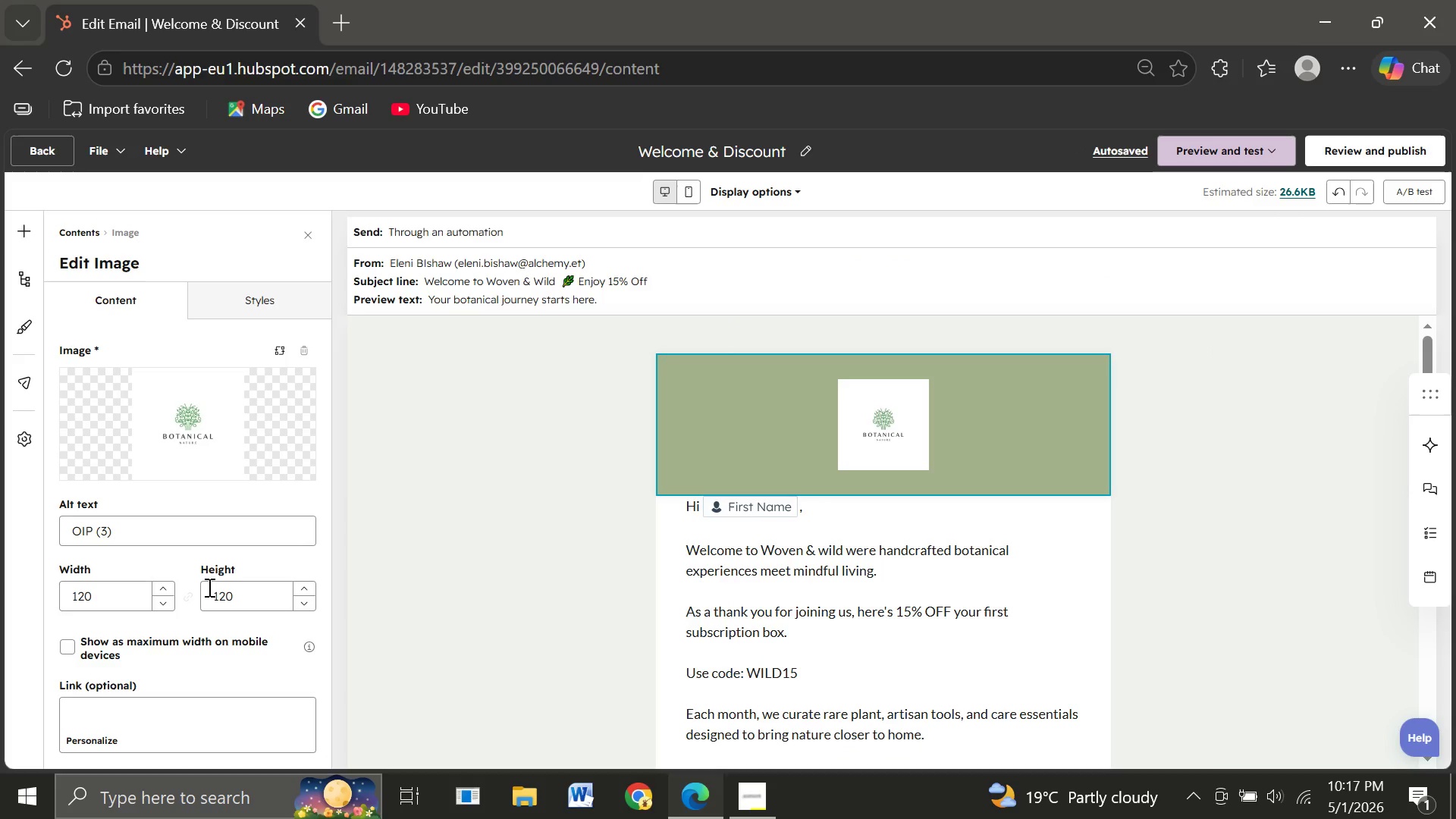 
left_click([896, 679])
 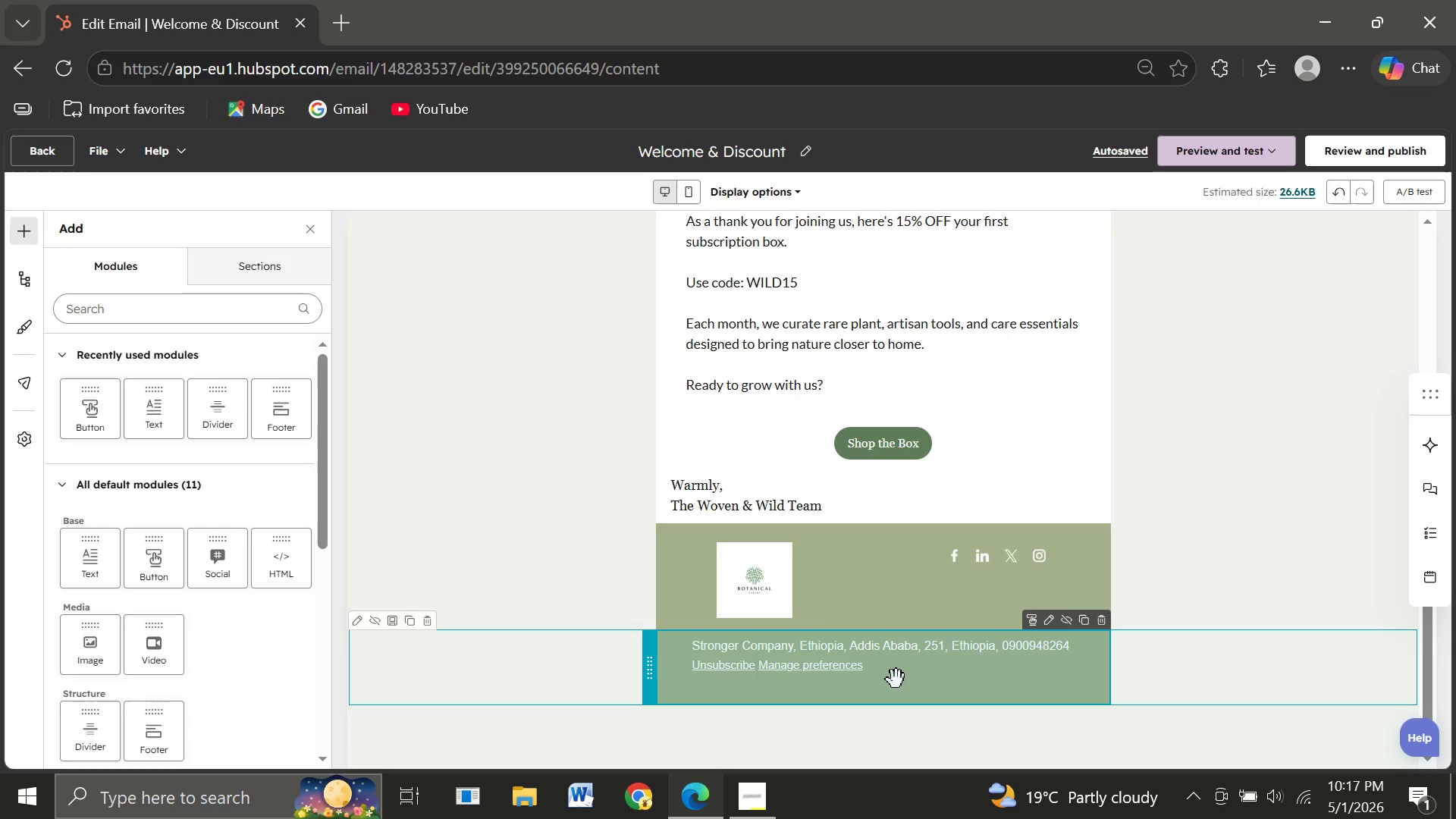 
wait(7.14)
 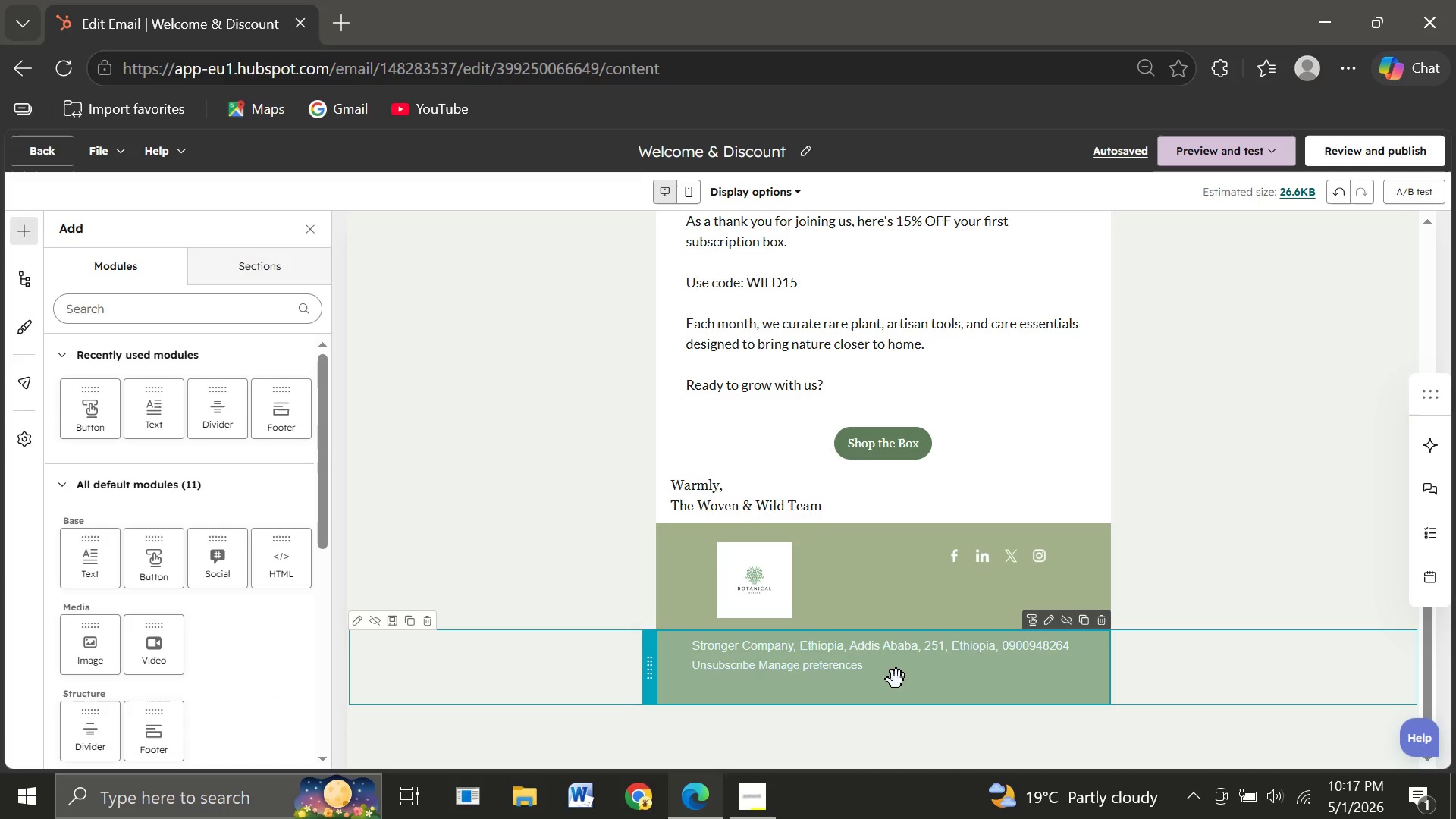 
left_click([977, 698])
 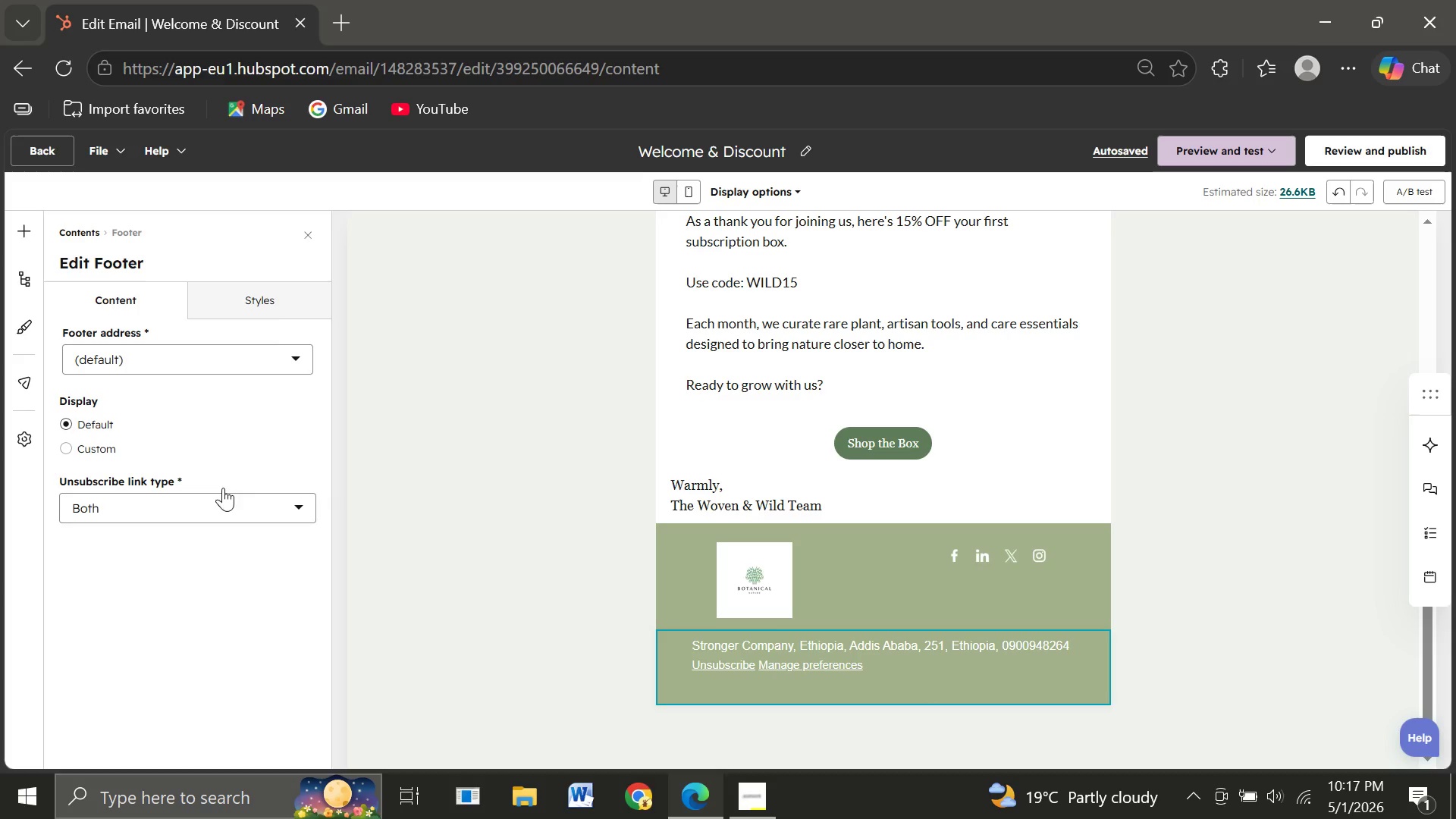 
left_click([268, 302])
 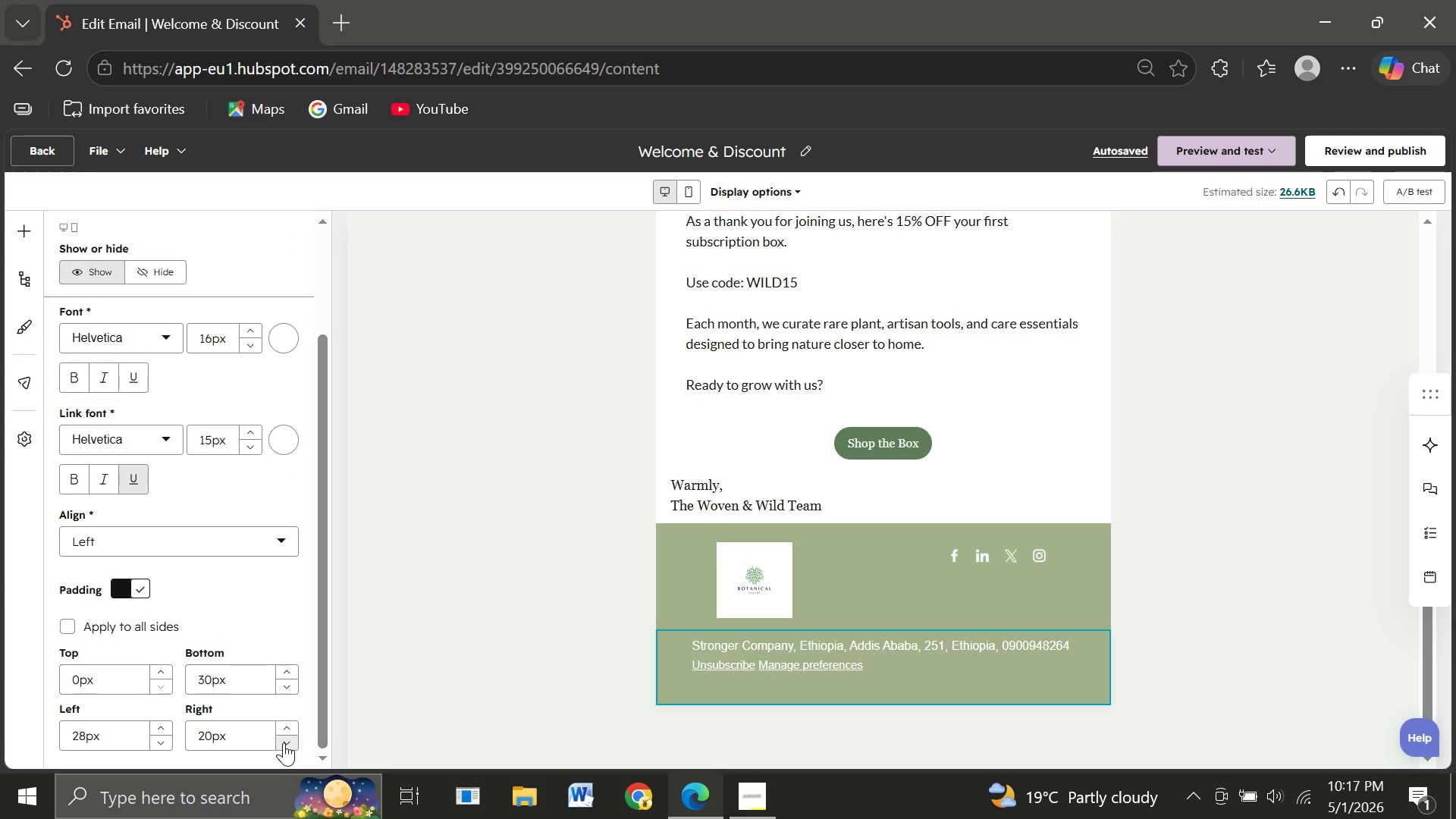 
wait(7.39)
 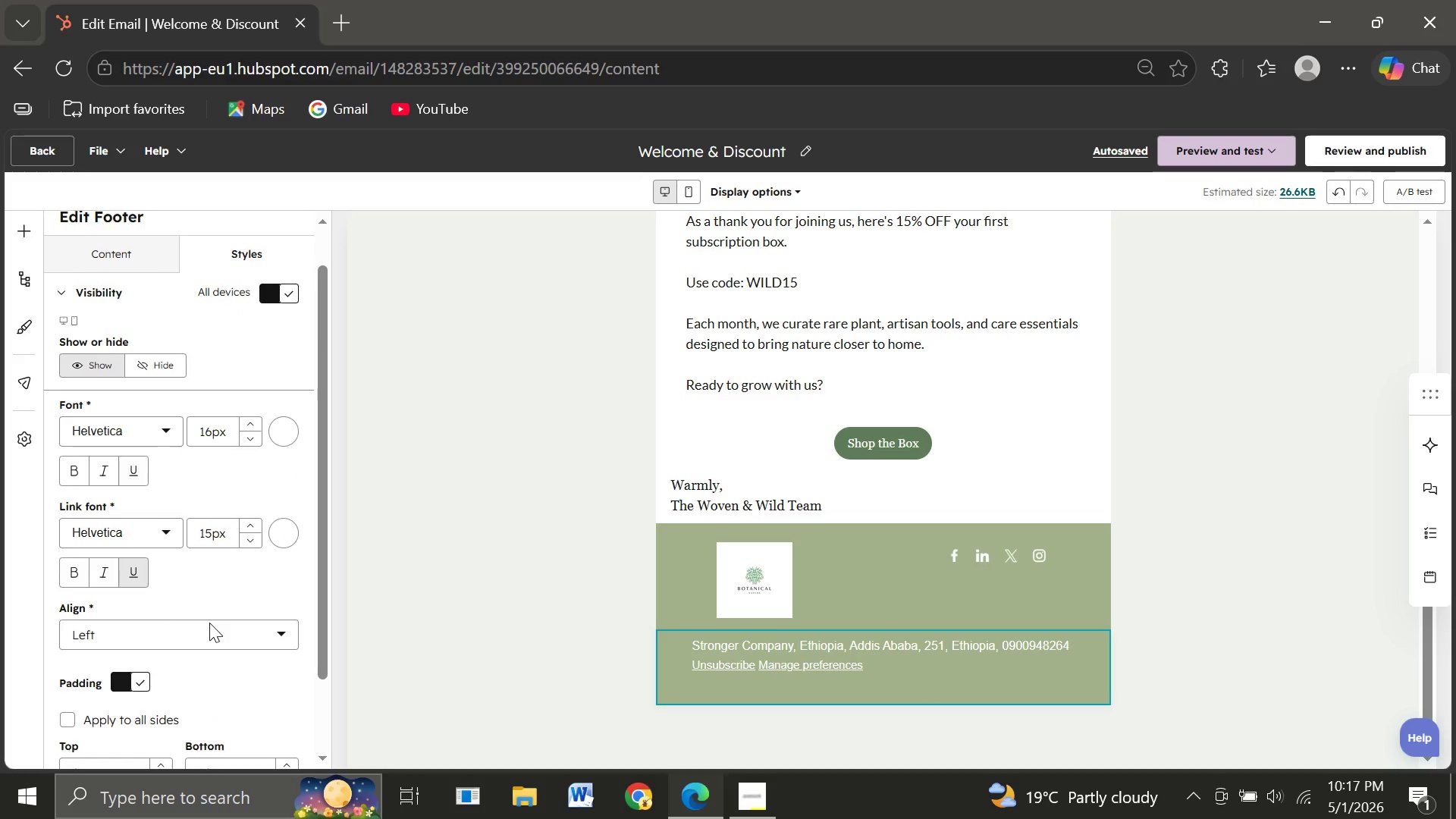 
double_click([284, 742])
 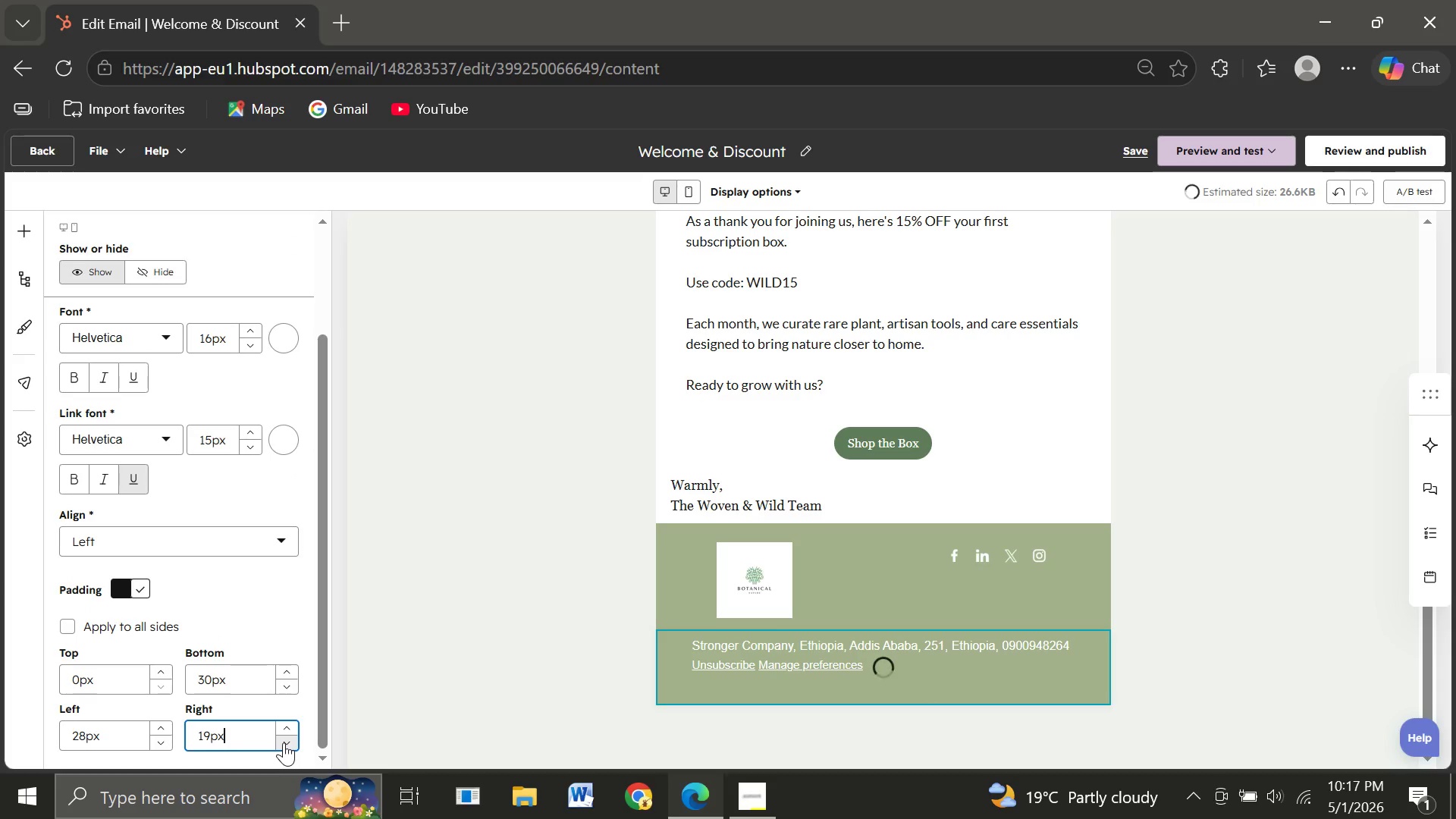 
triple_click([284, 742])
 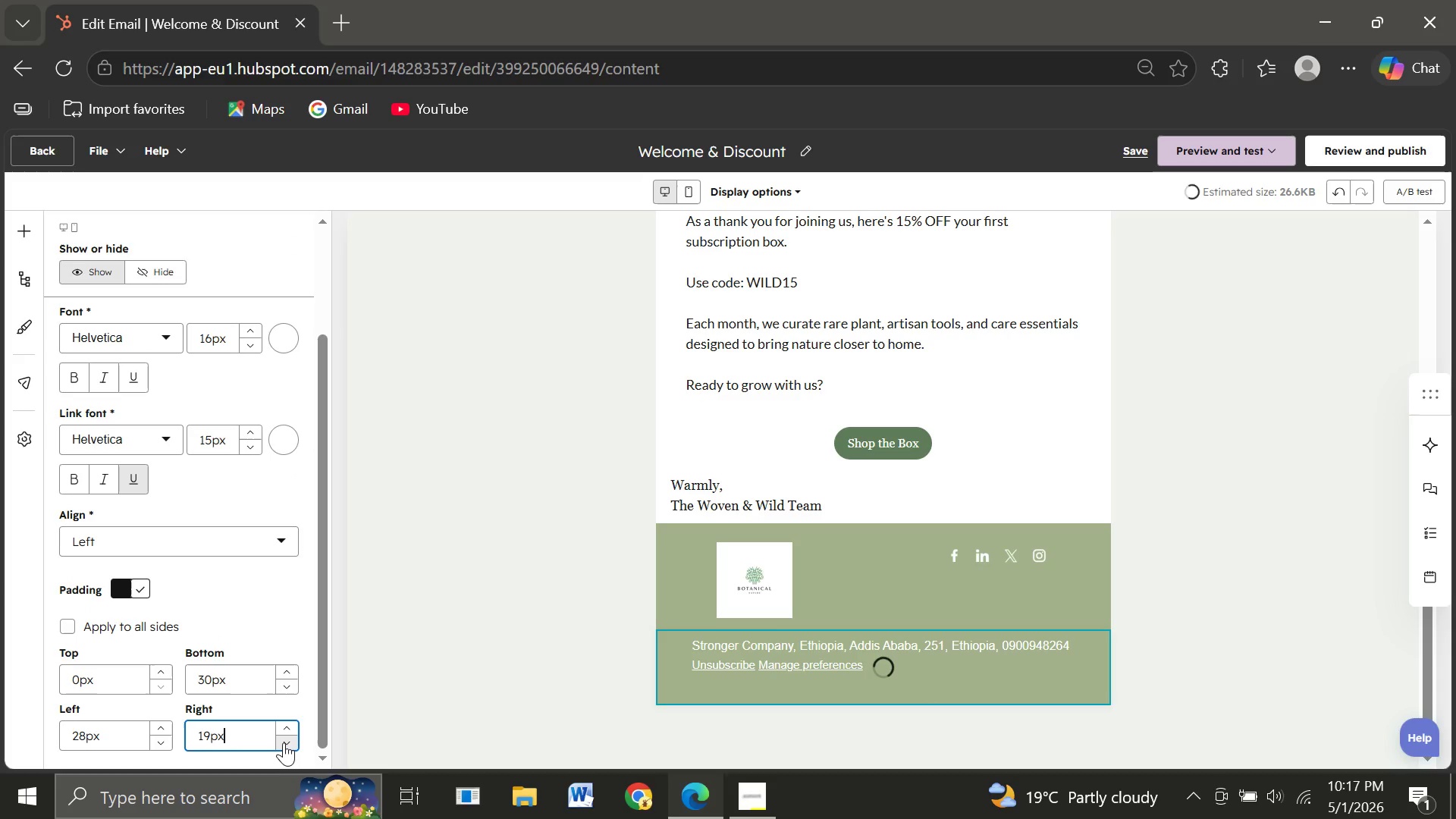 
triple_click([284, 742])
 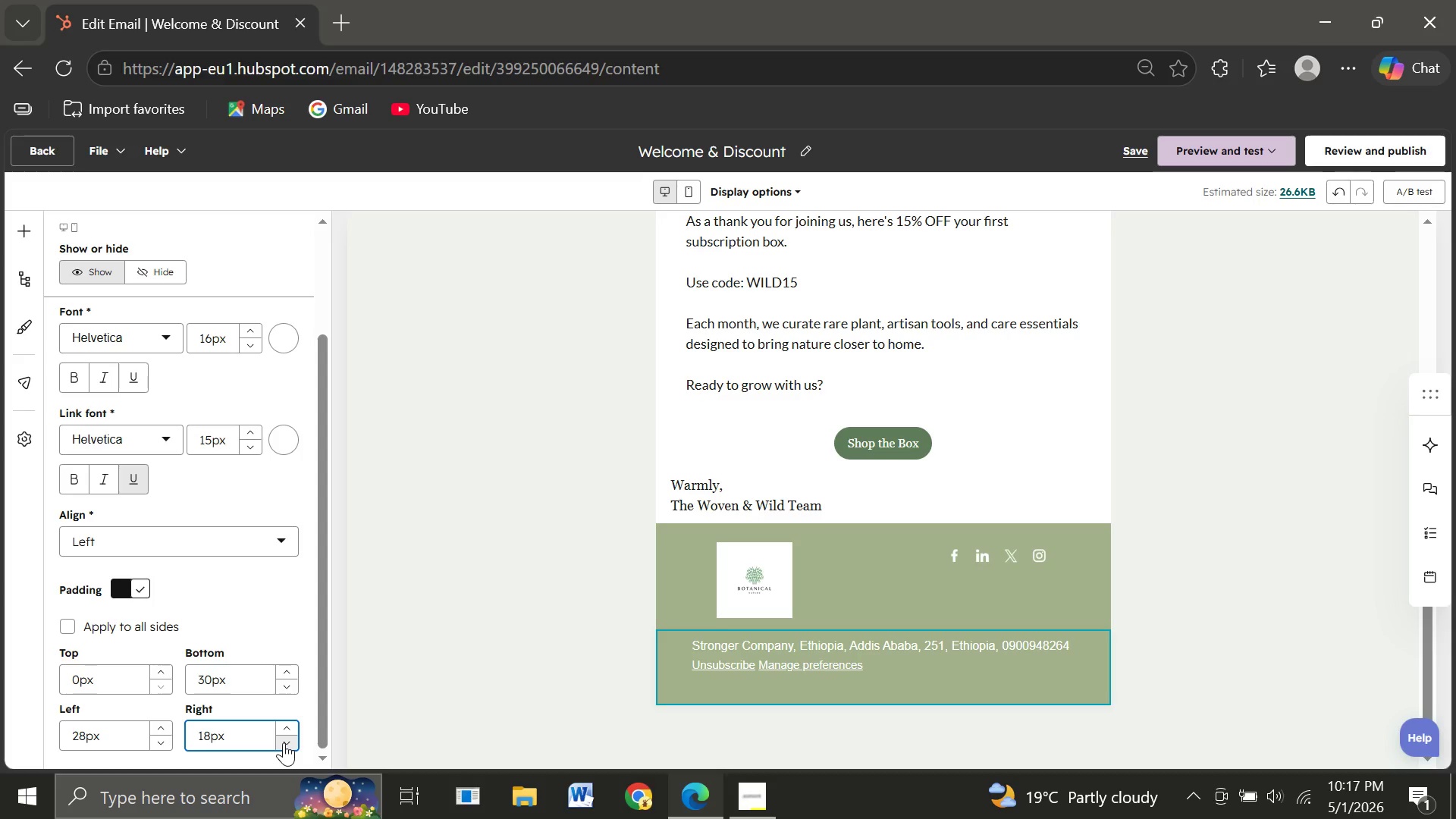 
left_click([284, 742])
 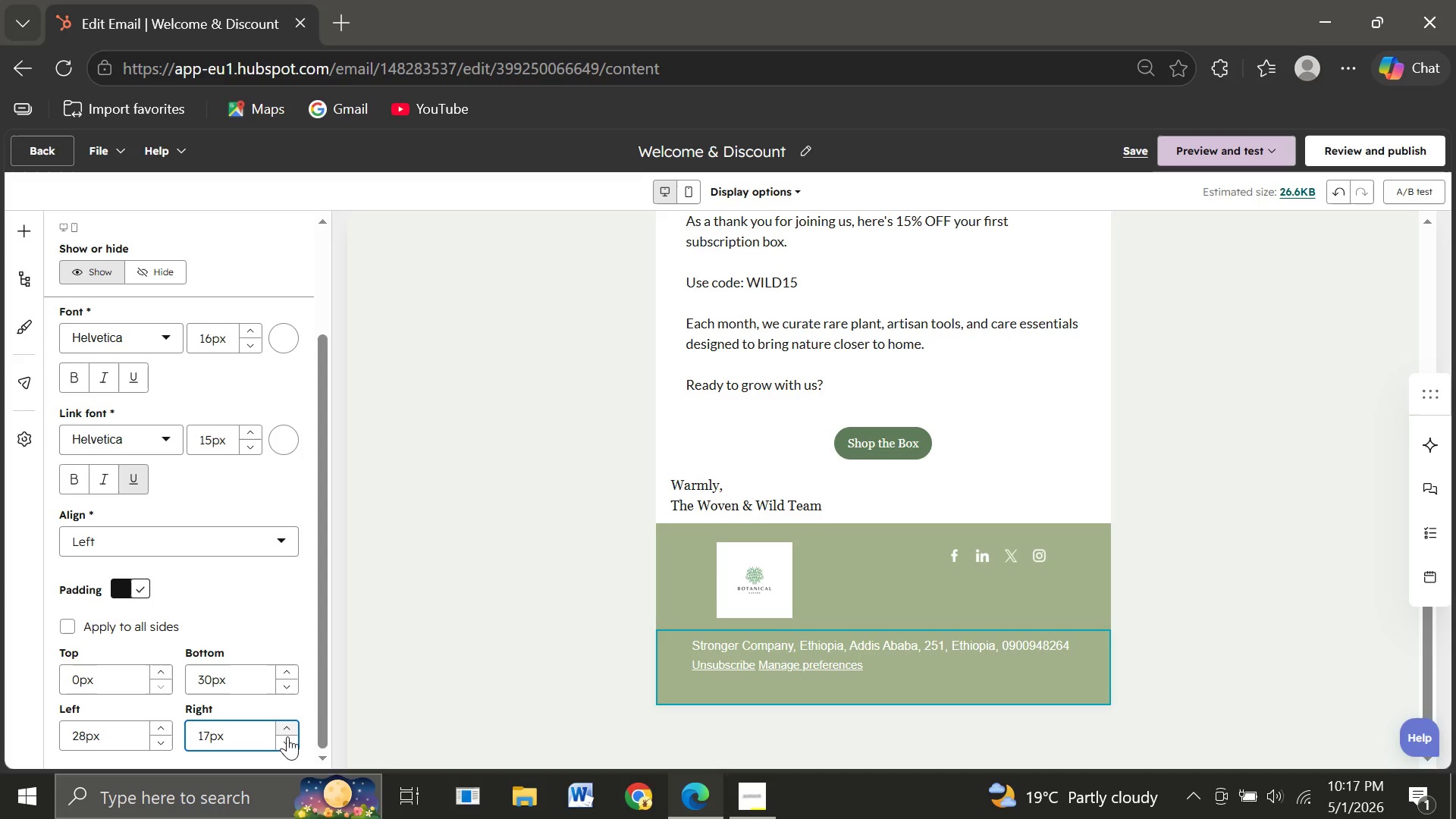 
left_click([286, 738])
 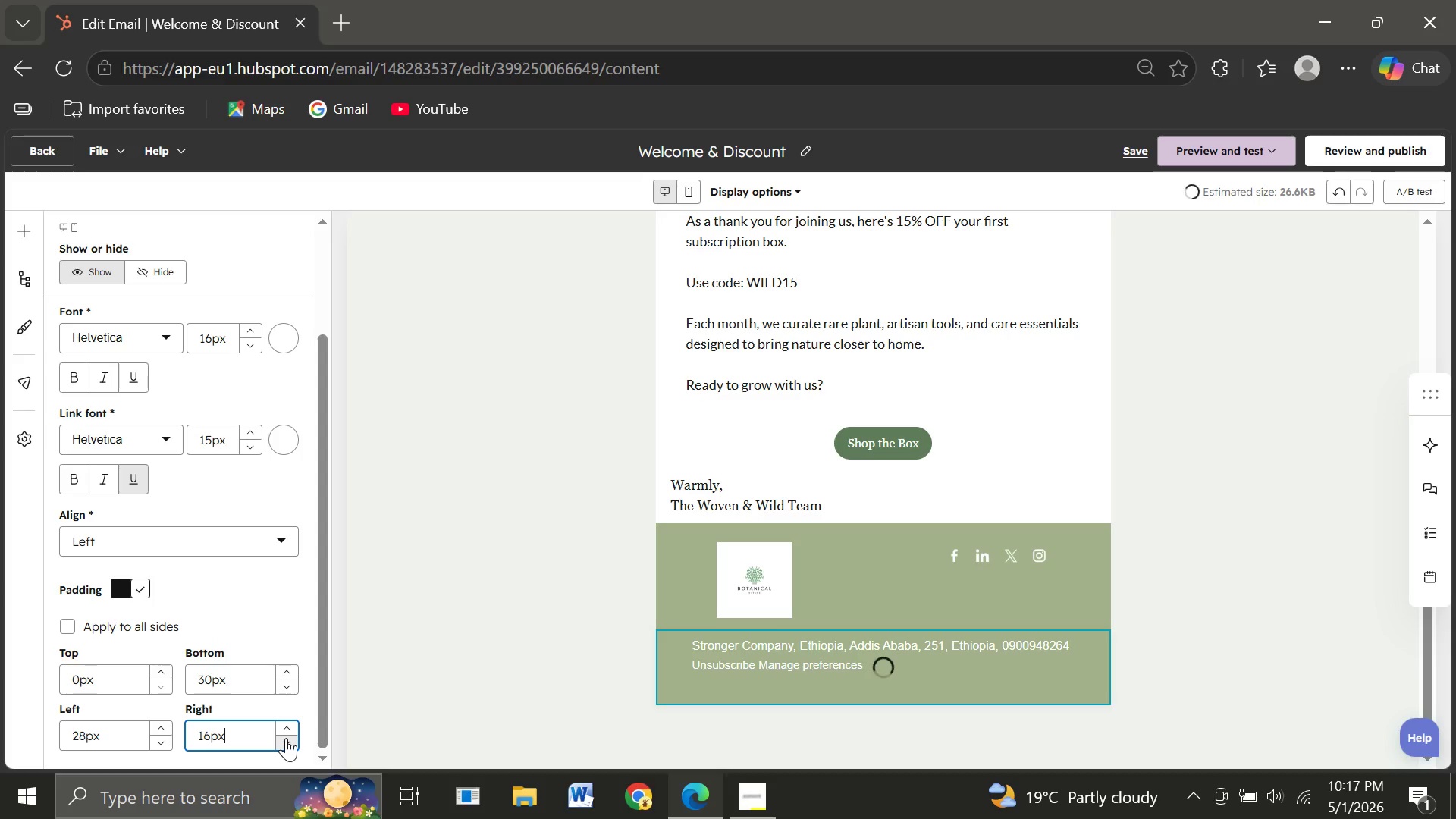 
left_click([286, 738])
 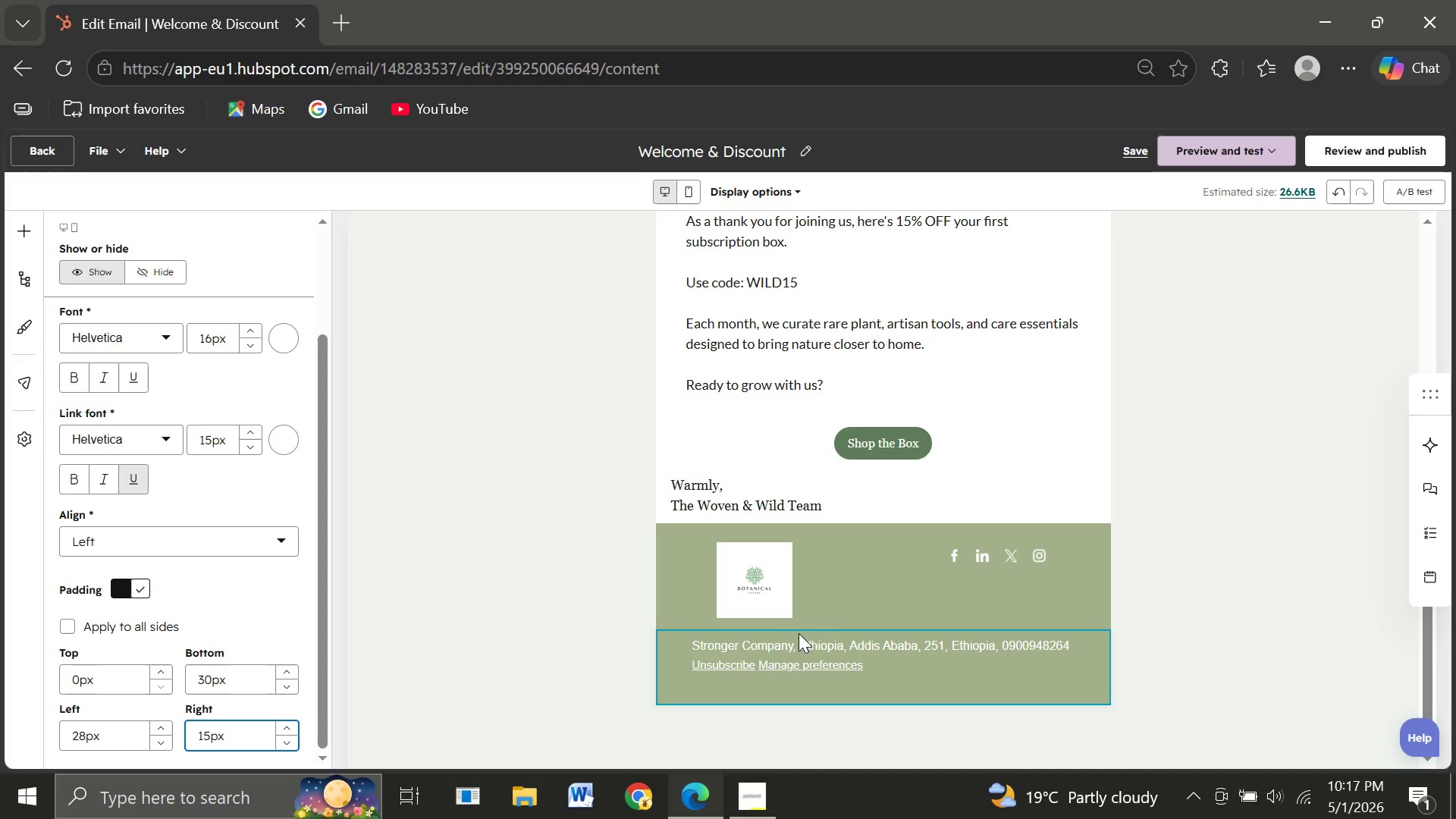 
left_click([839, 586])
 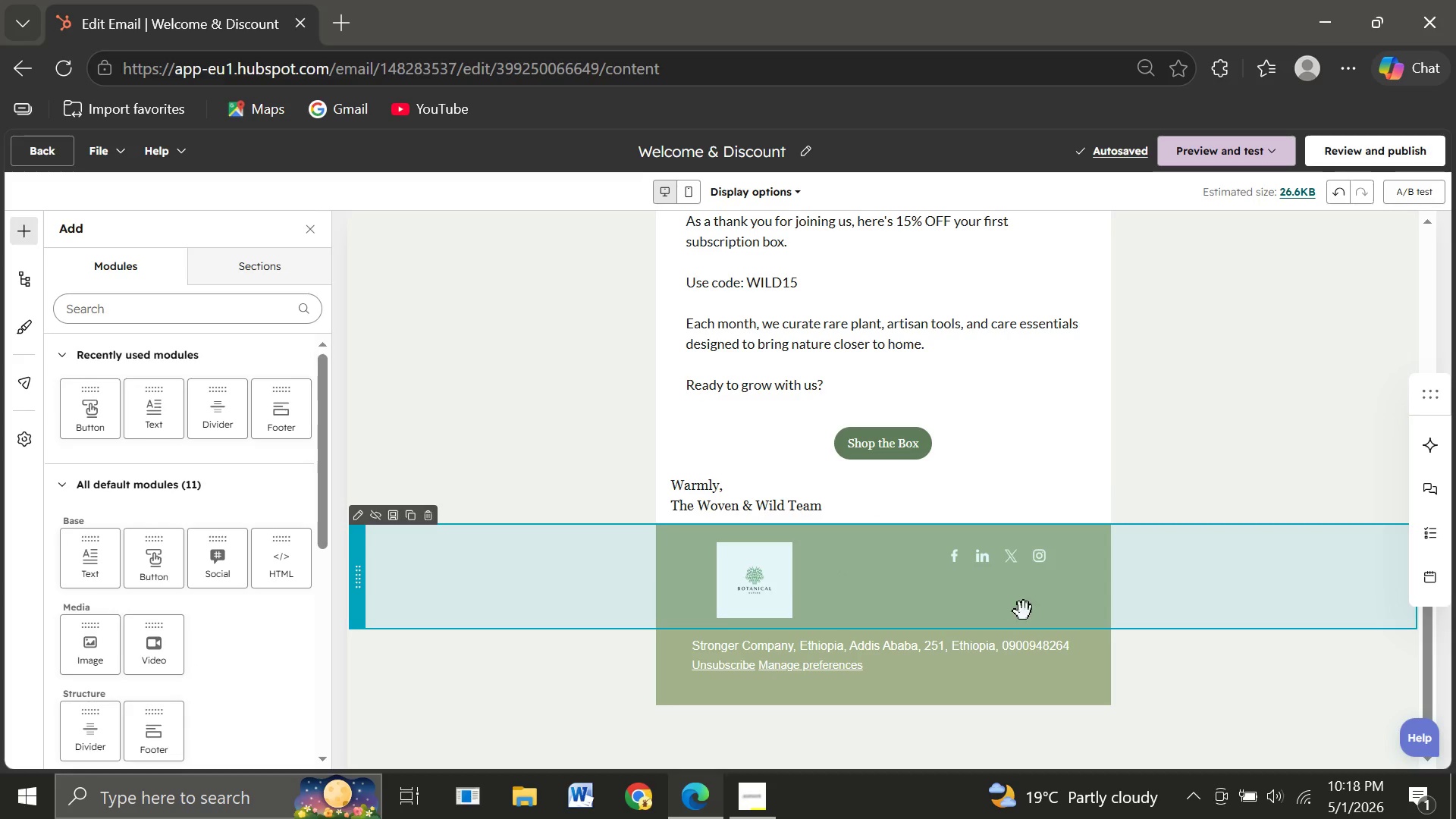 
left_click([1035, 611])
 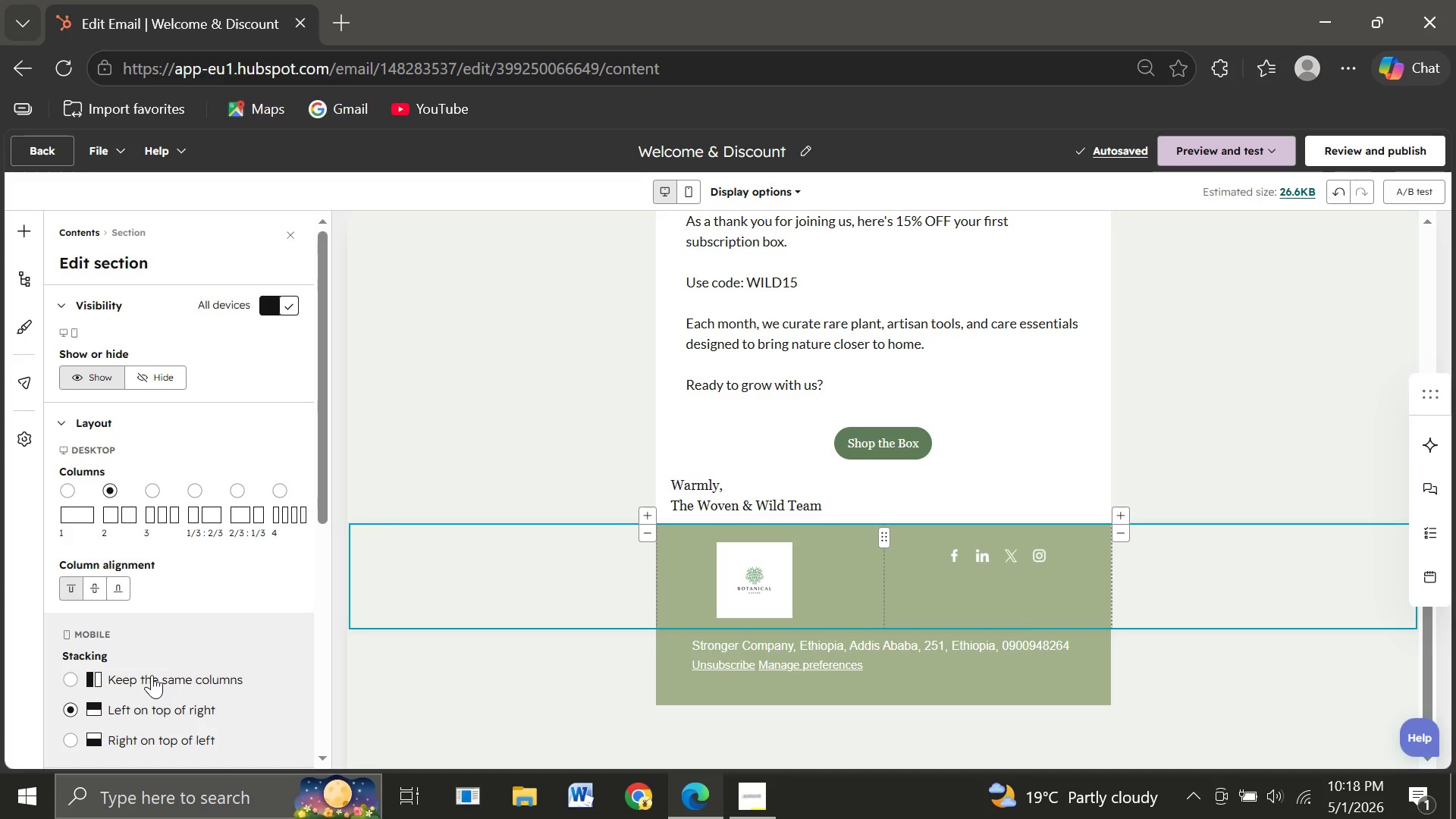 
mouse_move([150, 637])
 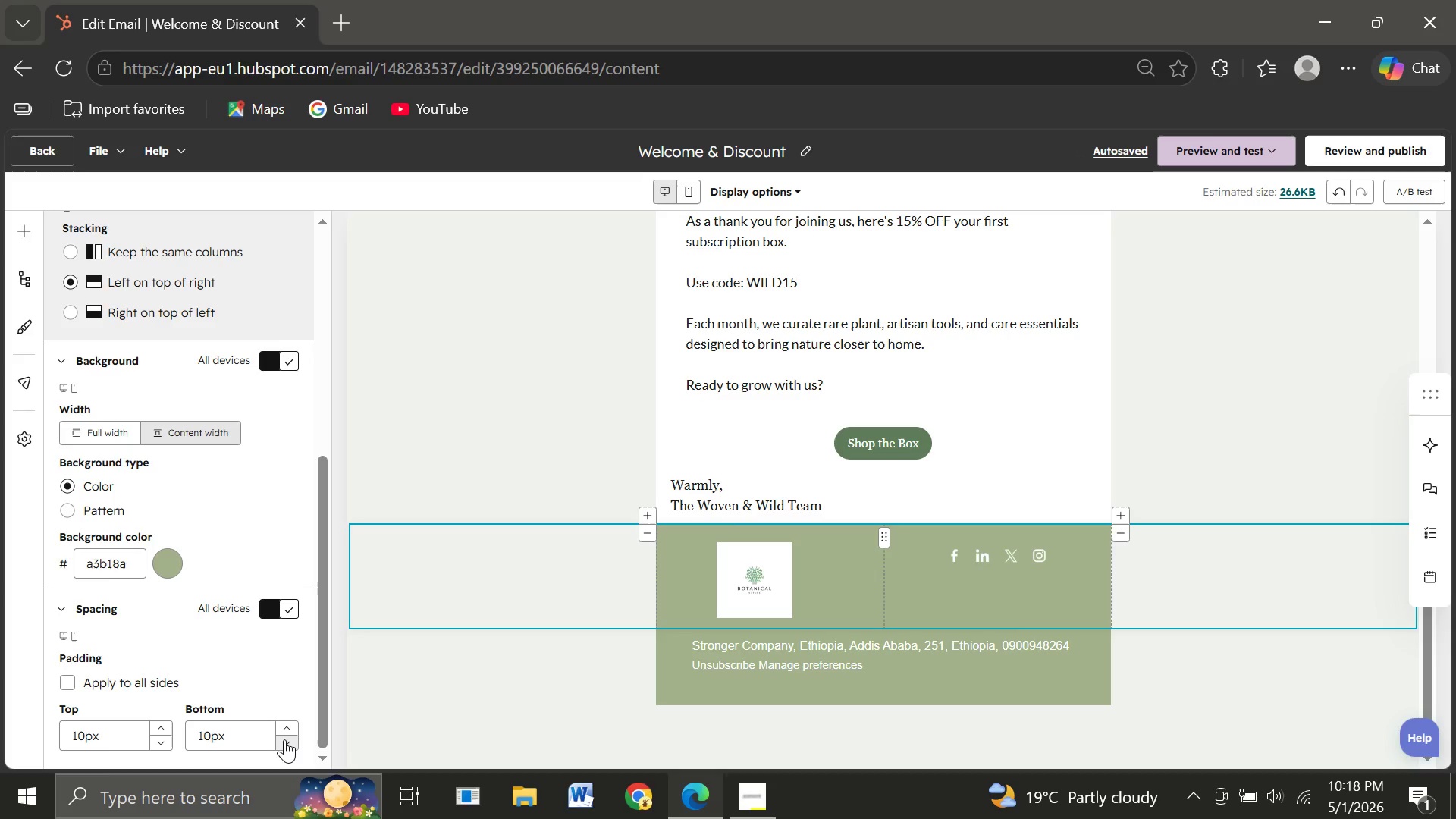 
left_click([284, 739])
 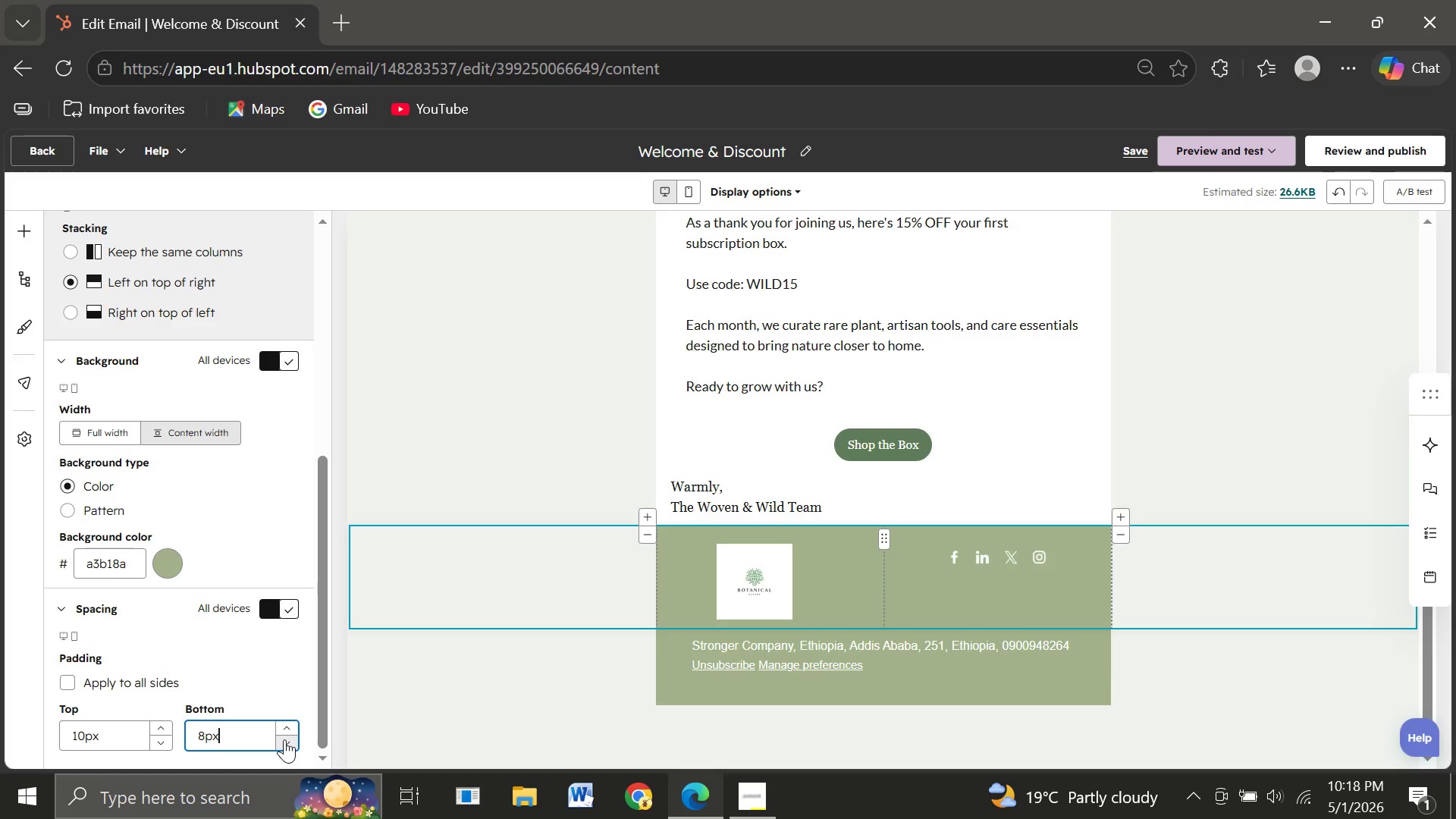 
left_click([284, 739])
 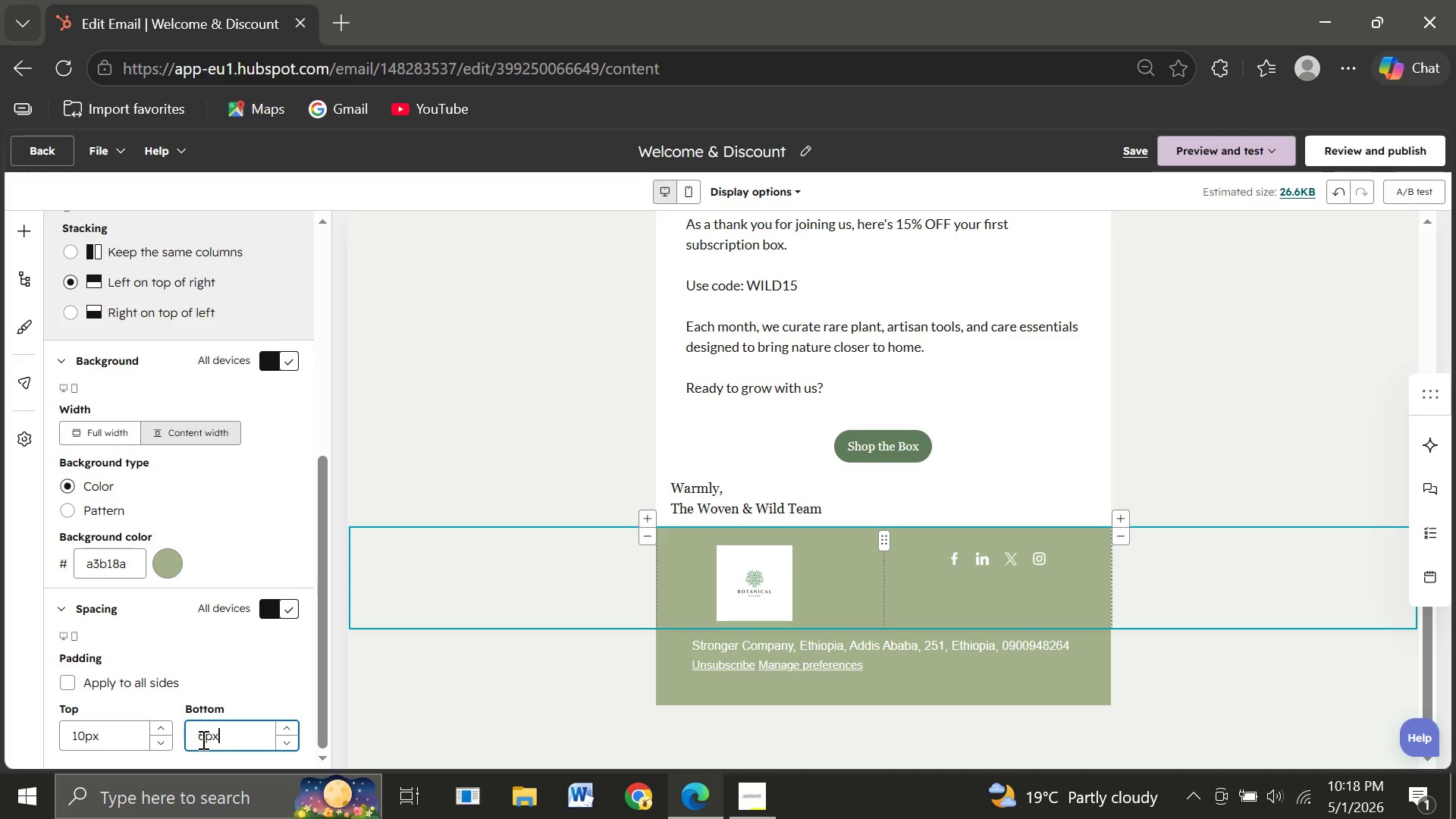 
left_click([202, 739])
 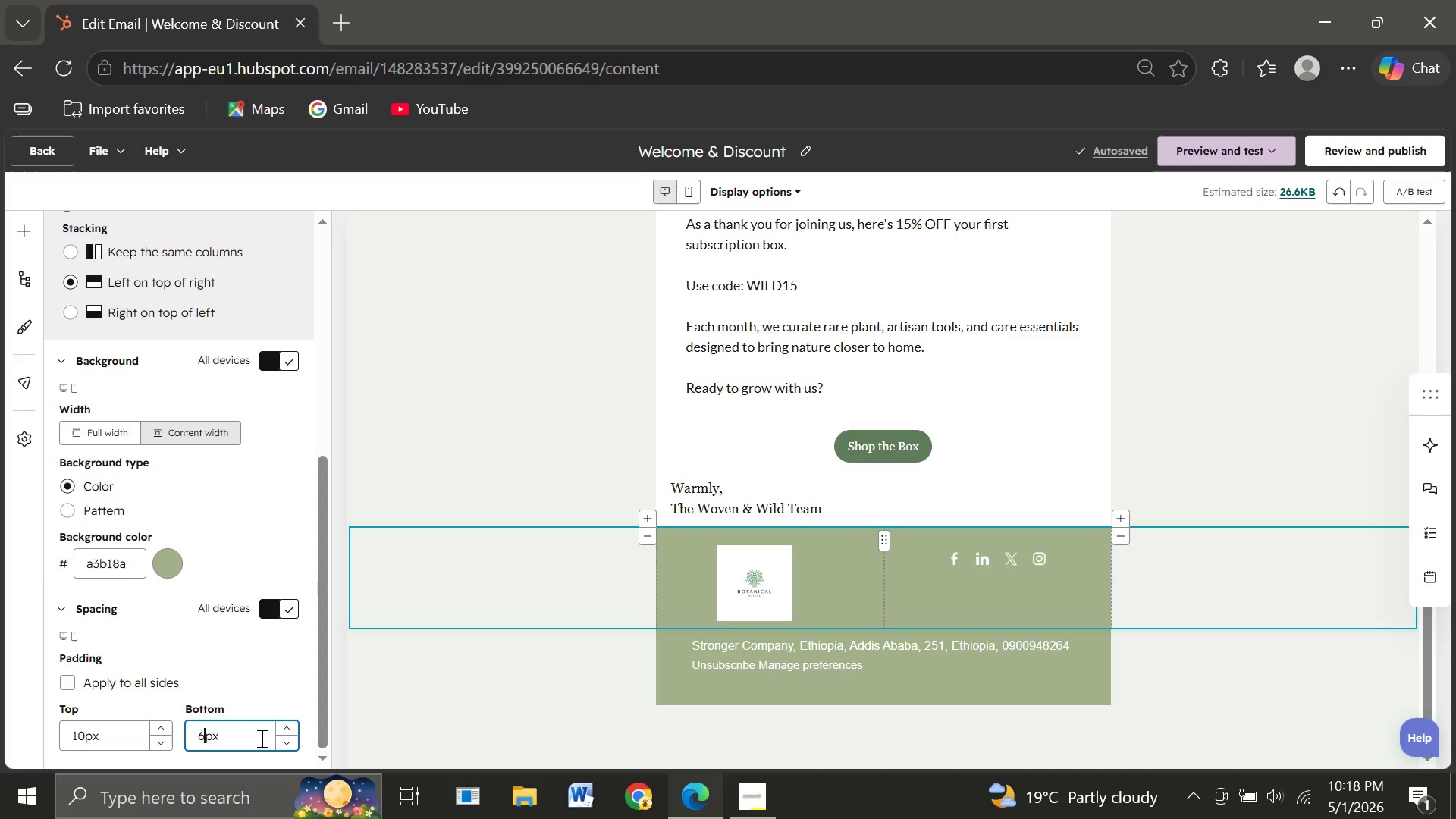 
key(Backspace)
 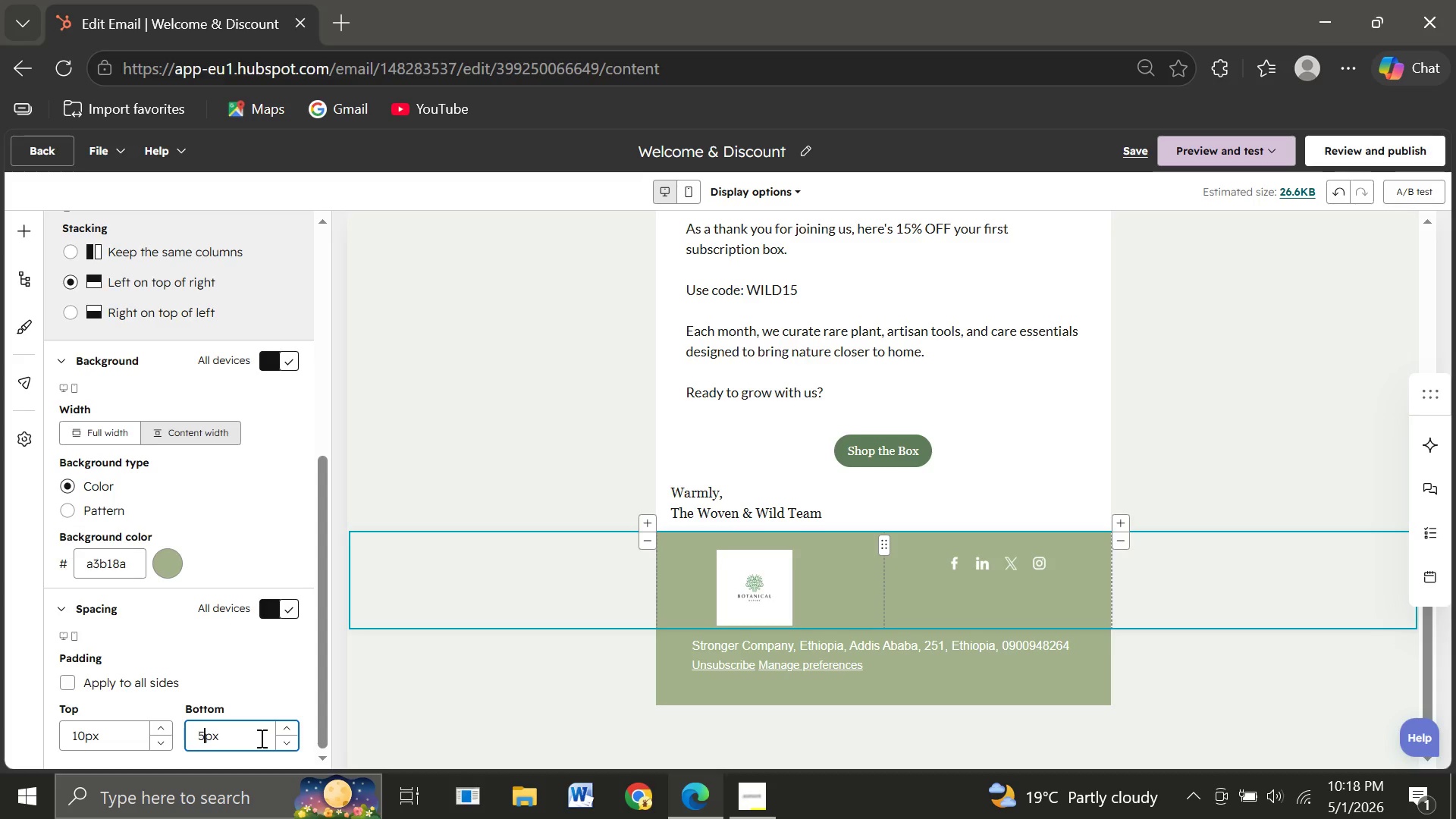 
key(5)
 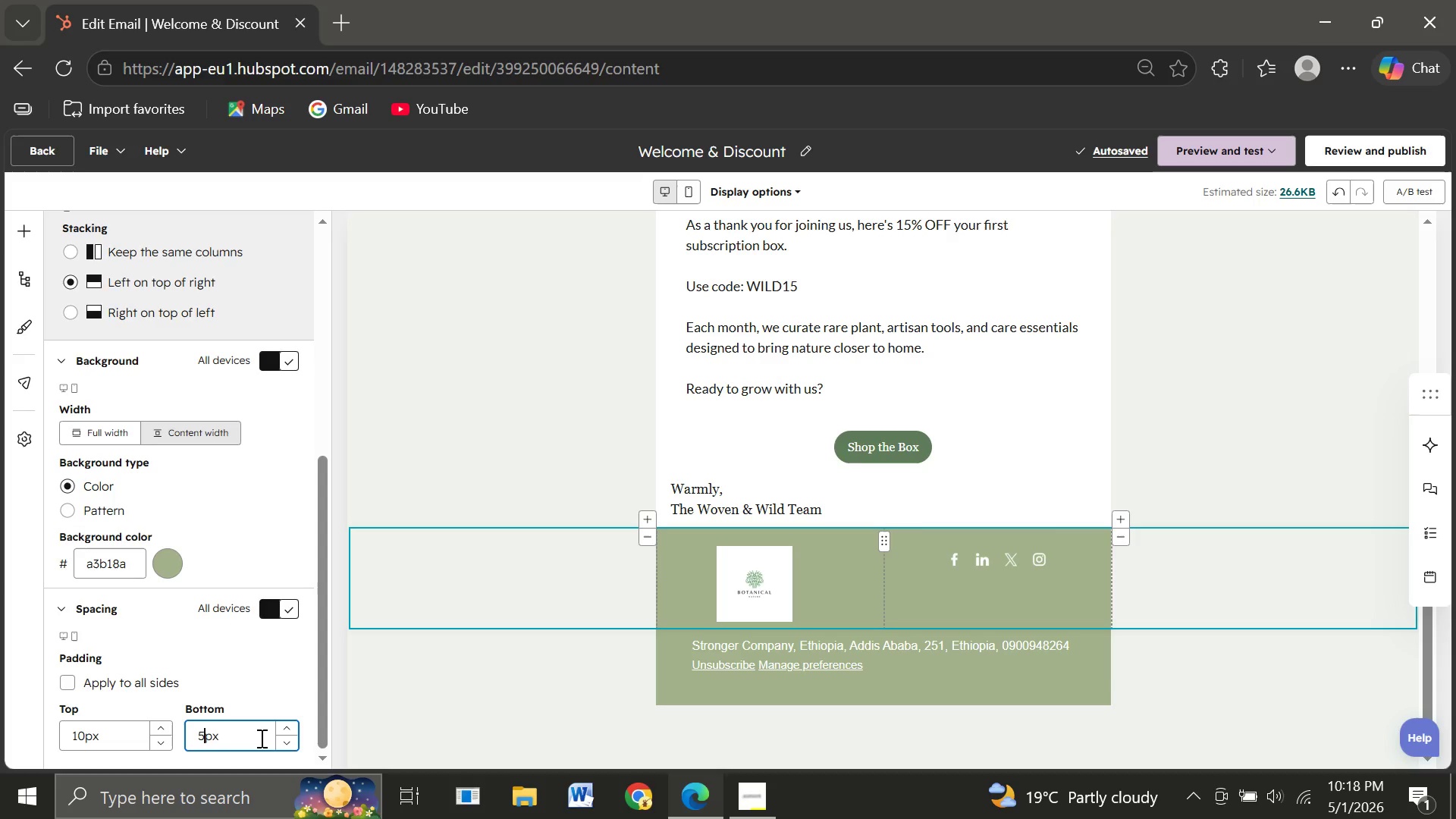 
left_click([1136, 410])
 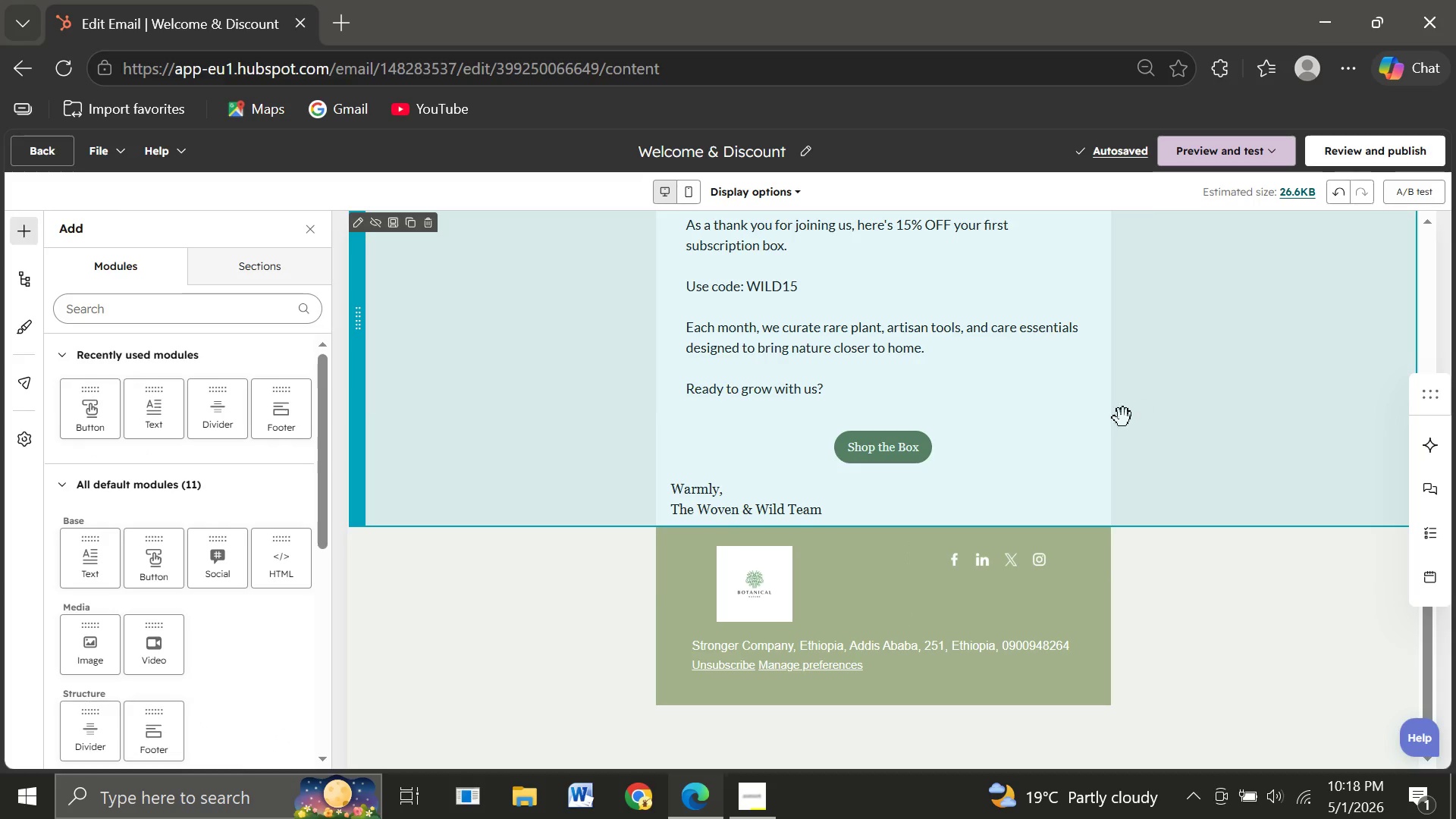 
mouse_move([895, 403])
 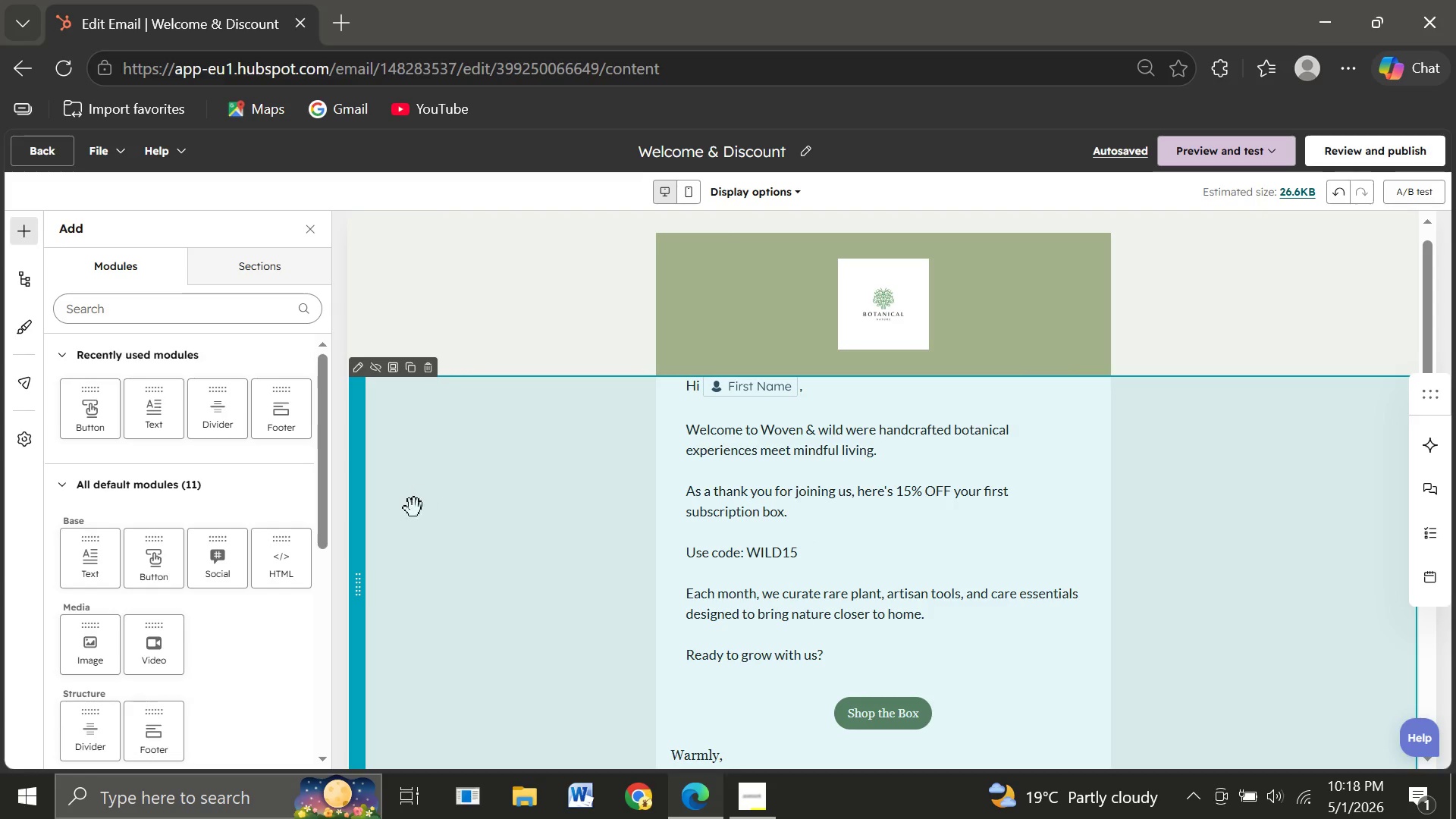 
wait(12.12)
 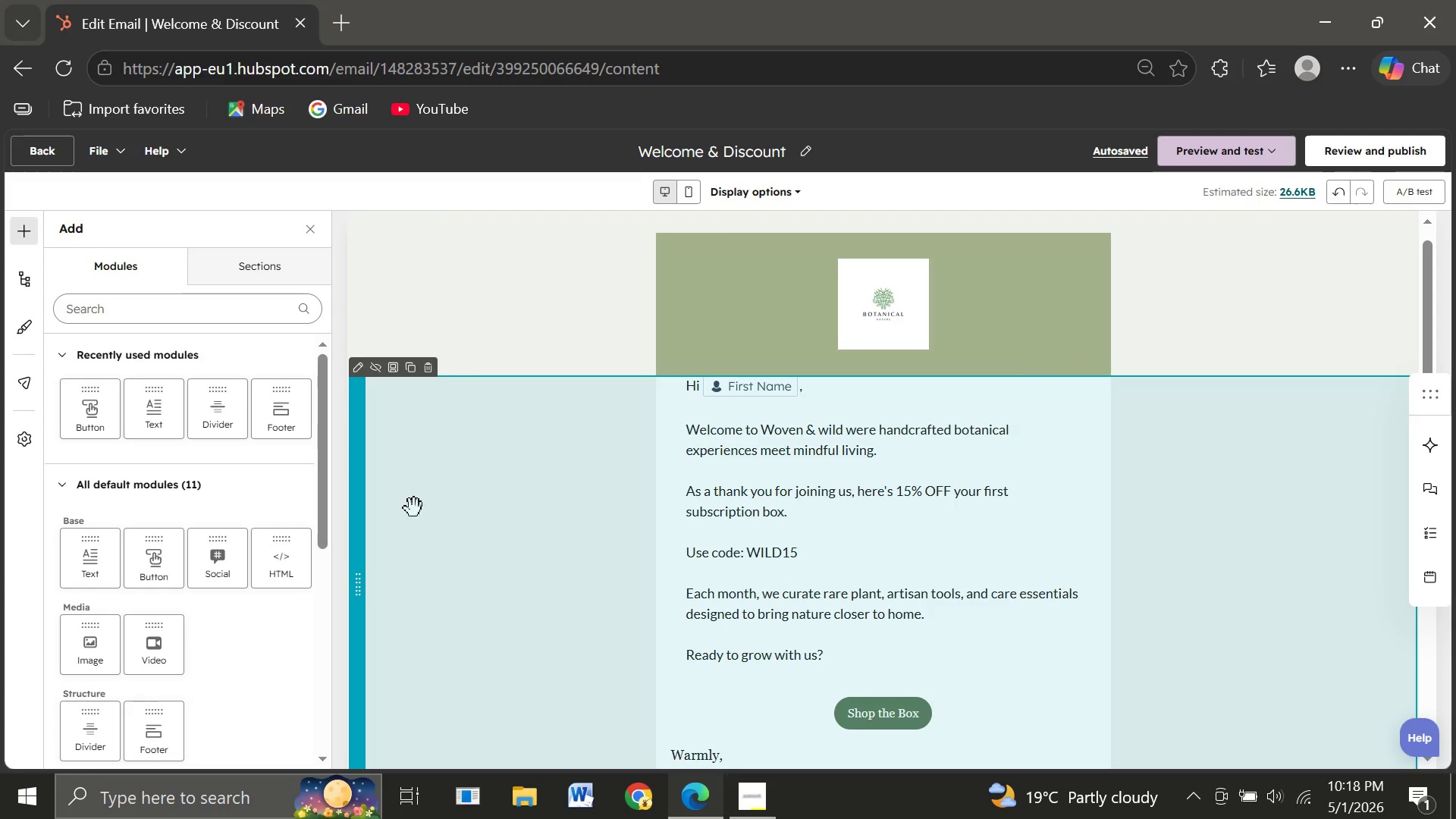 
mouse_move([1353, 141])
 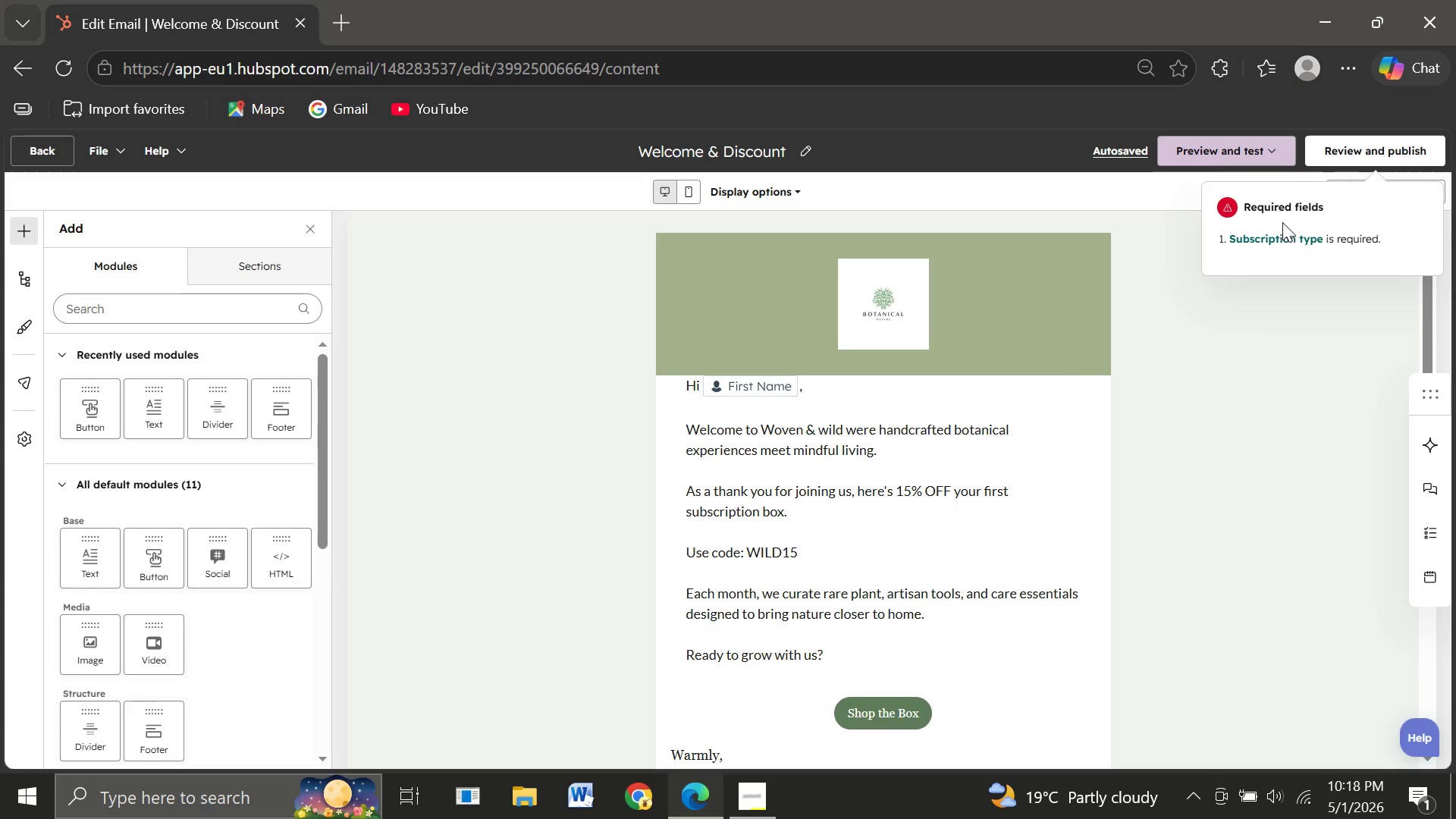 
left_click([1269, 233])
 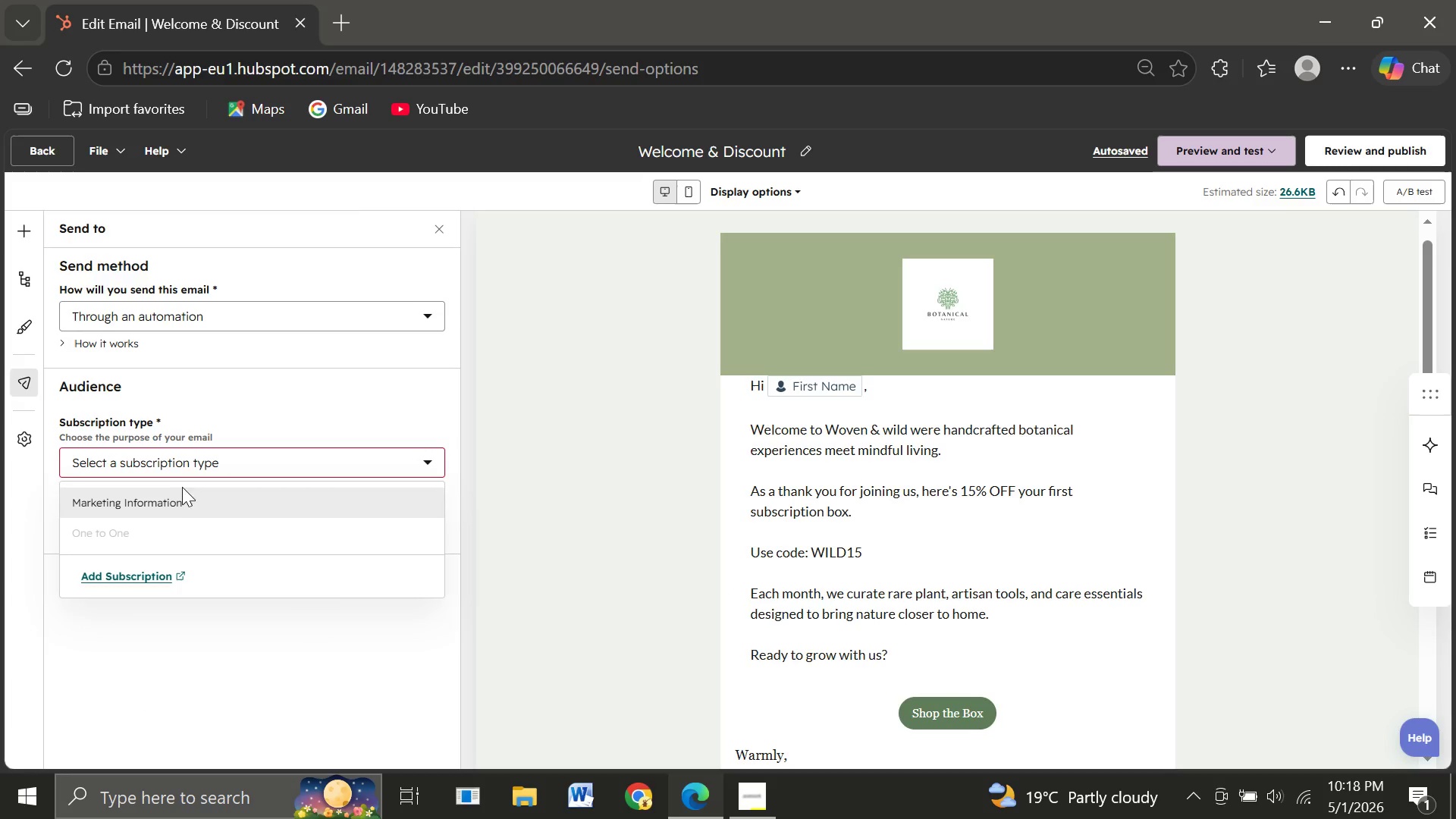 
left_click([165, 503])
 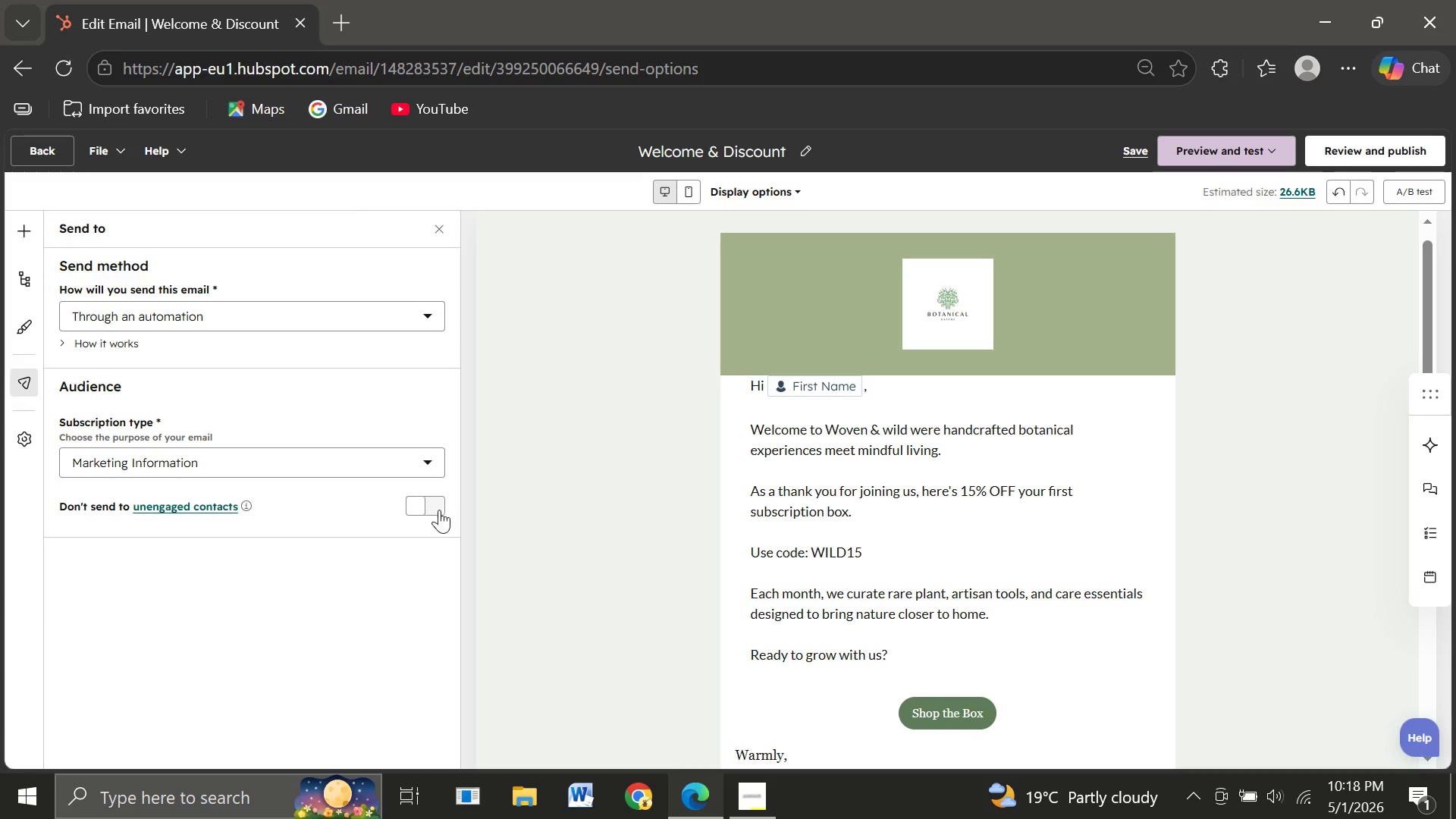 
left_click([439, 510])
 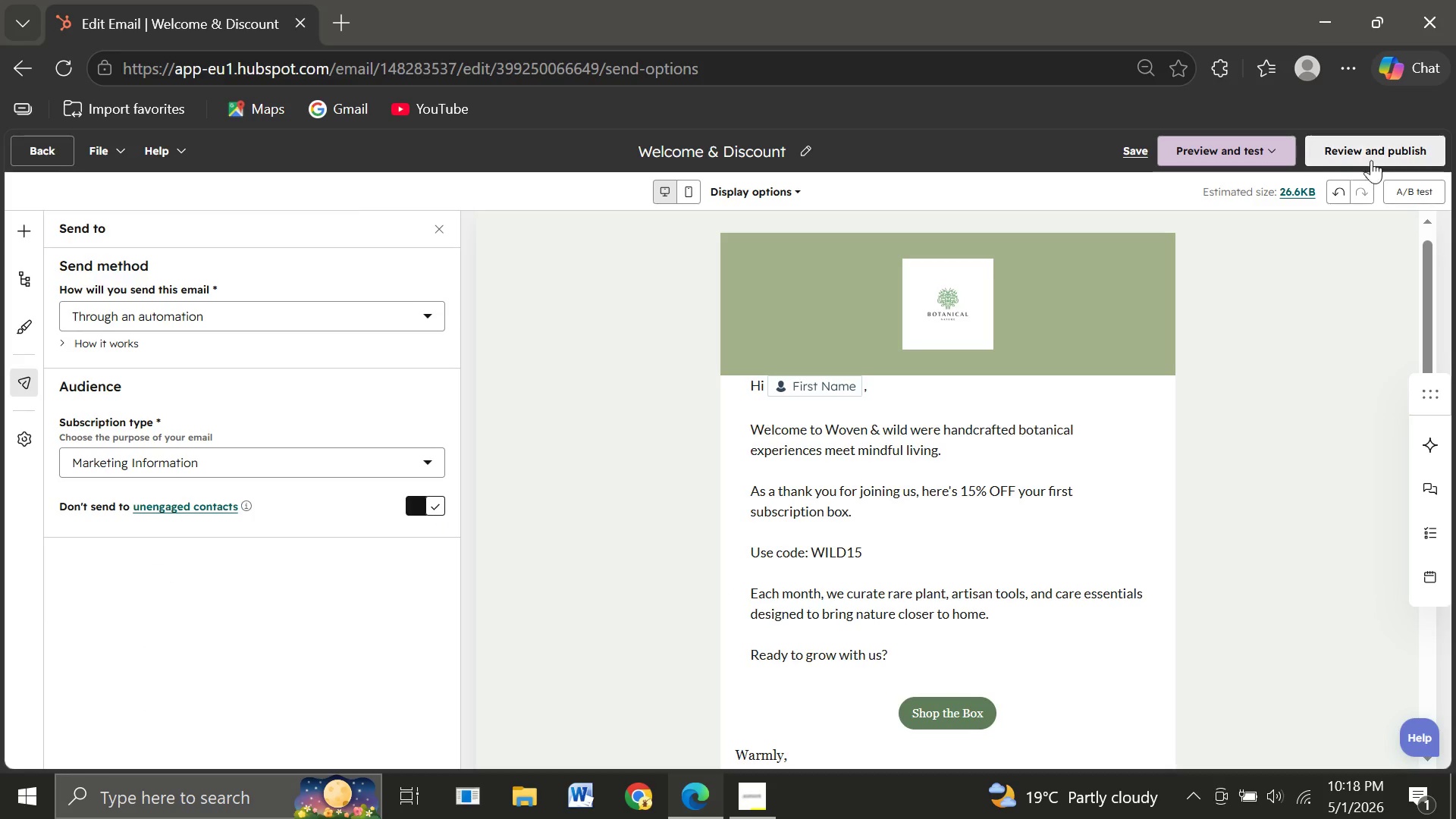 
left_click([1357, 155])
 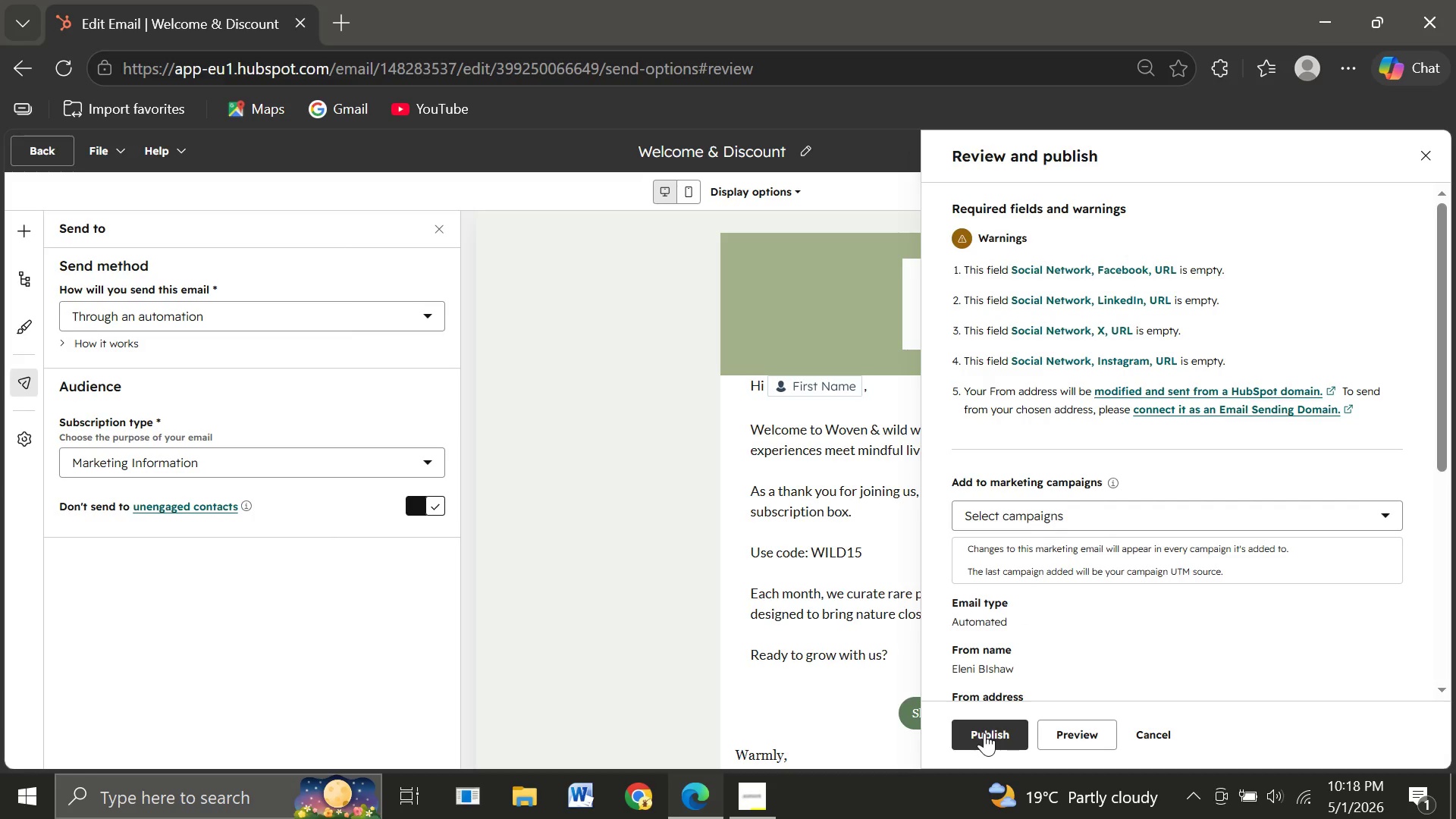 
wait(11.56)
 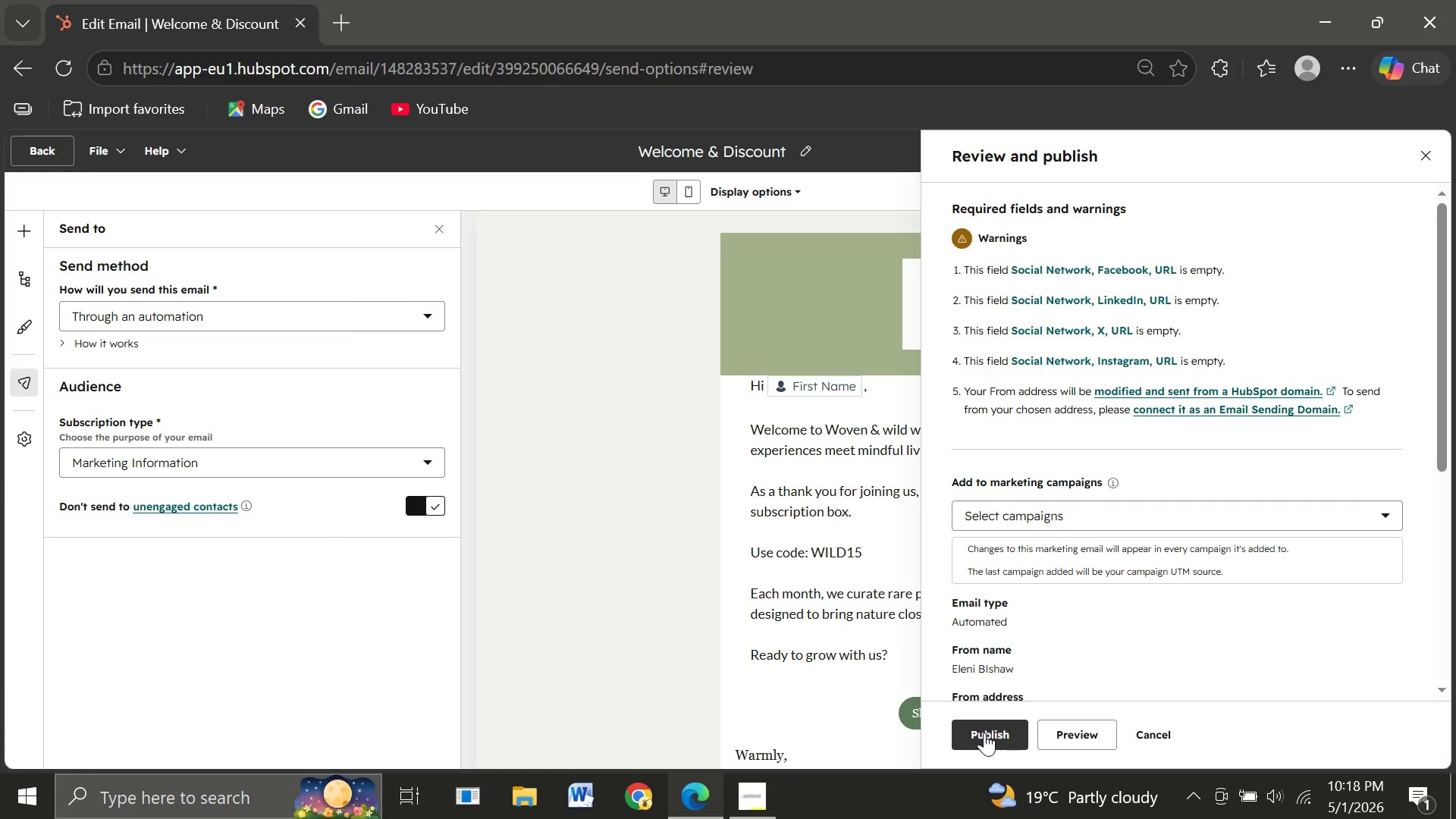 
left_click([984, 733])
 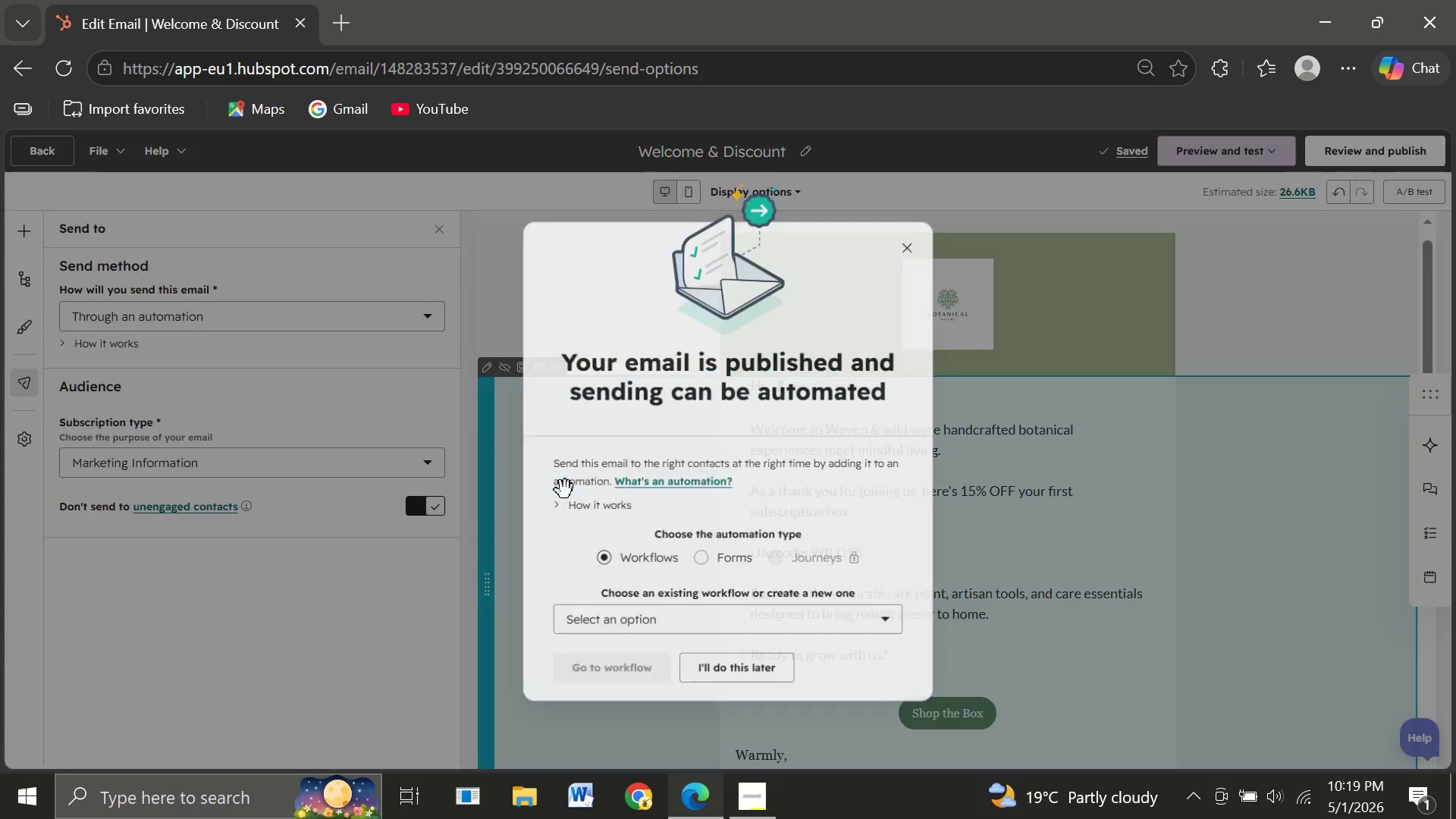 
wait(9.84)
 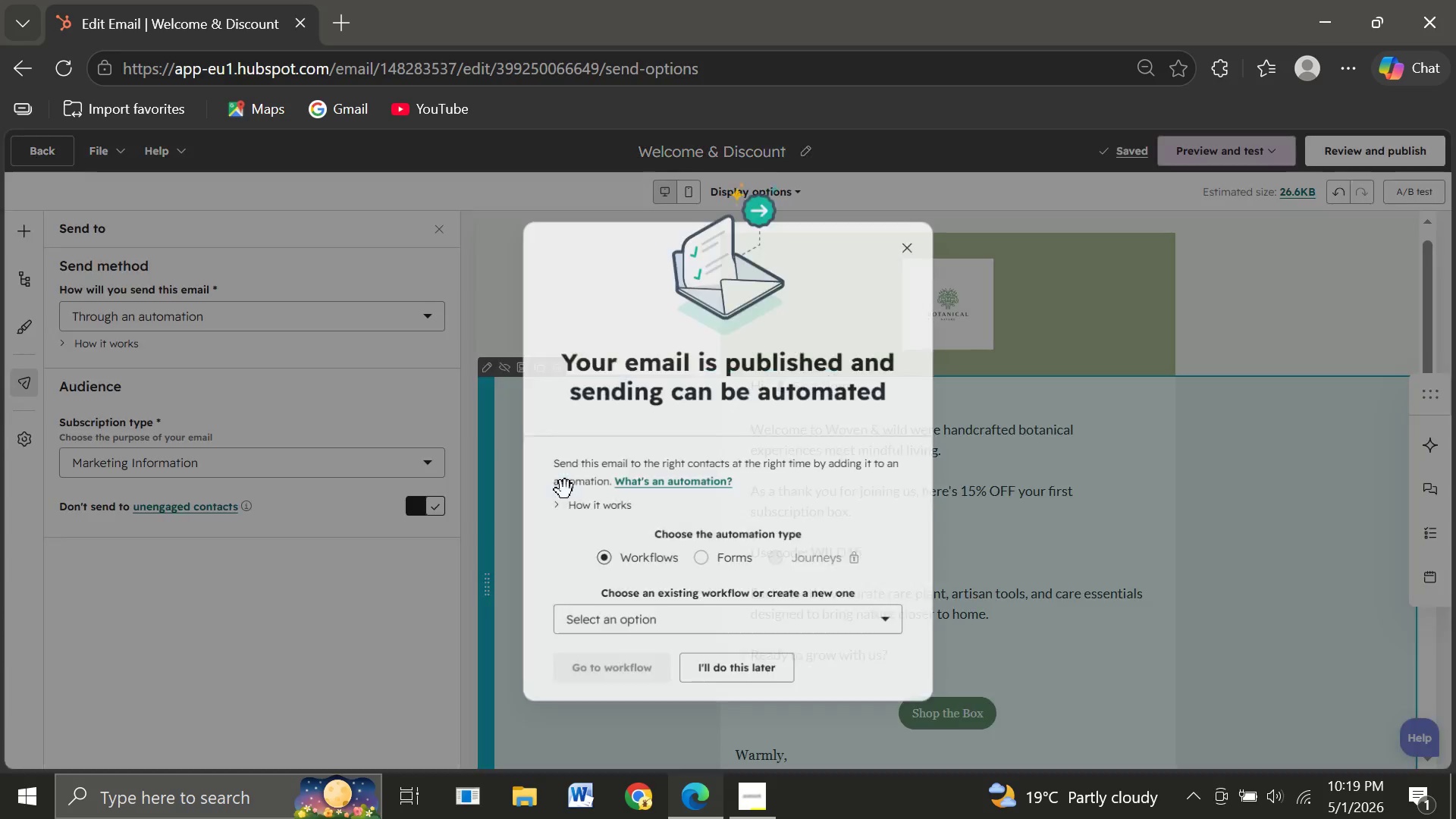 
left_click([736, 675])
 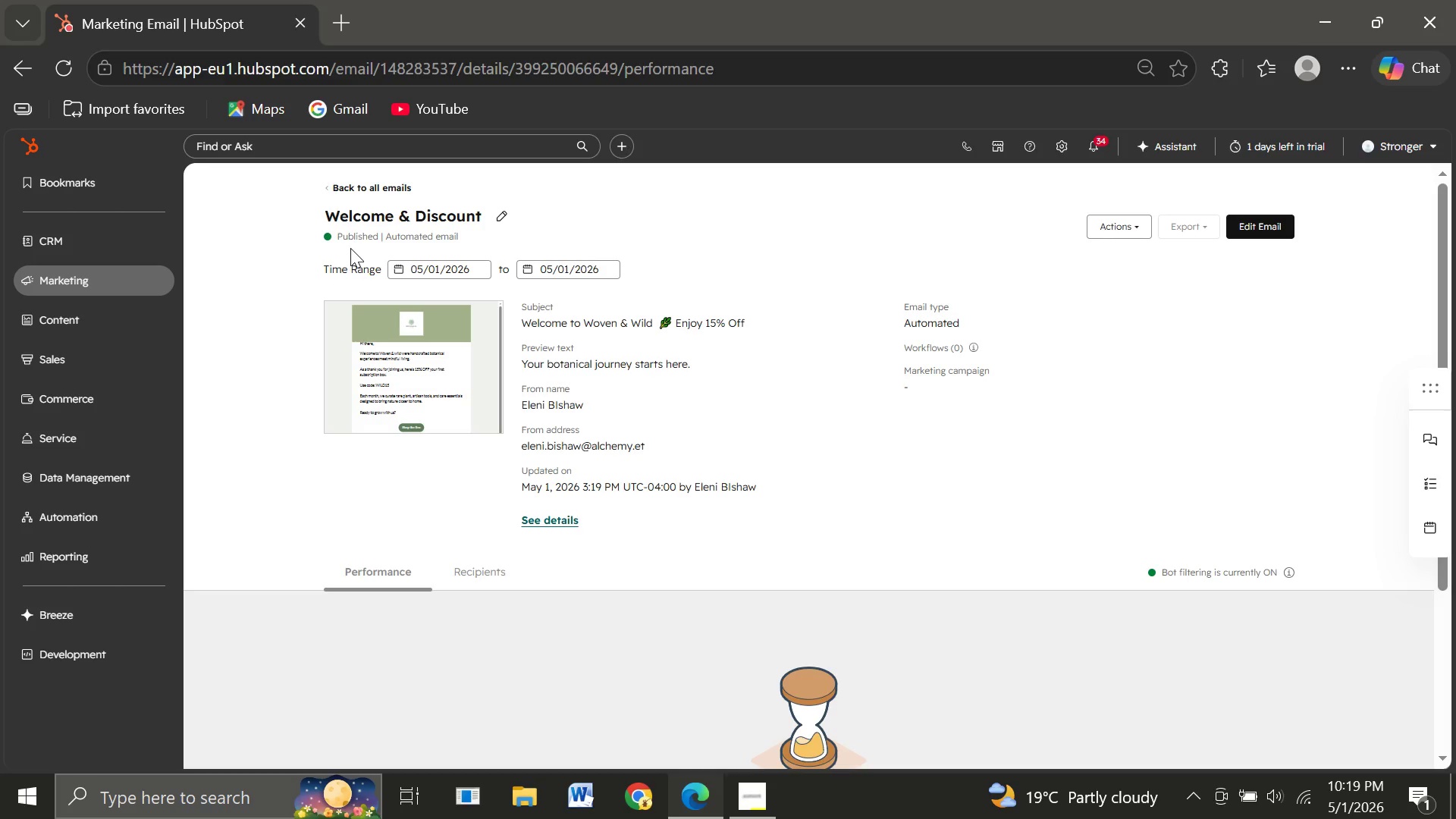 
wait(18.94)
 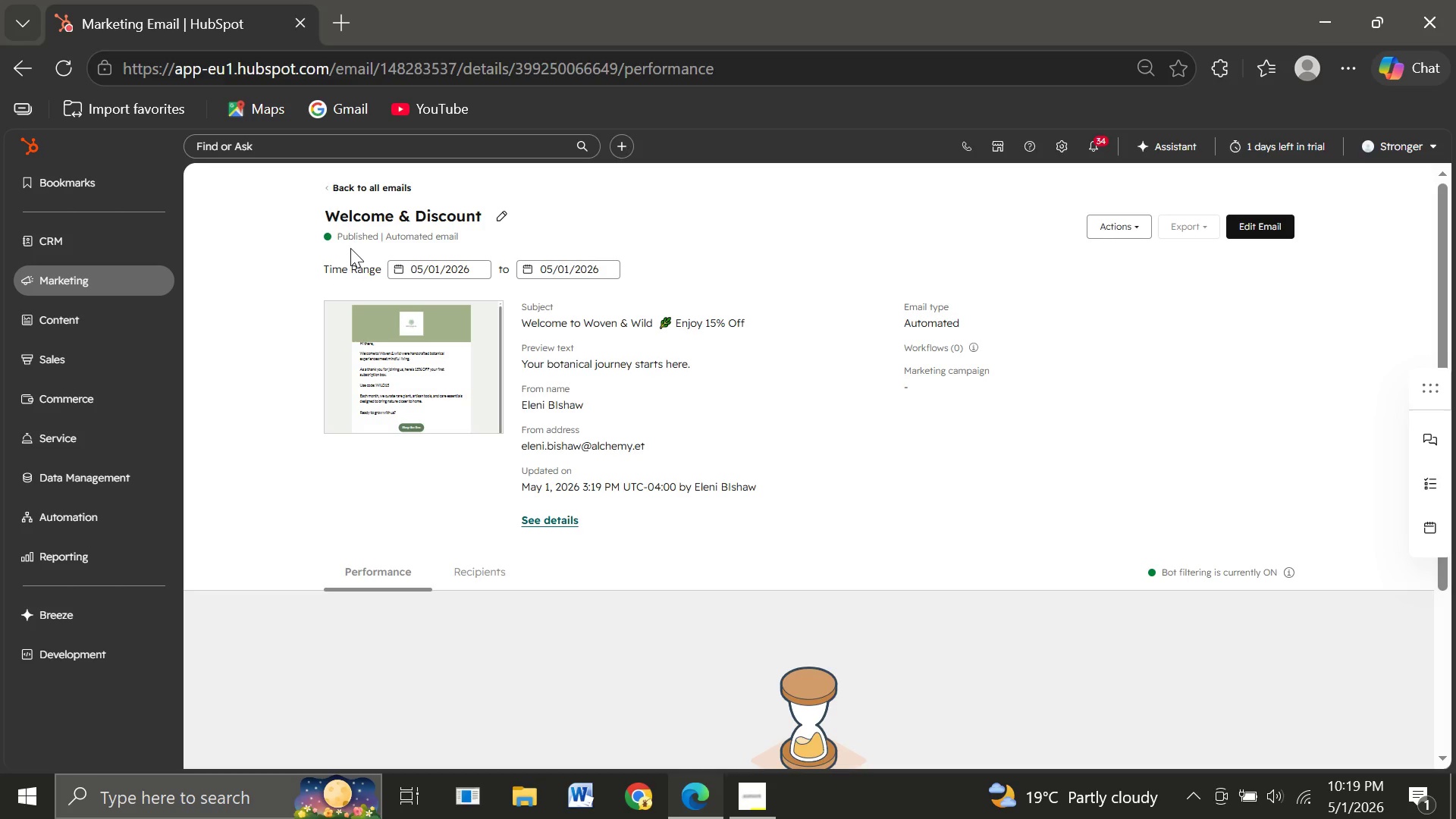 
left_click([111, 281])
 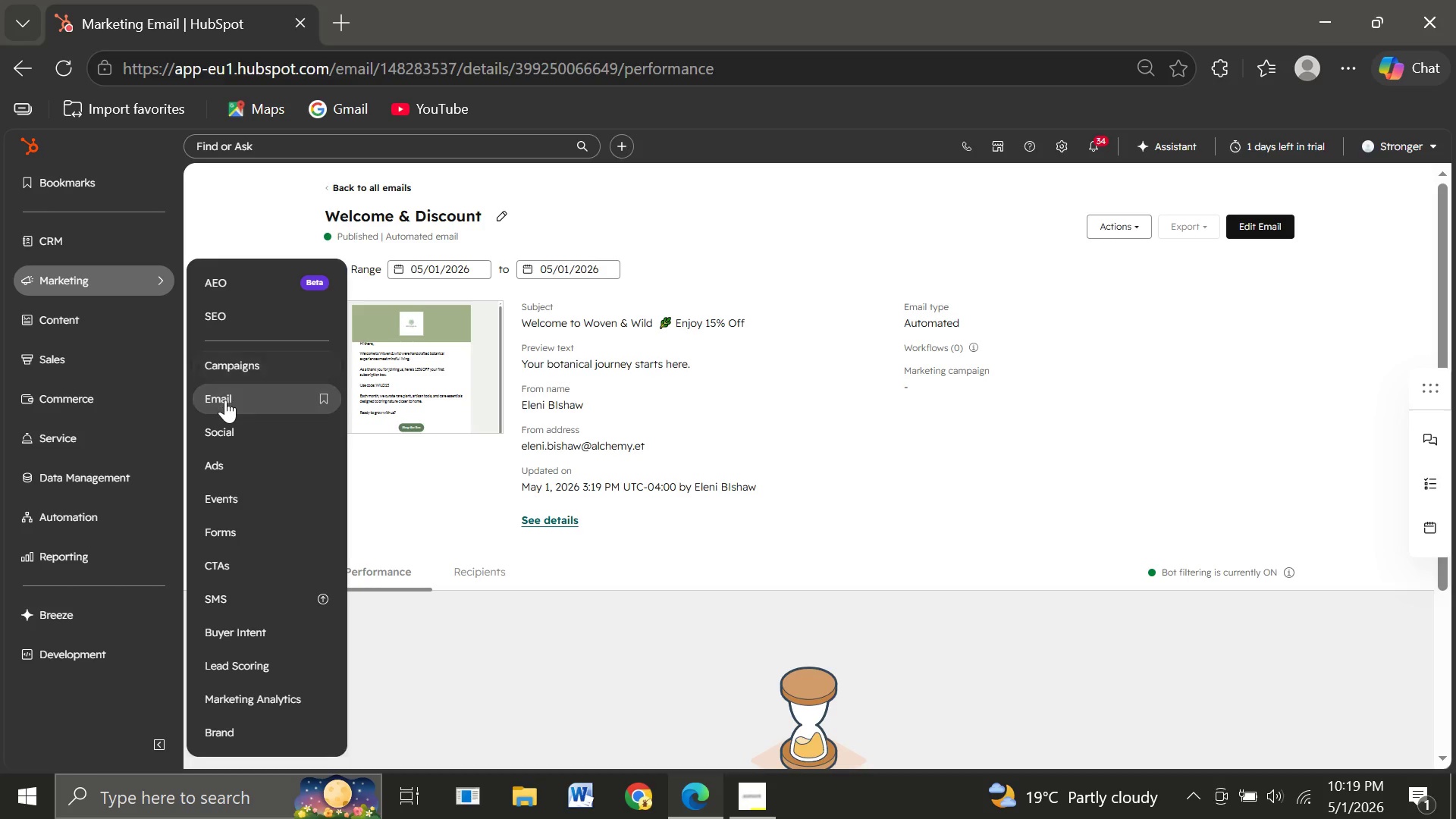 
left_click([225, 403])
 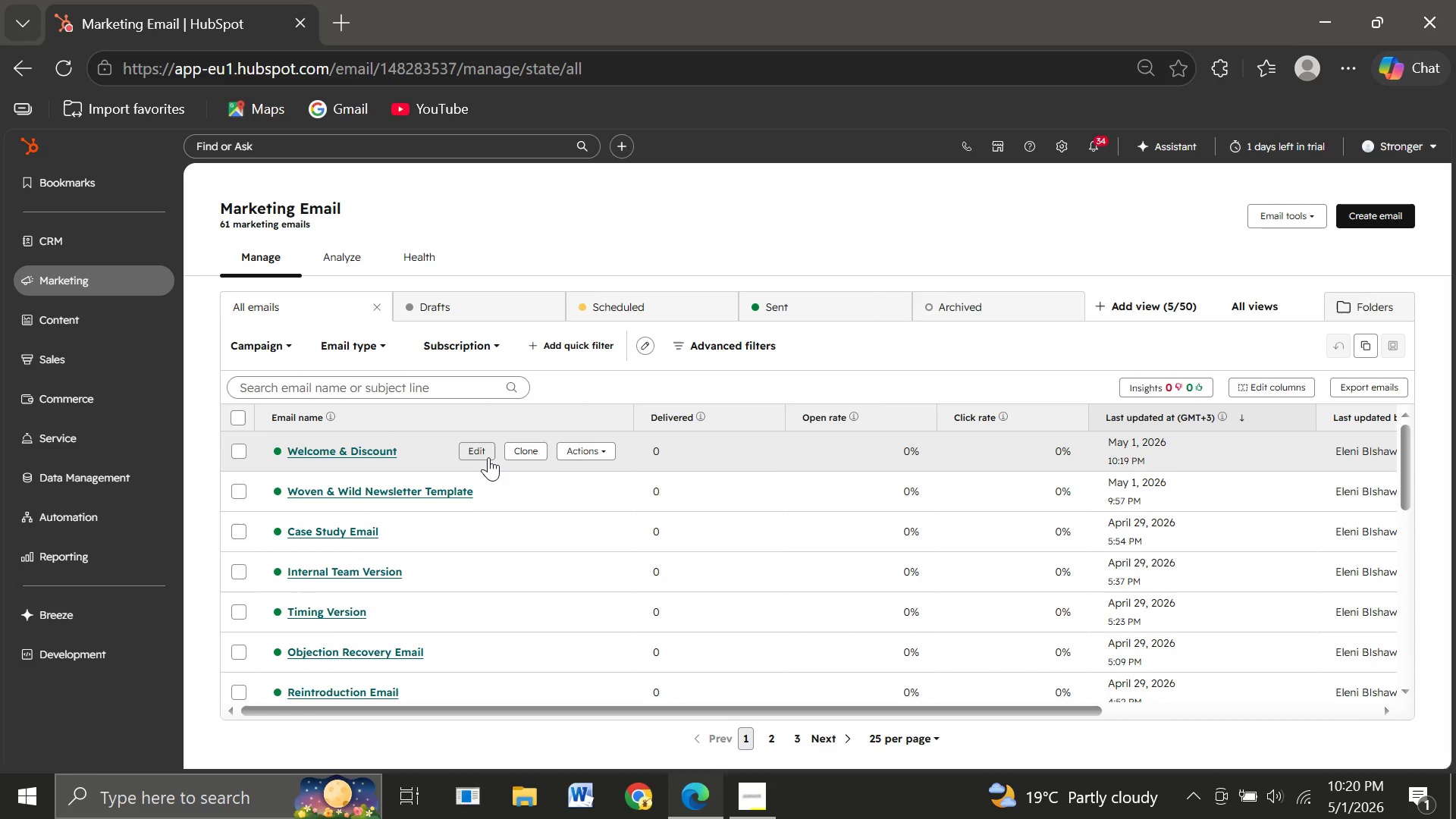 
wait(34.61)
 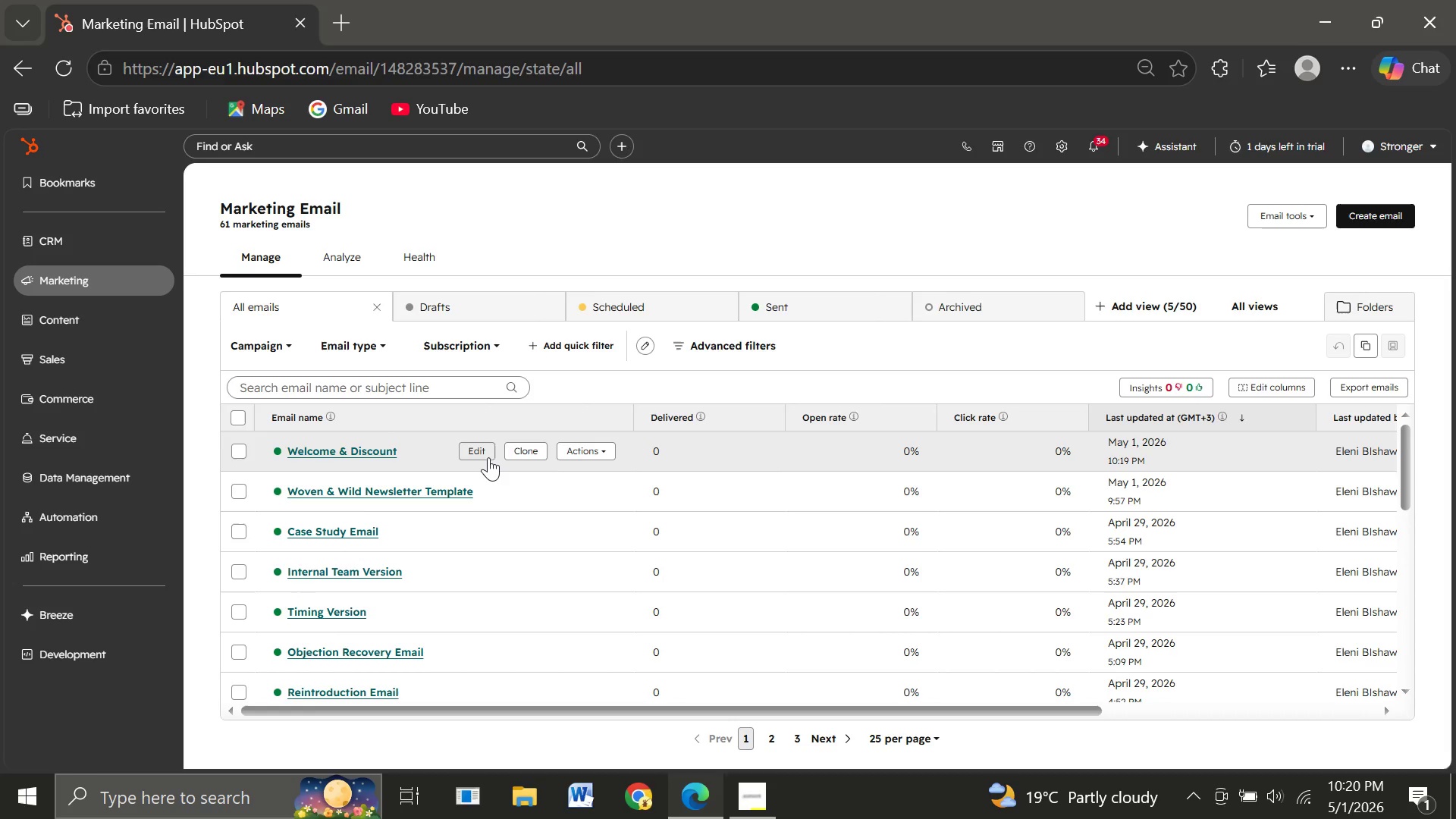 
left_click([1386, 212])
 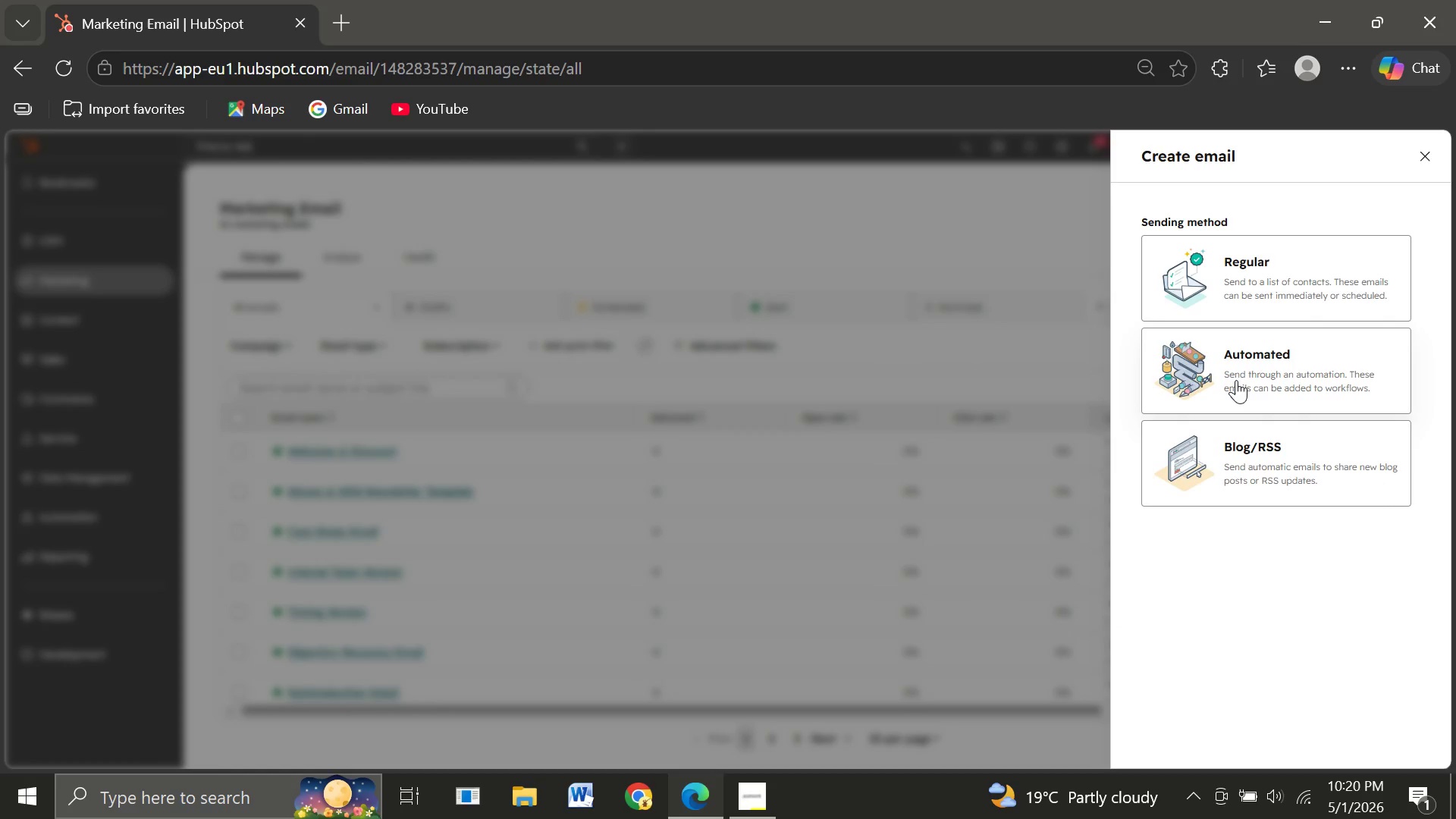 
left_click([1236, 380])
 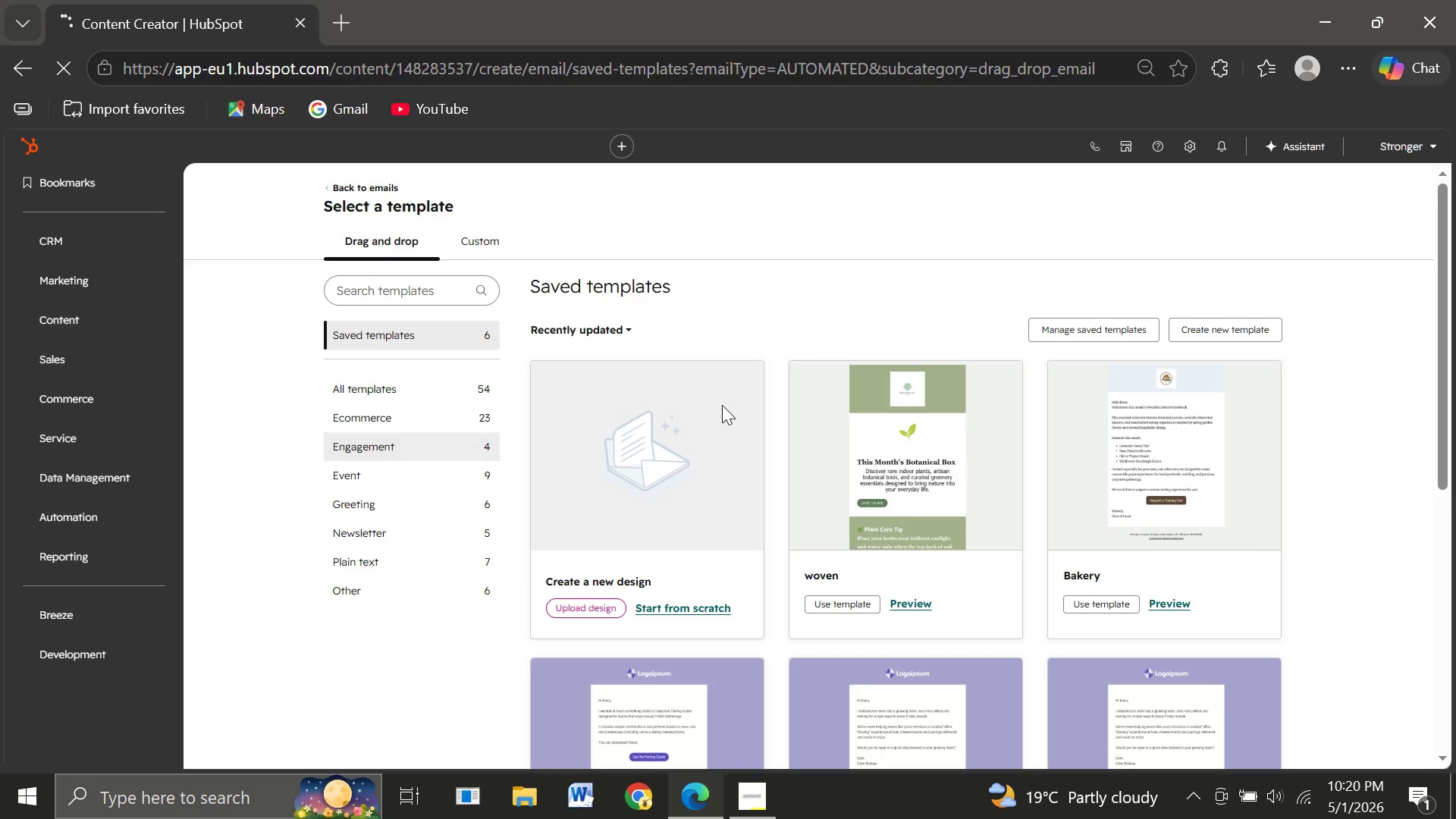 
left_click([882, 469])
 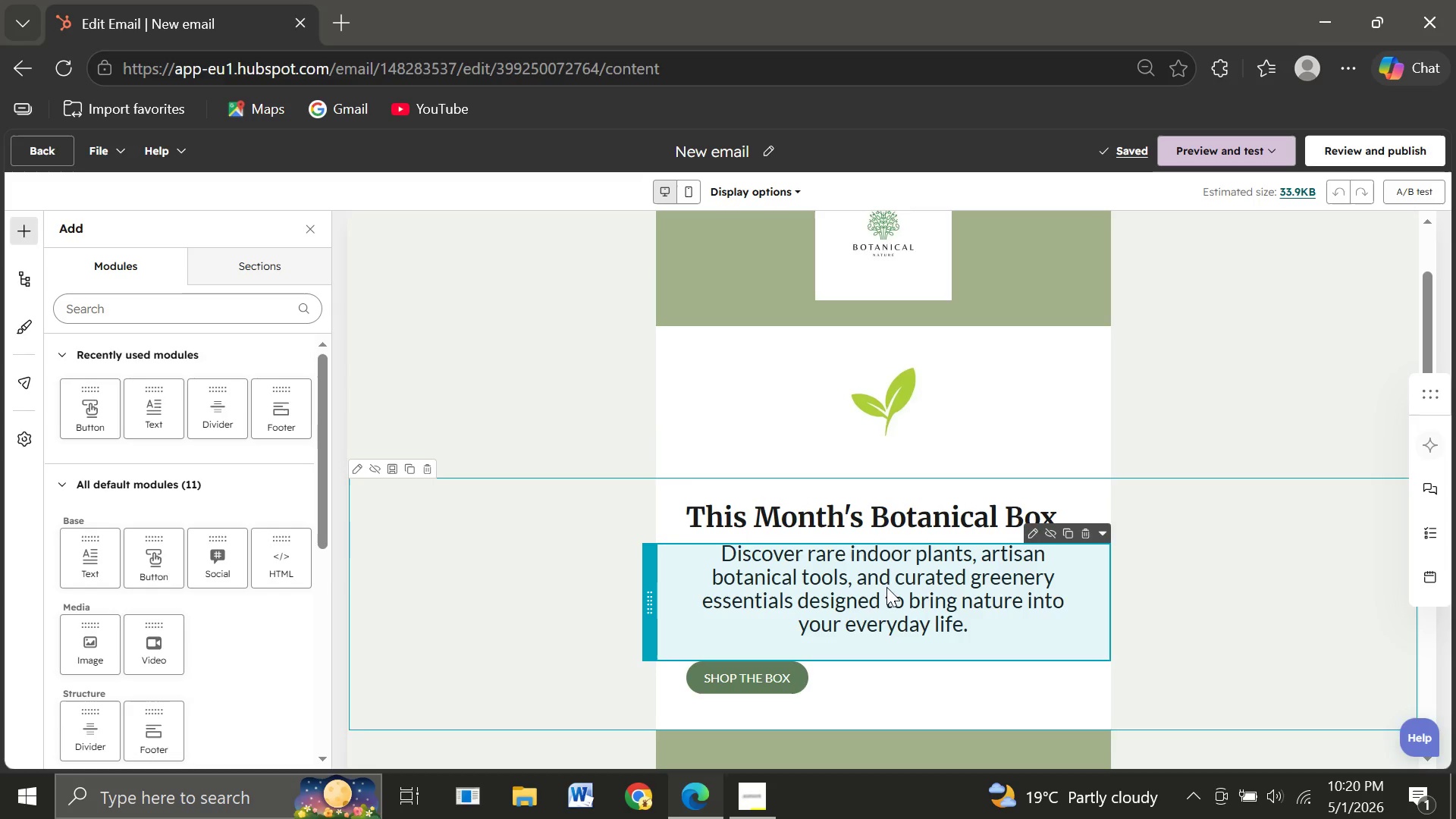 
wait(16.51)
 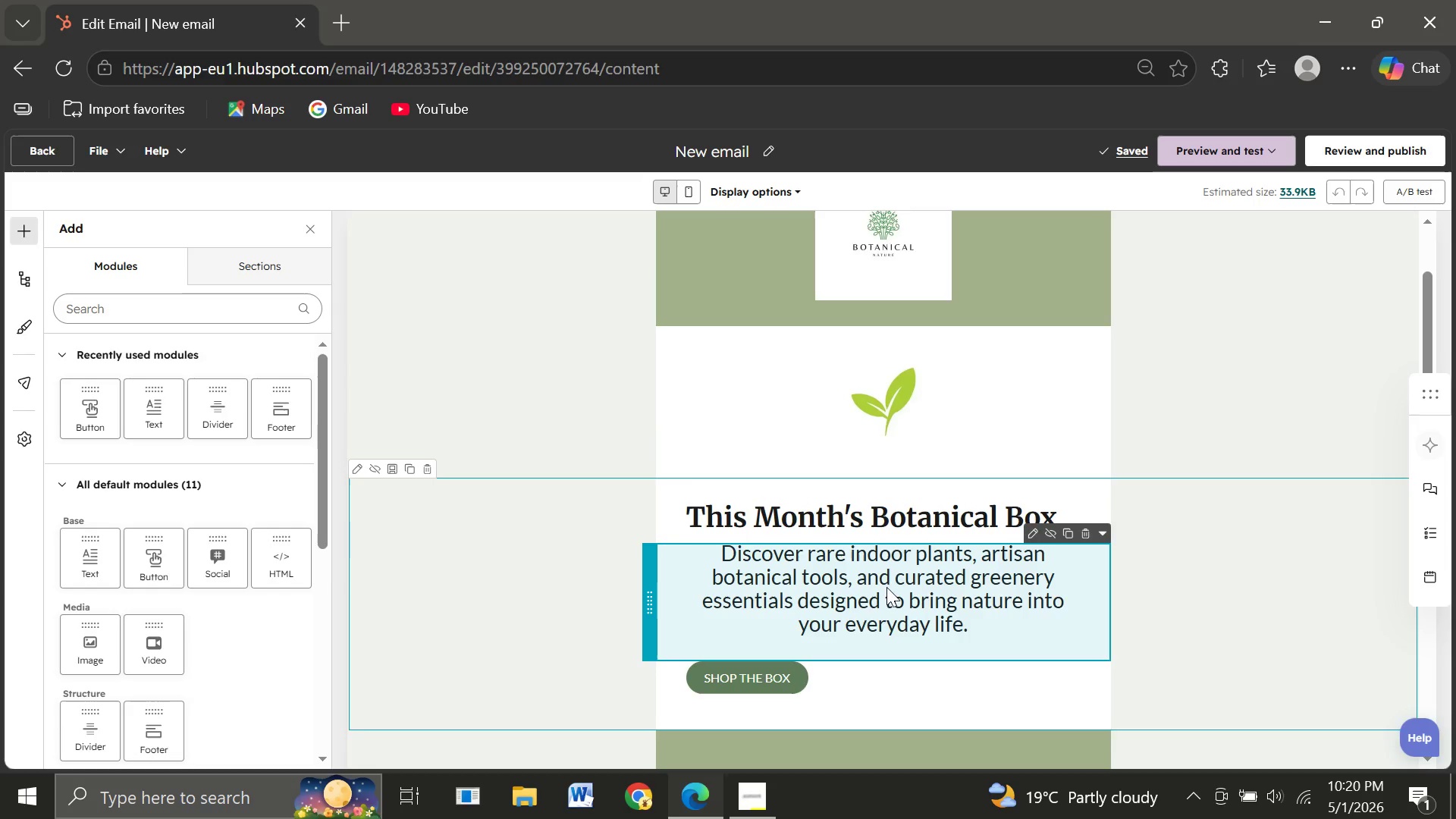 
left_click([1085, 338])
 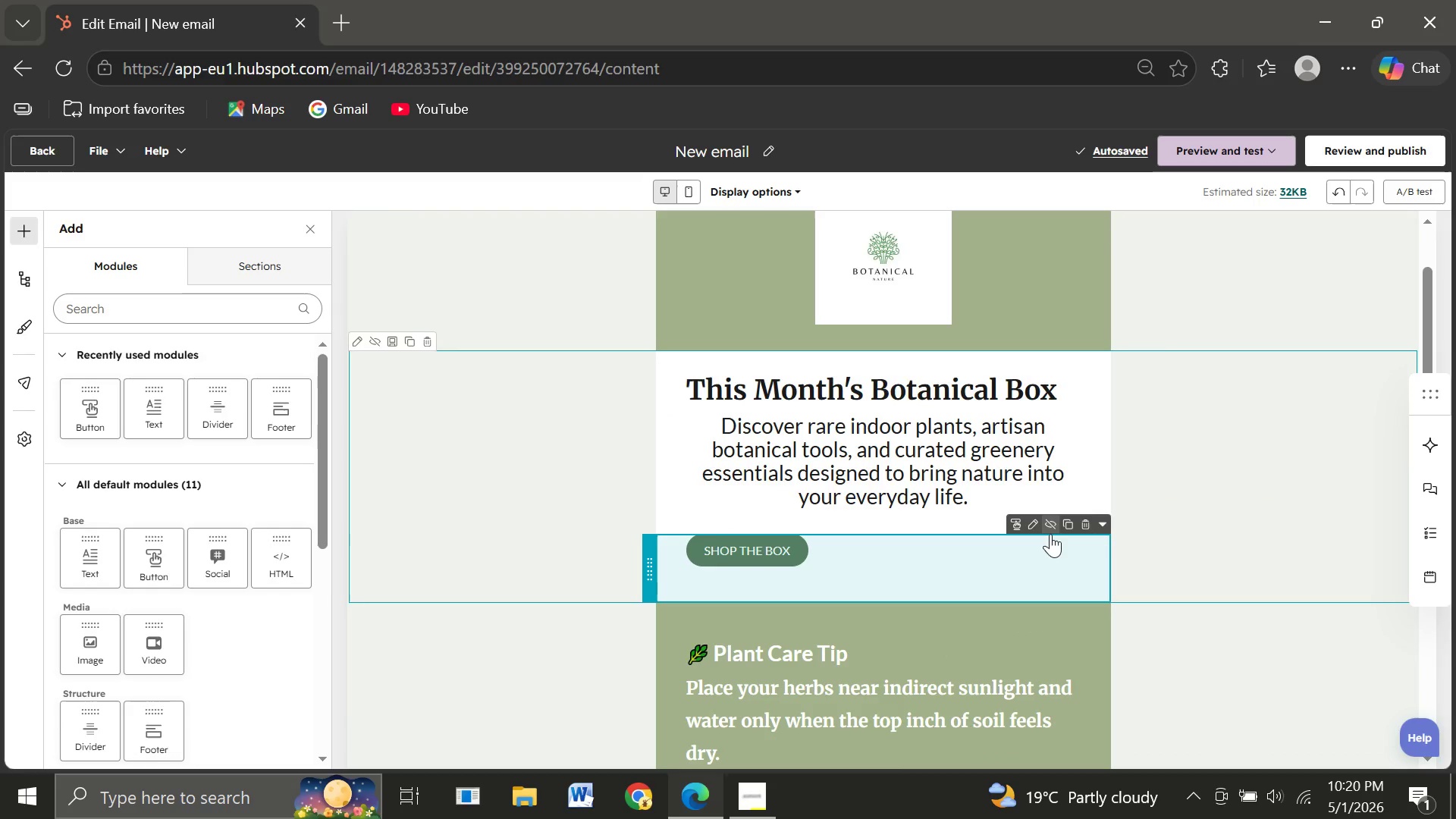 
wait(10.38)
 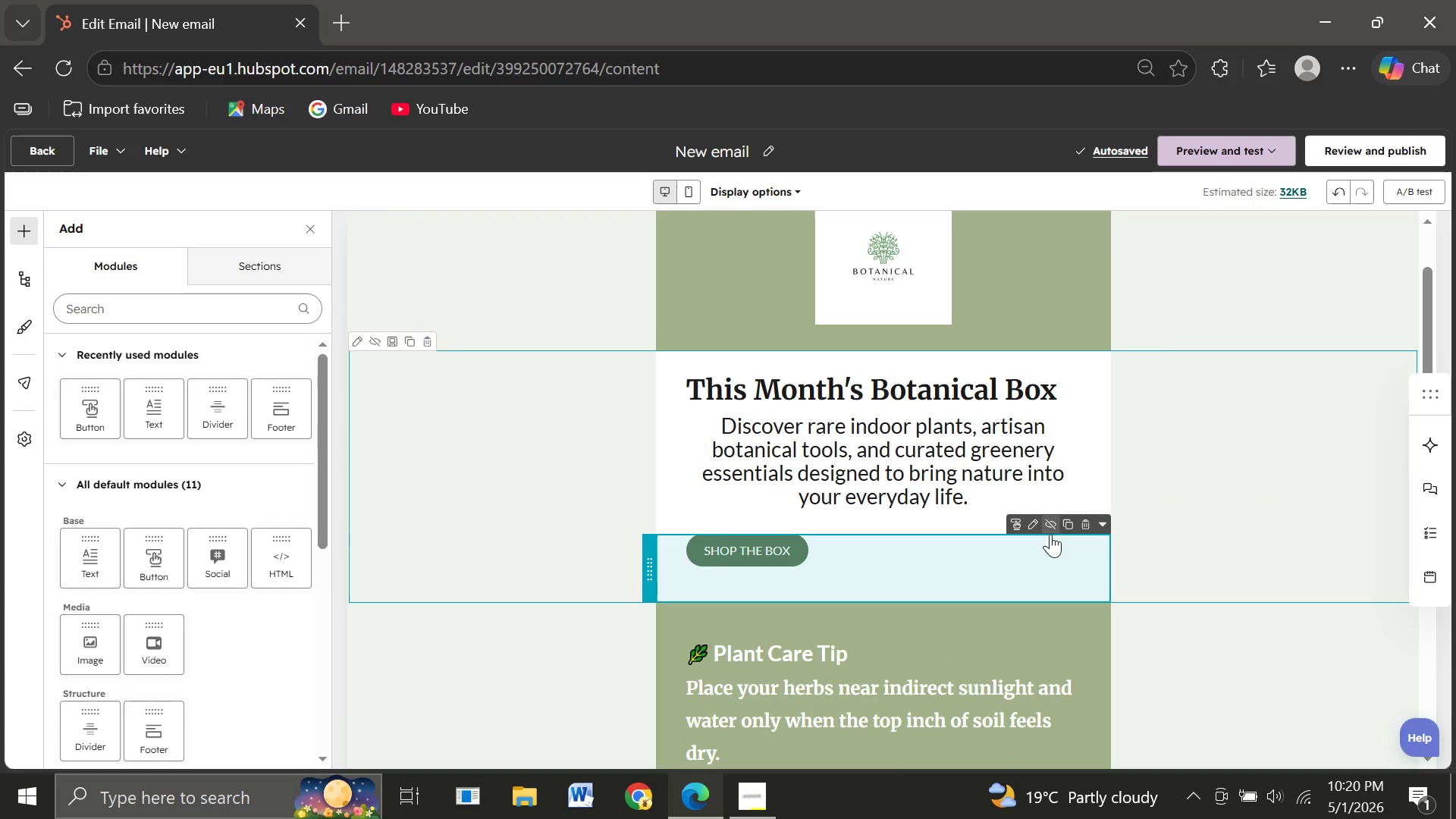 
left_click([1088, 598])
 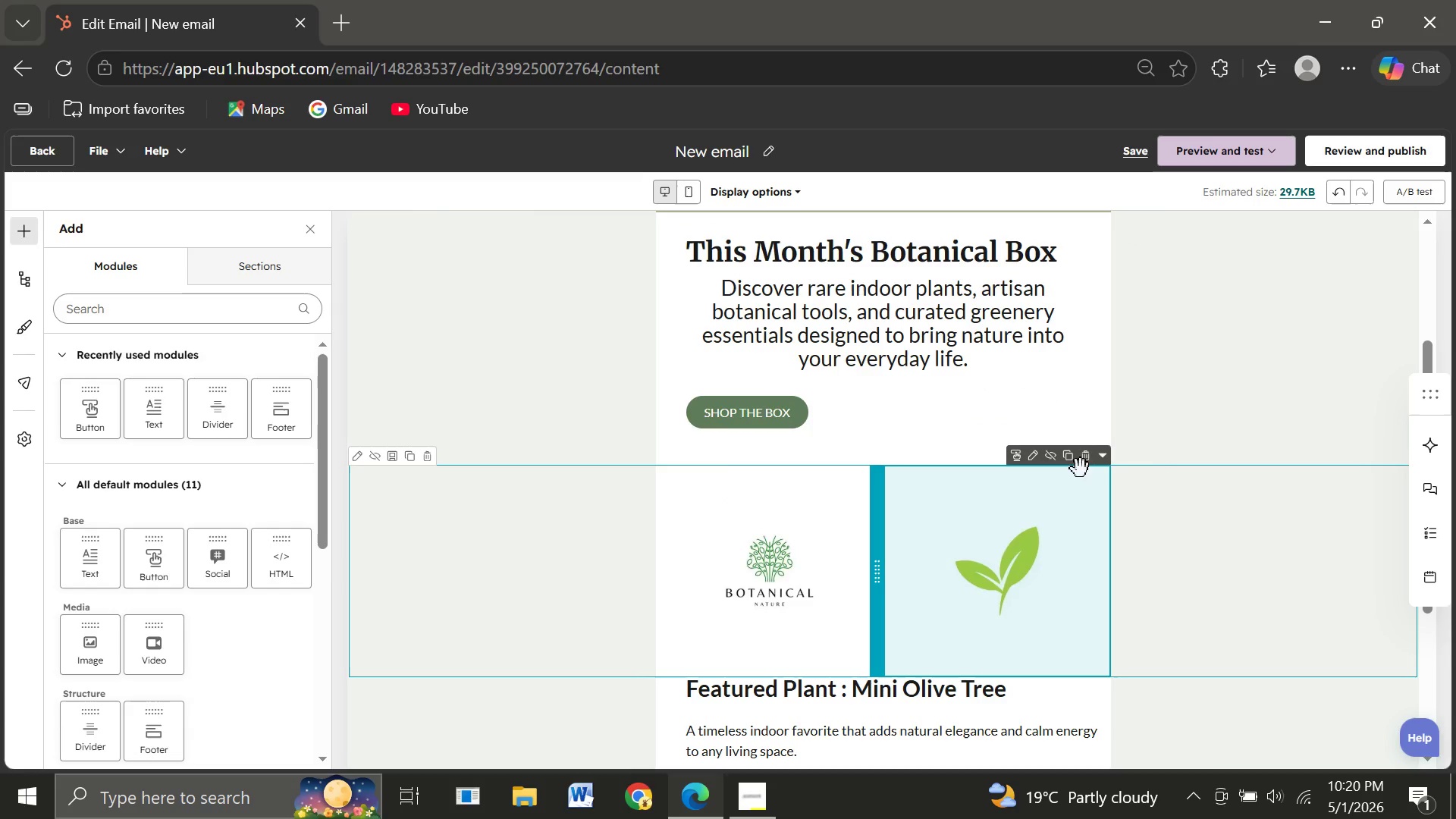 
left_click([1081, 460])
 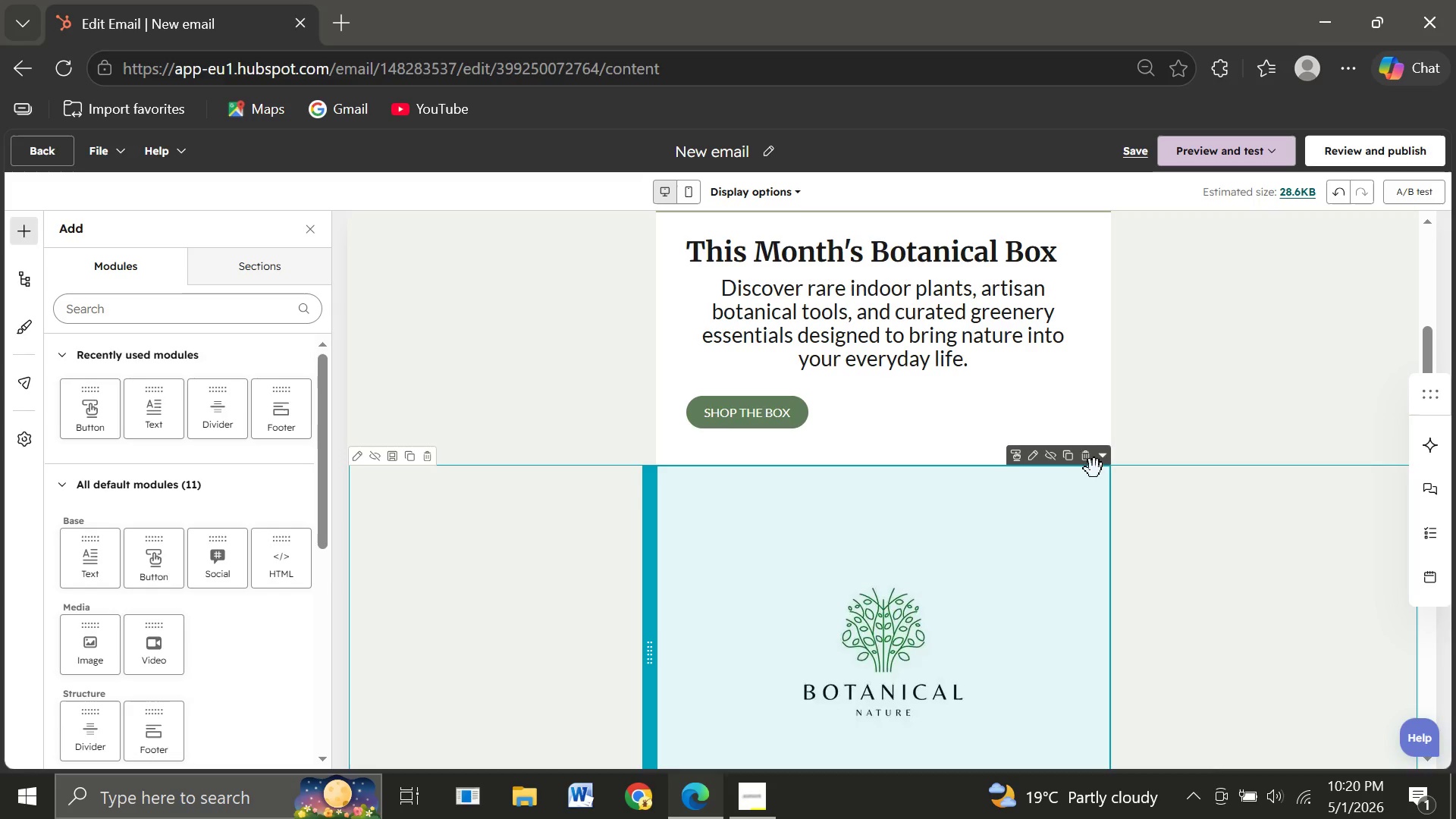 
left_click([1087, 463])
 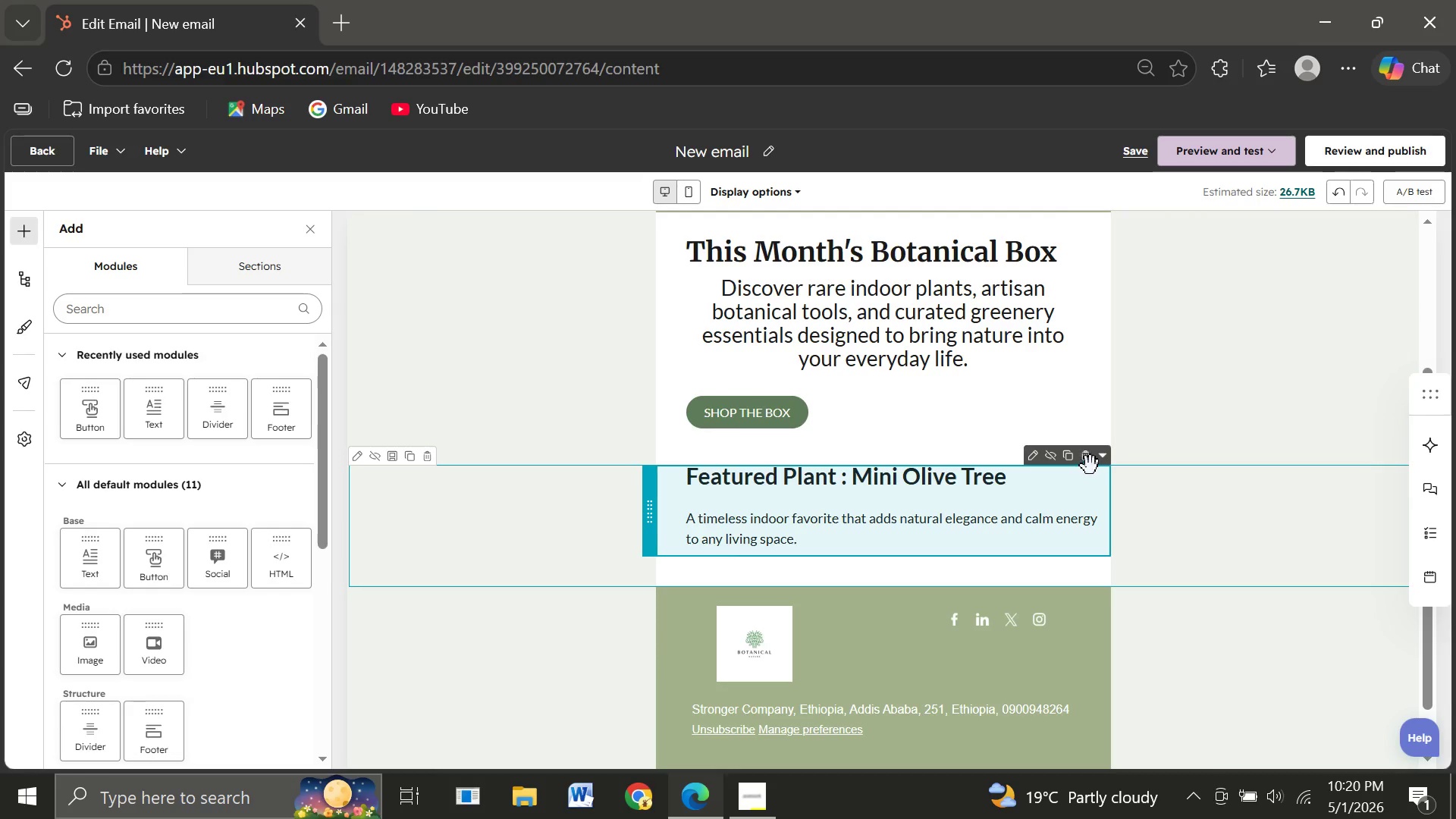 
left_click([1090, 463])
 